 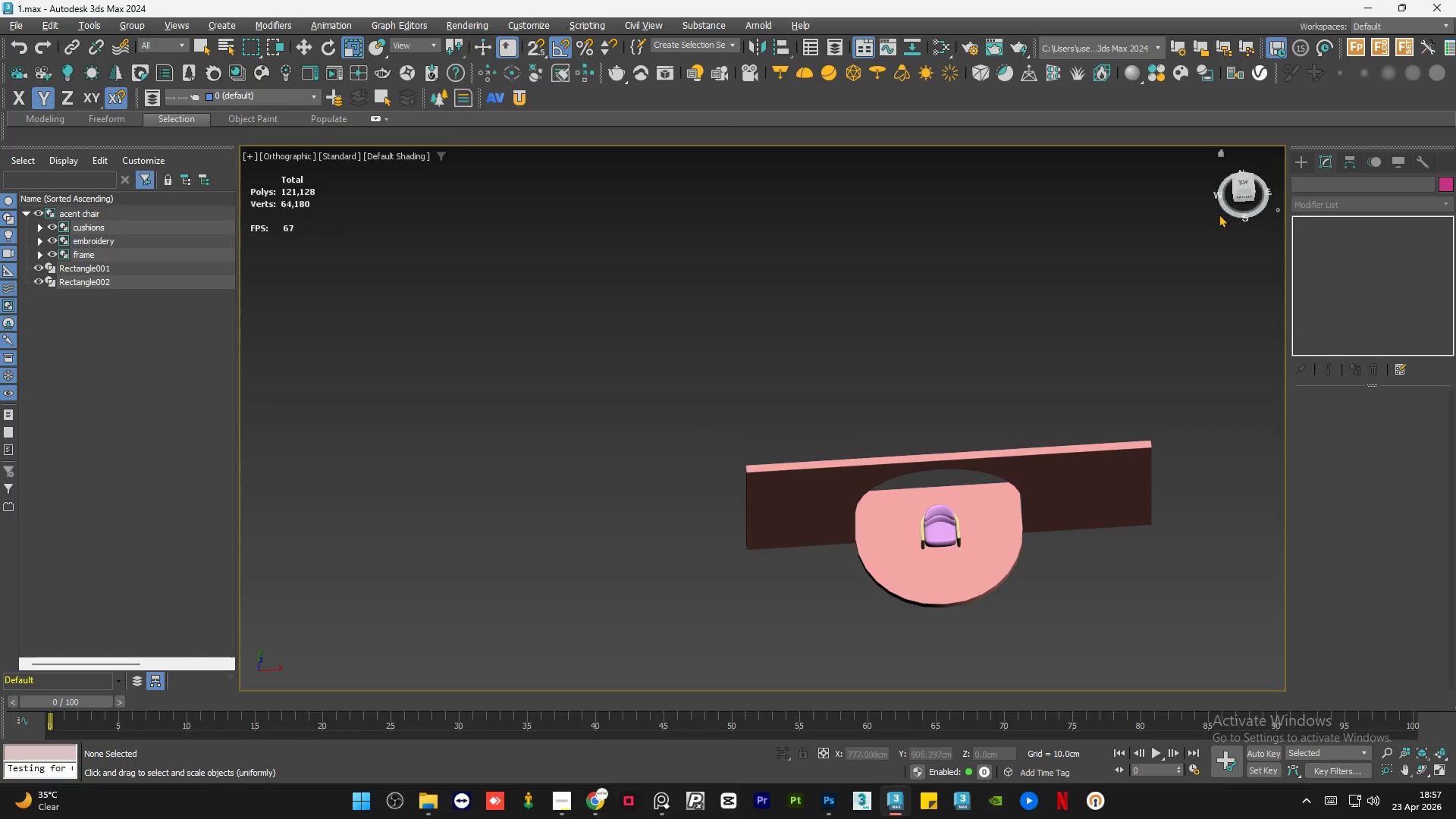 
left_click([1241, 182])
 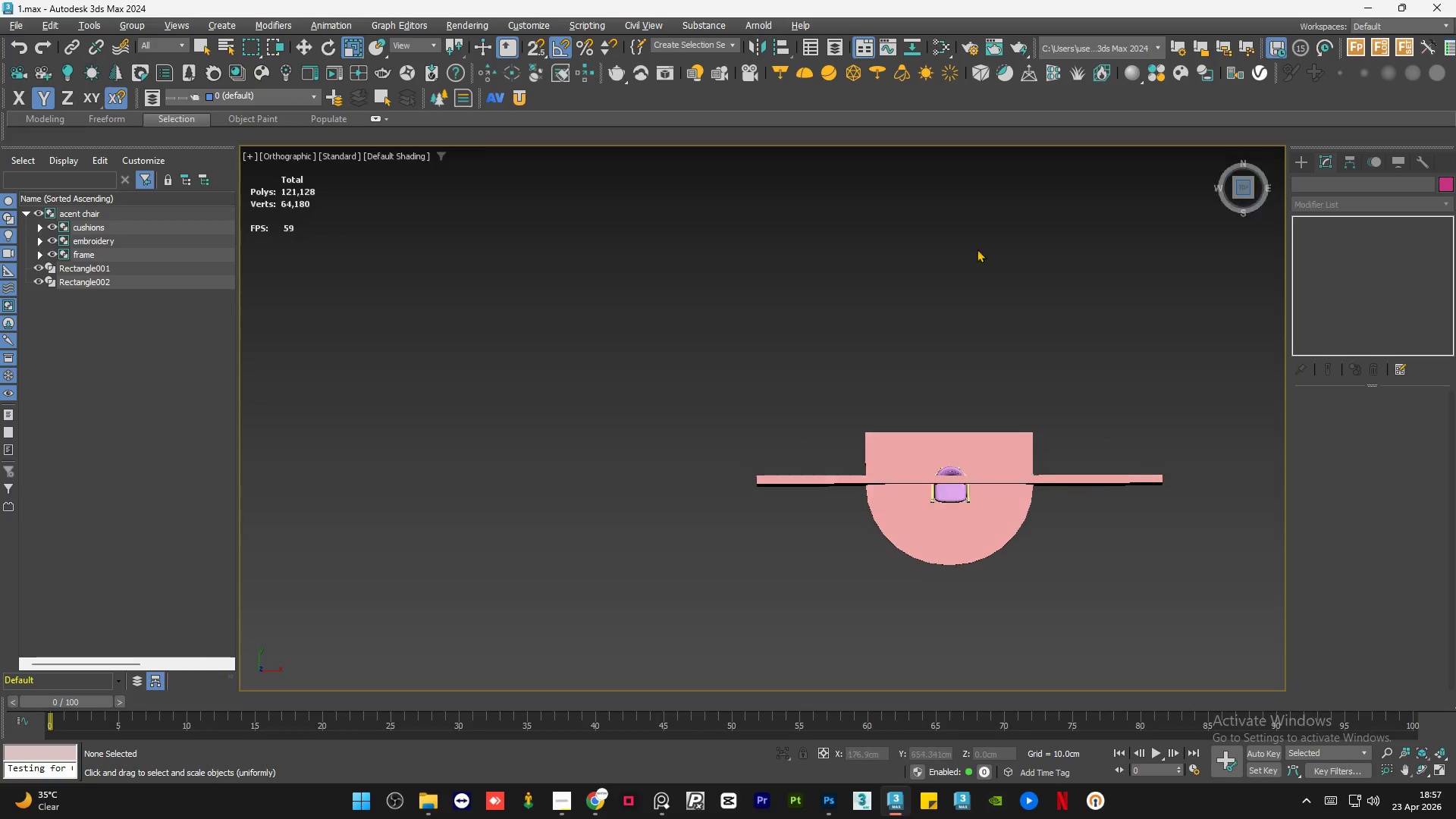 
scroll: coordinate [1046, 450], scroll_direction: down, amount: 1.0
 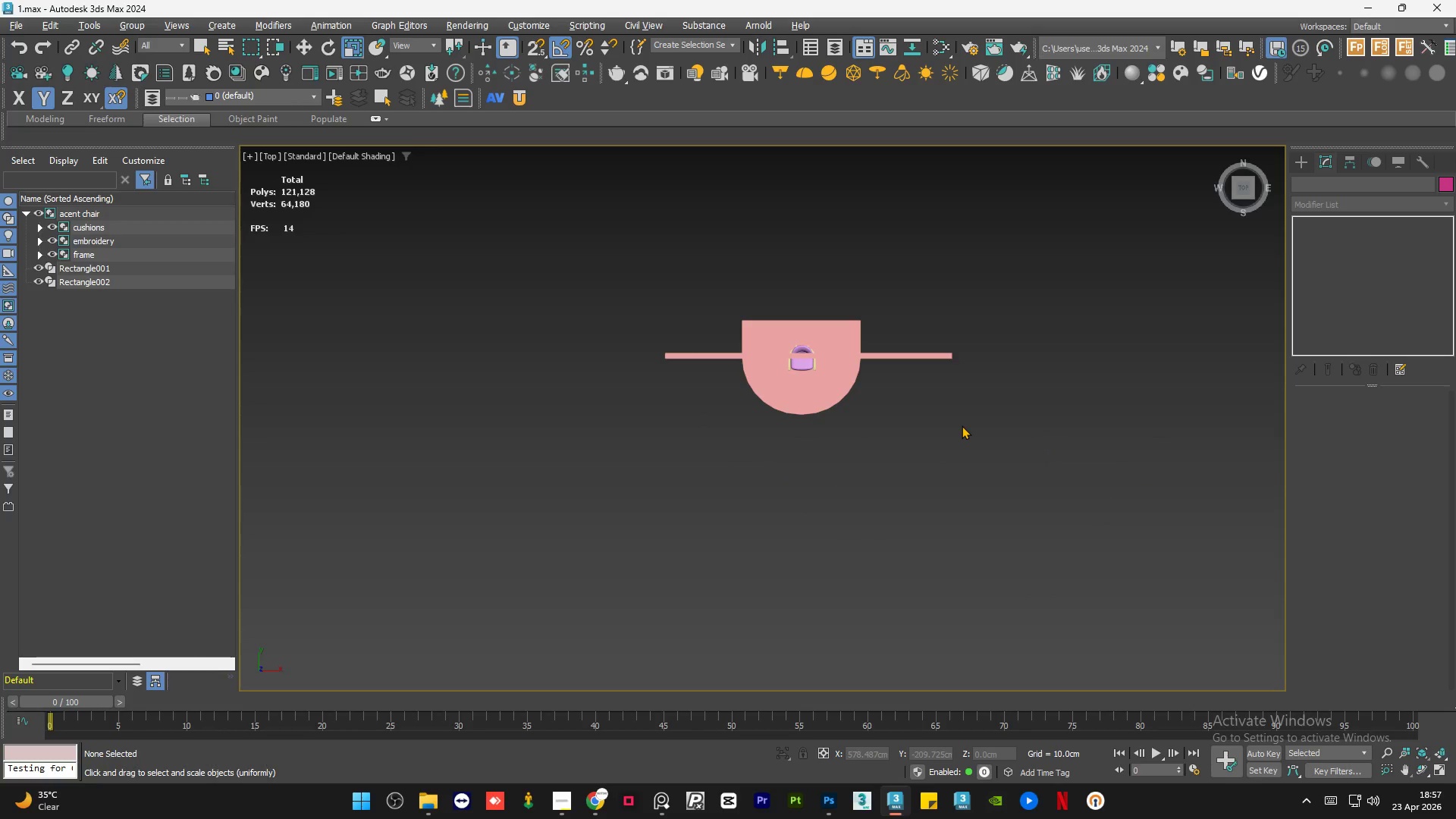 
key(F4)
 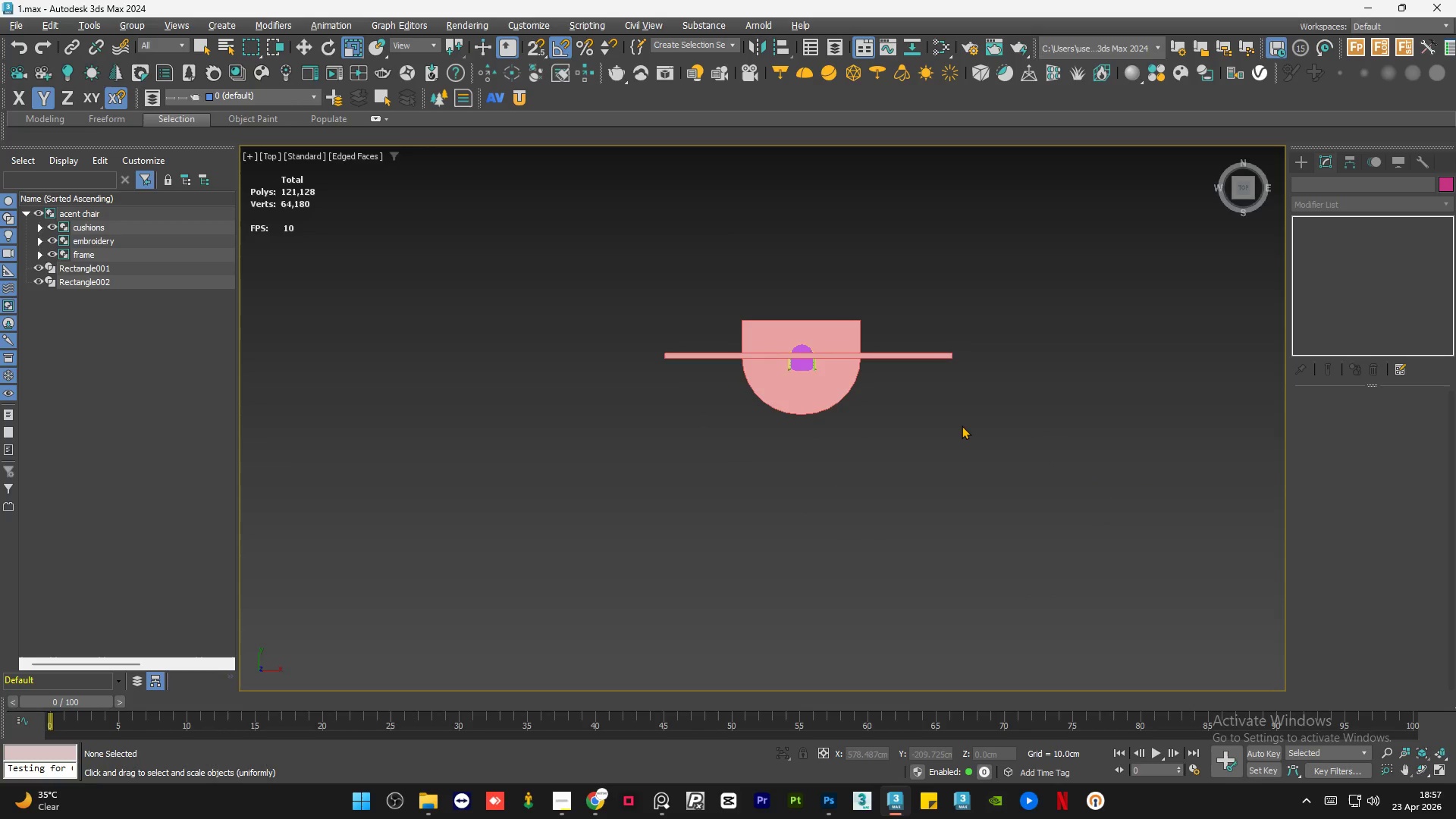 
left_click([962, 425])
 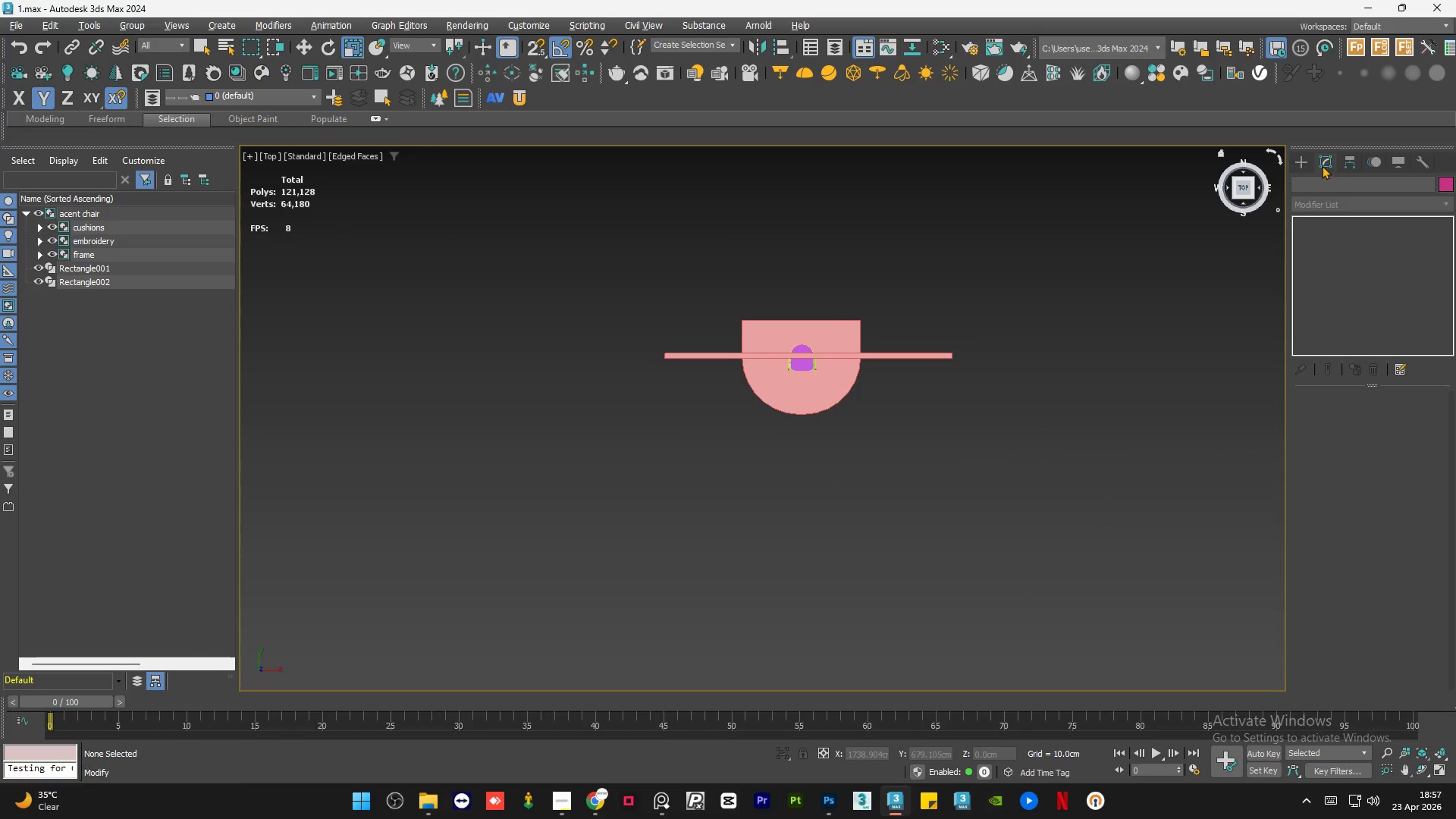 
left_click([1304, 161])
 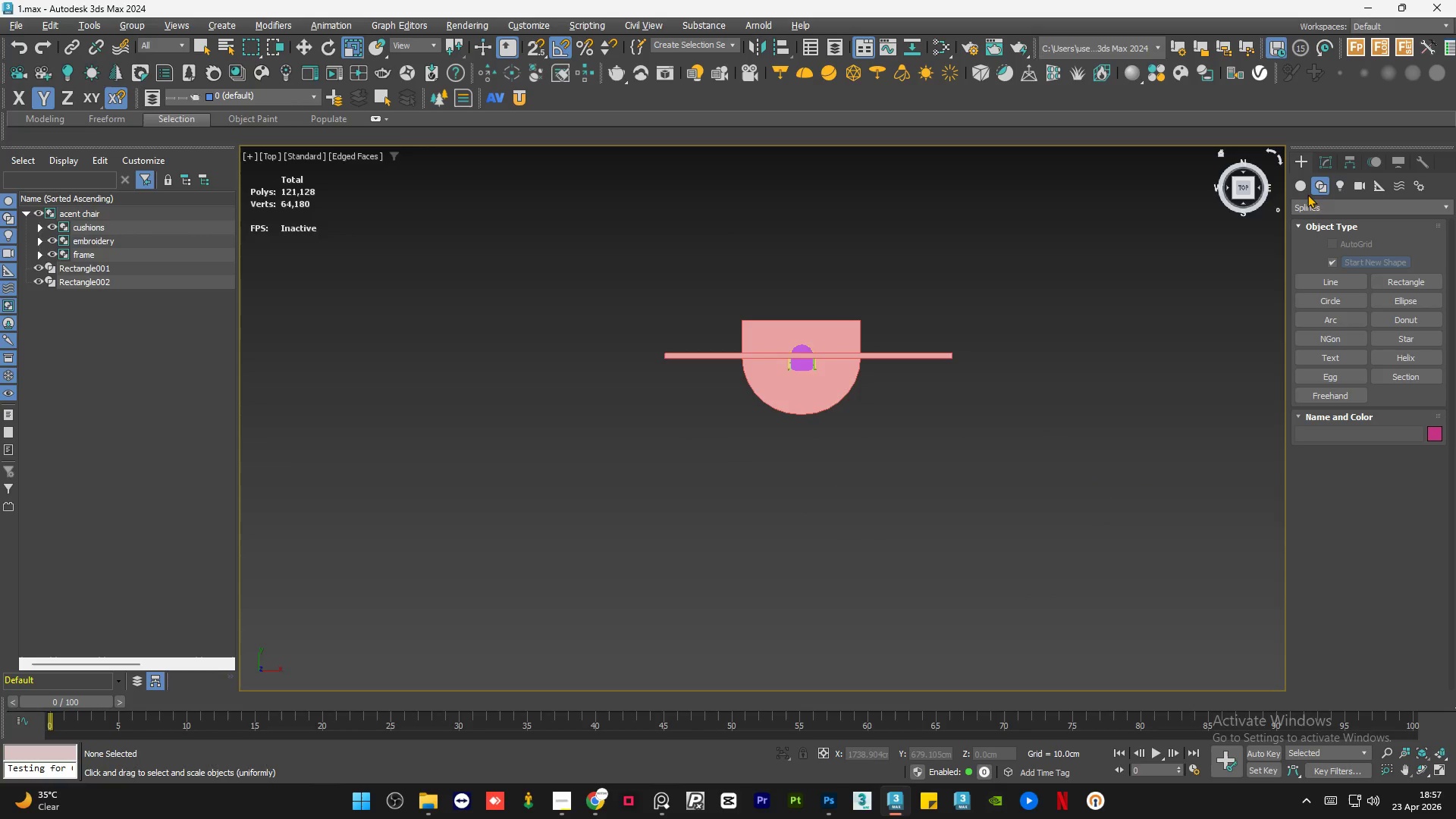 
left_click([1302, 177])
 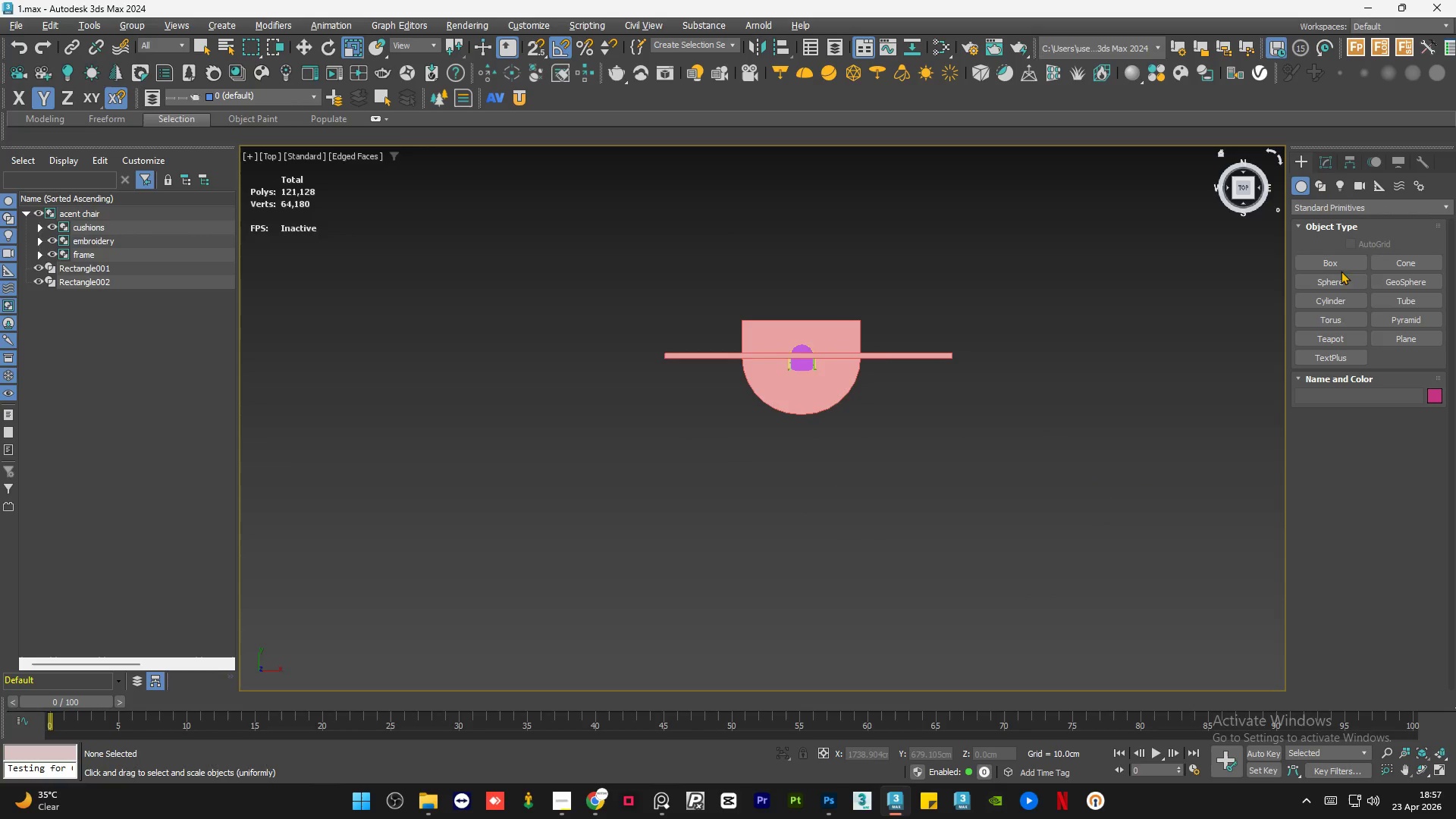 
left_click([1341, 262])
 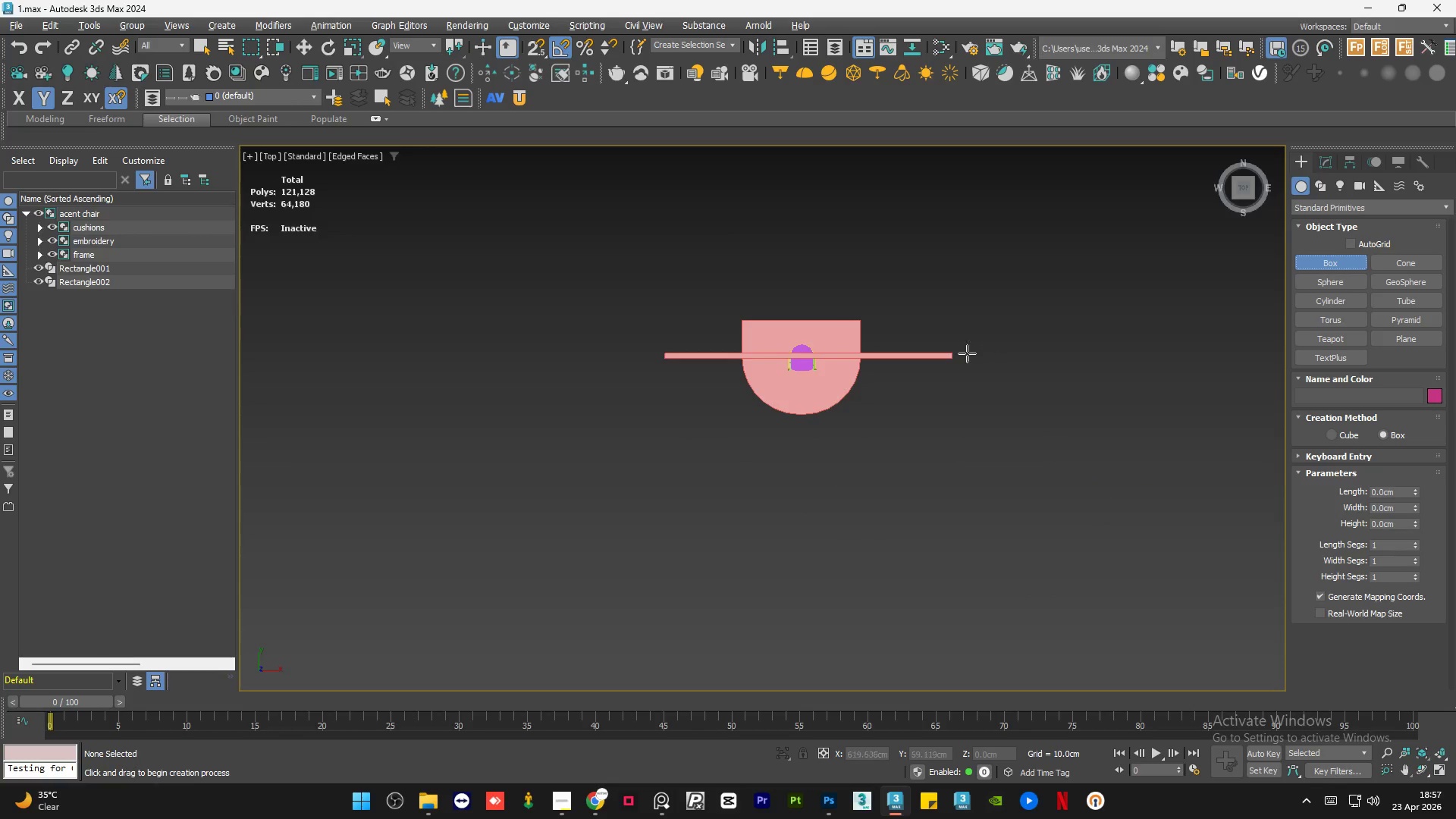 
left_click_drag(start_coordinate=[965, 355], to_coordinate=[975, 570])
 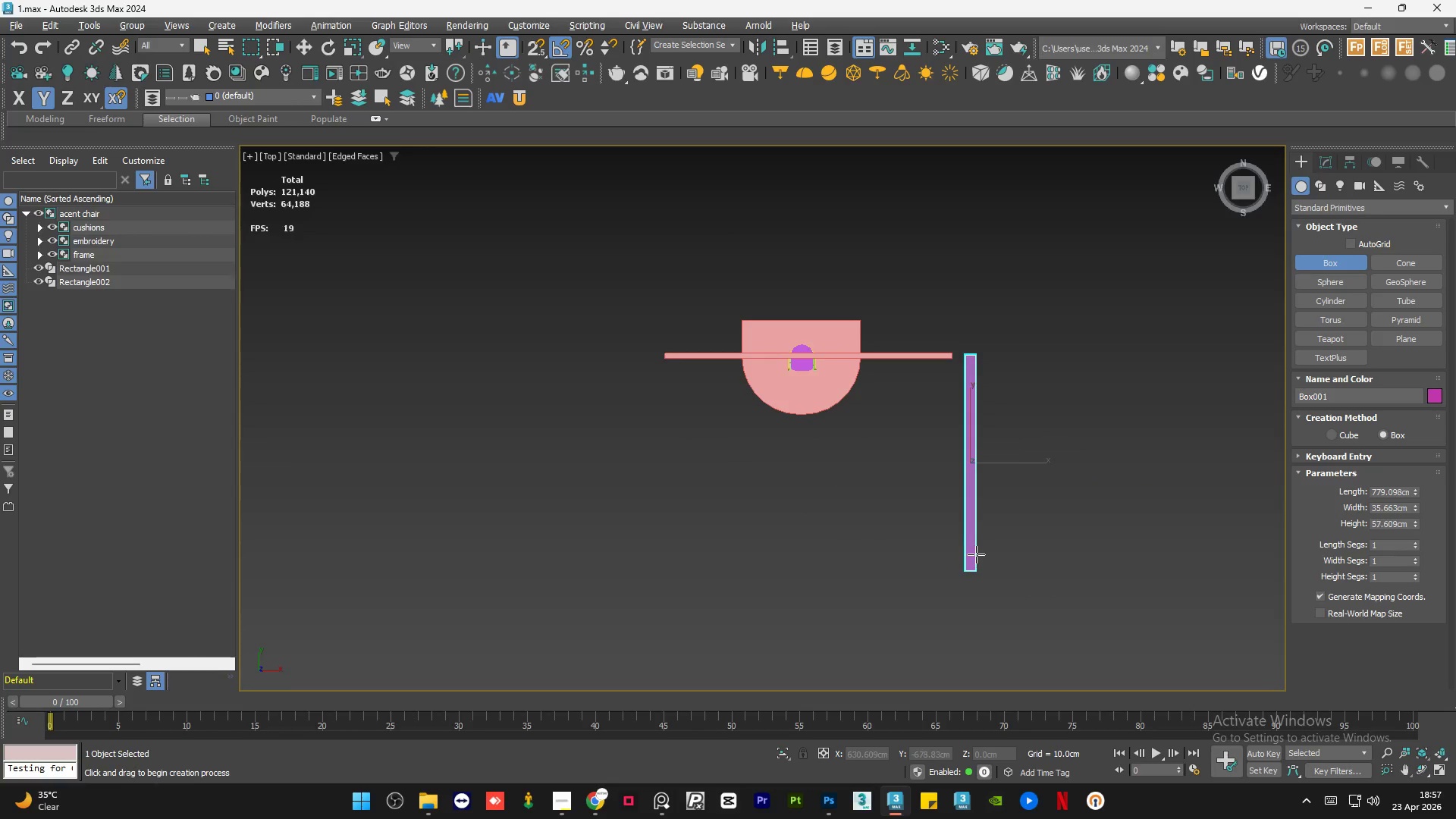 
left_click([976, 554])
 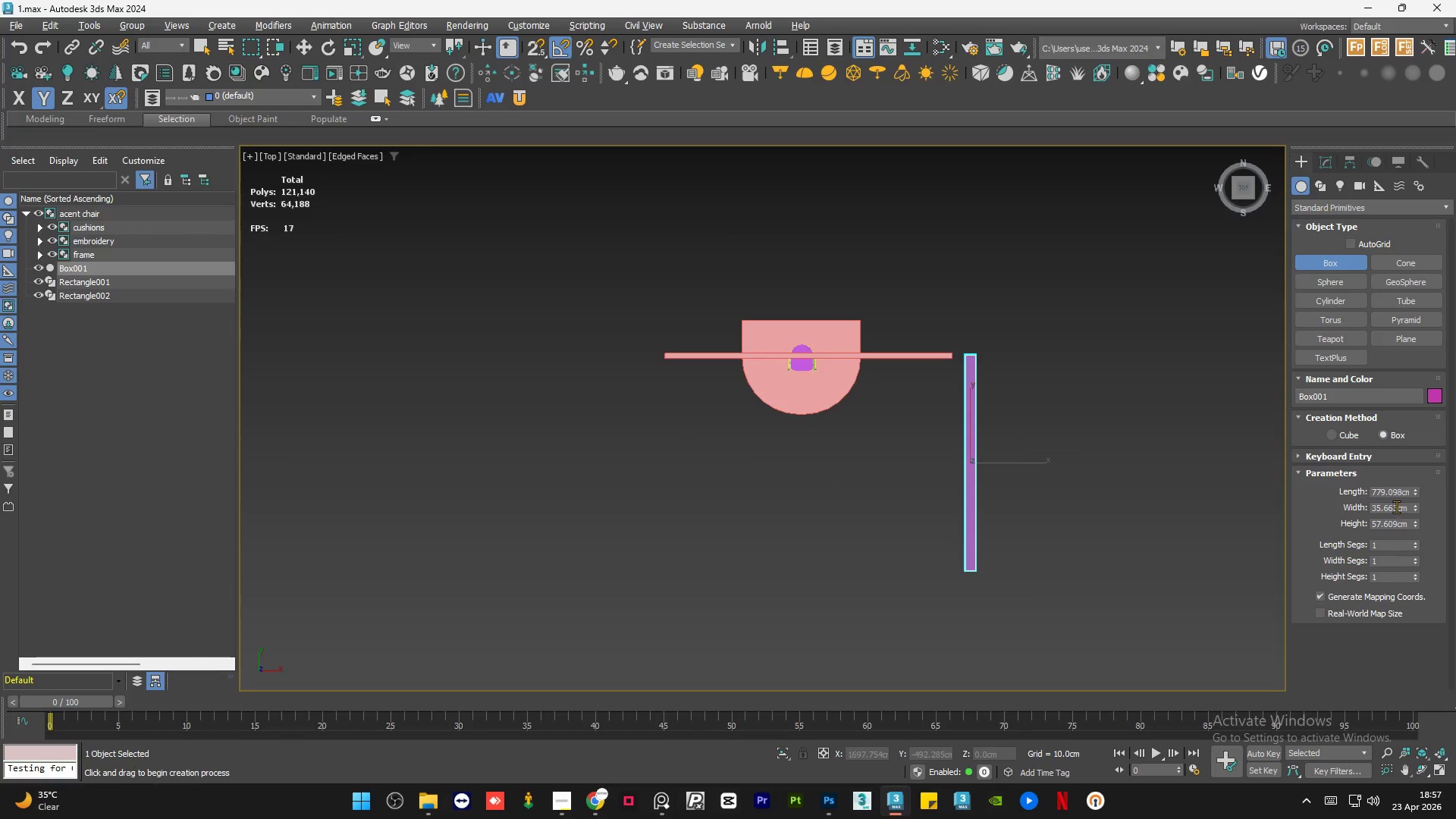 
double_click([1394, 505])
 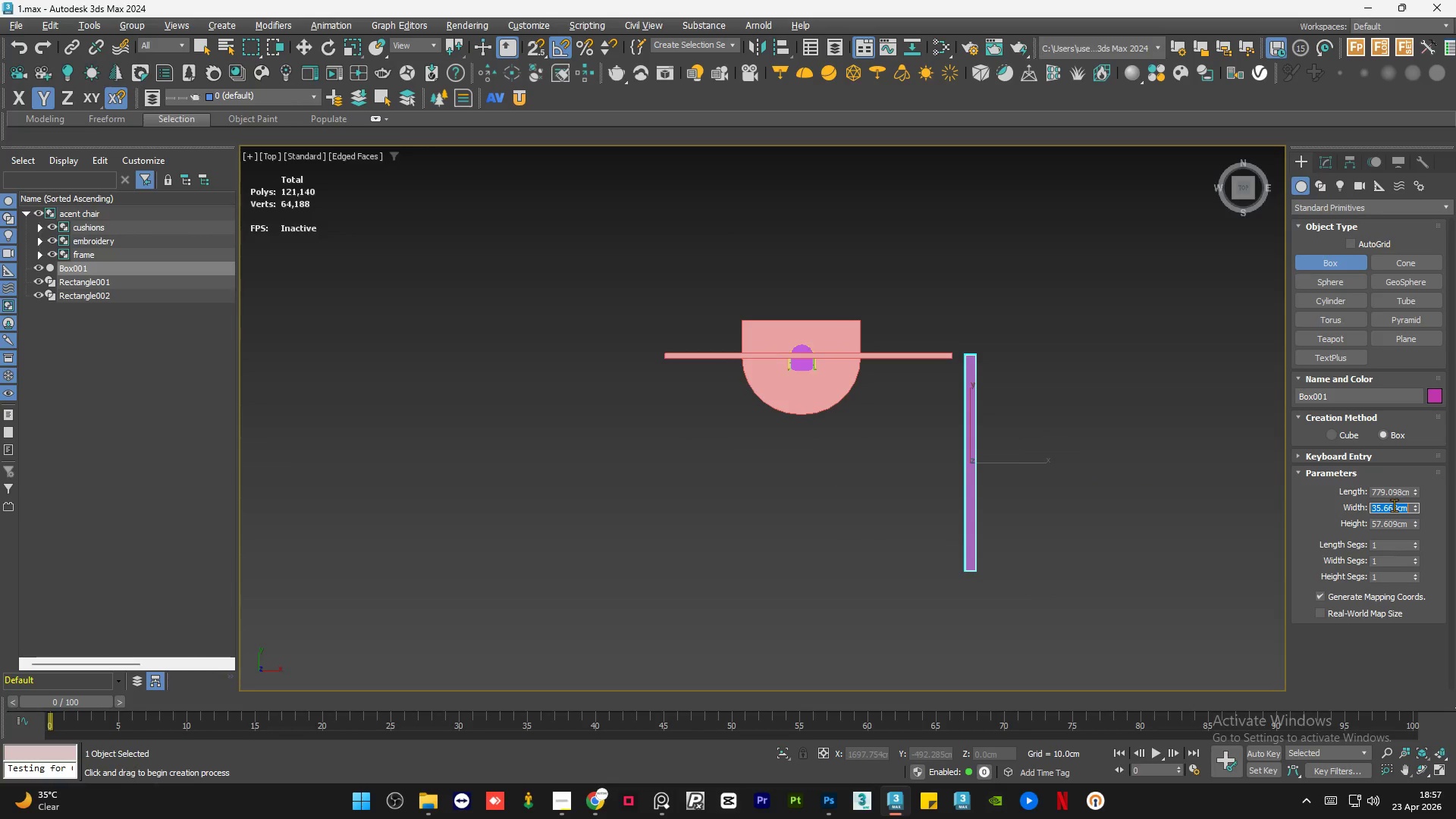 
key(Numpad2)
 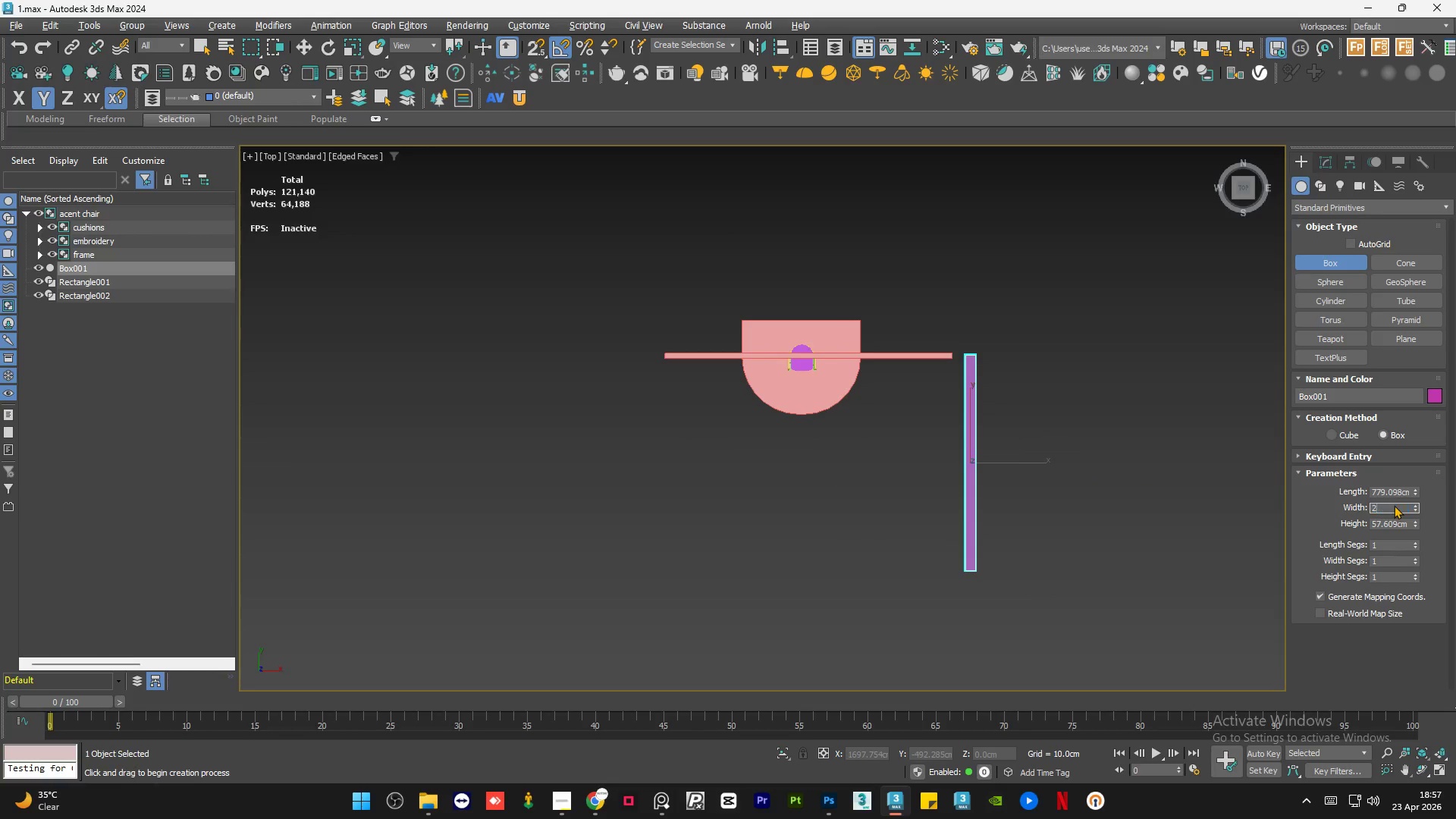 
key(Numpad0)
 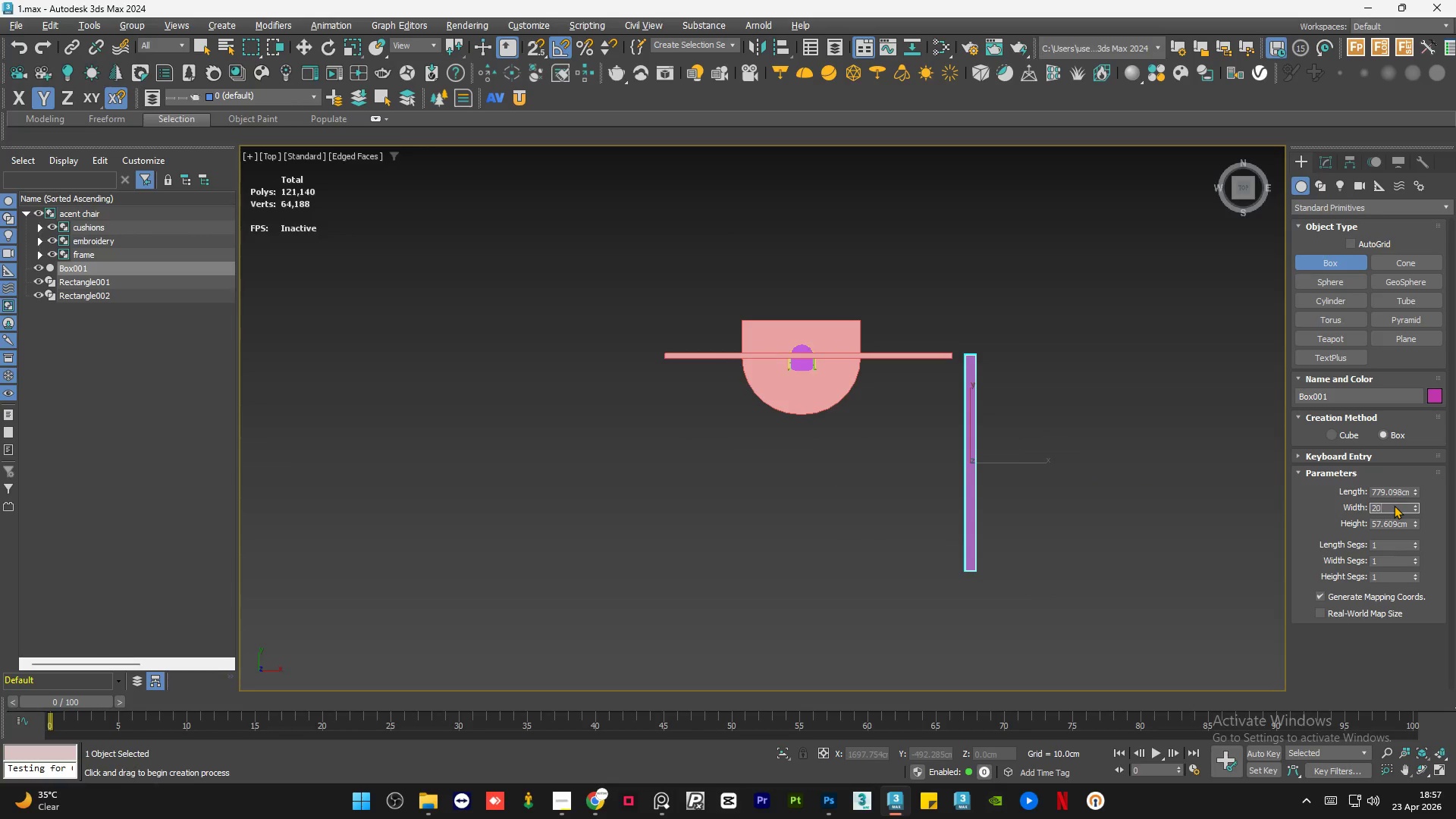 
key(NumpadEnter)
 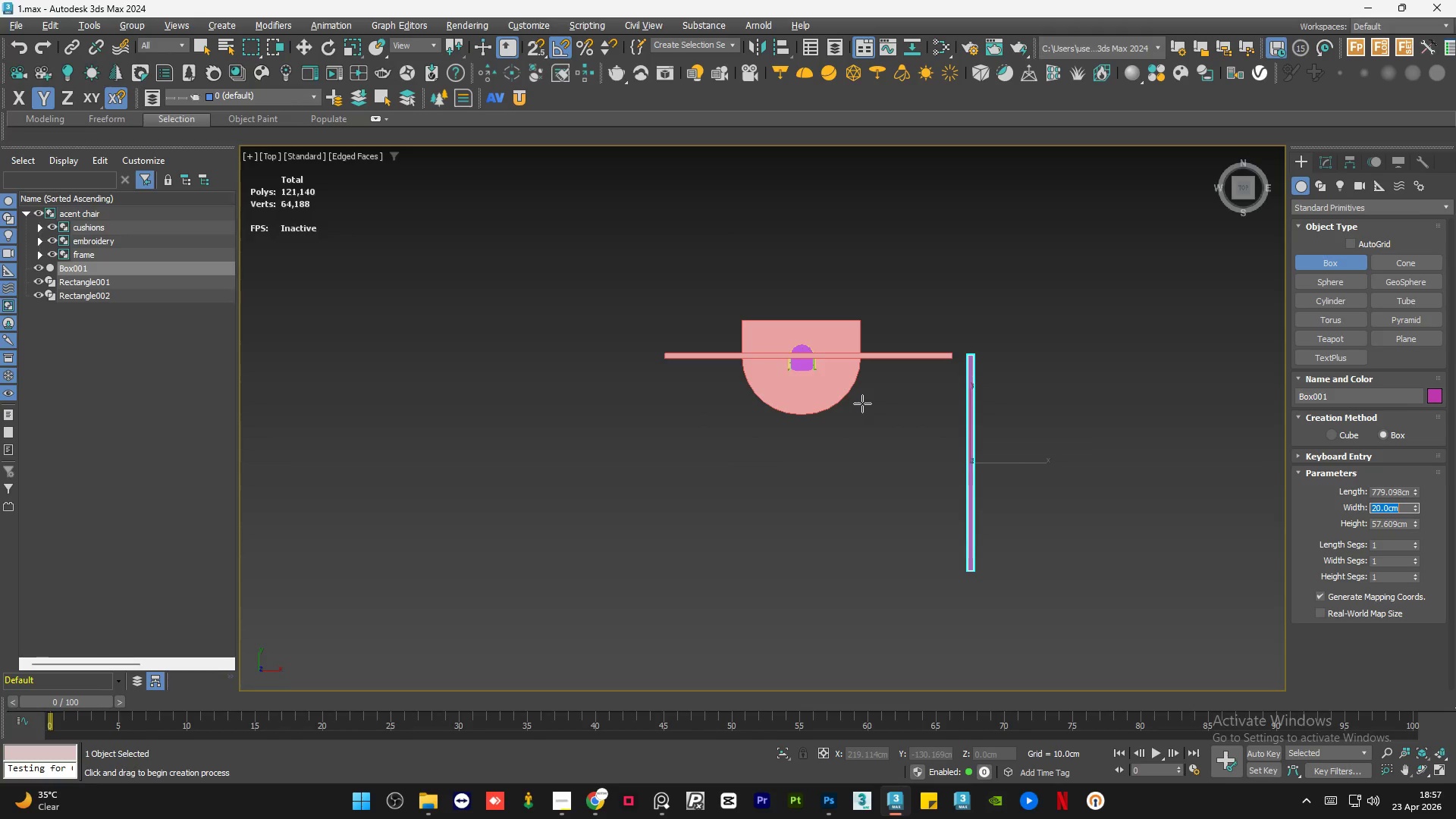 
key(W)
 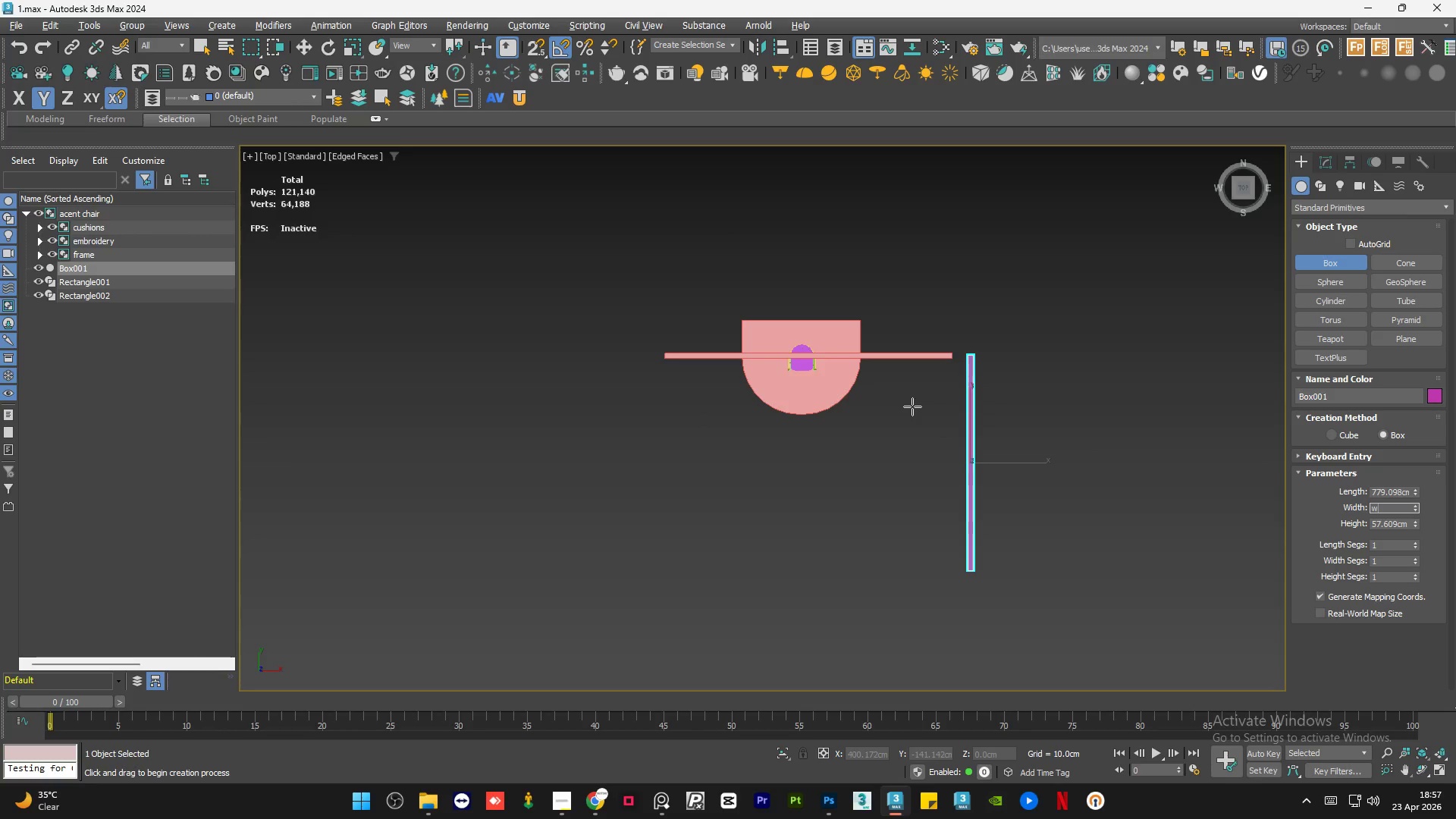 
left_click([919, 405])
 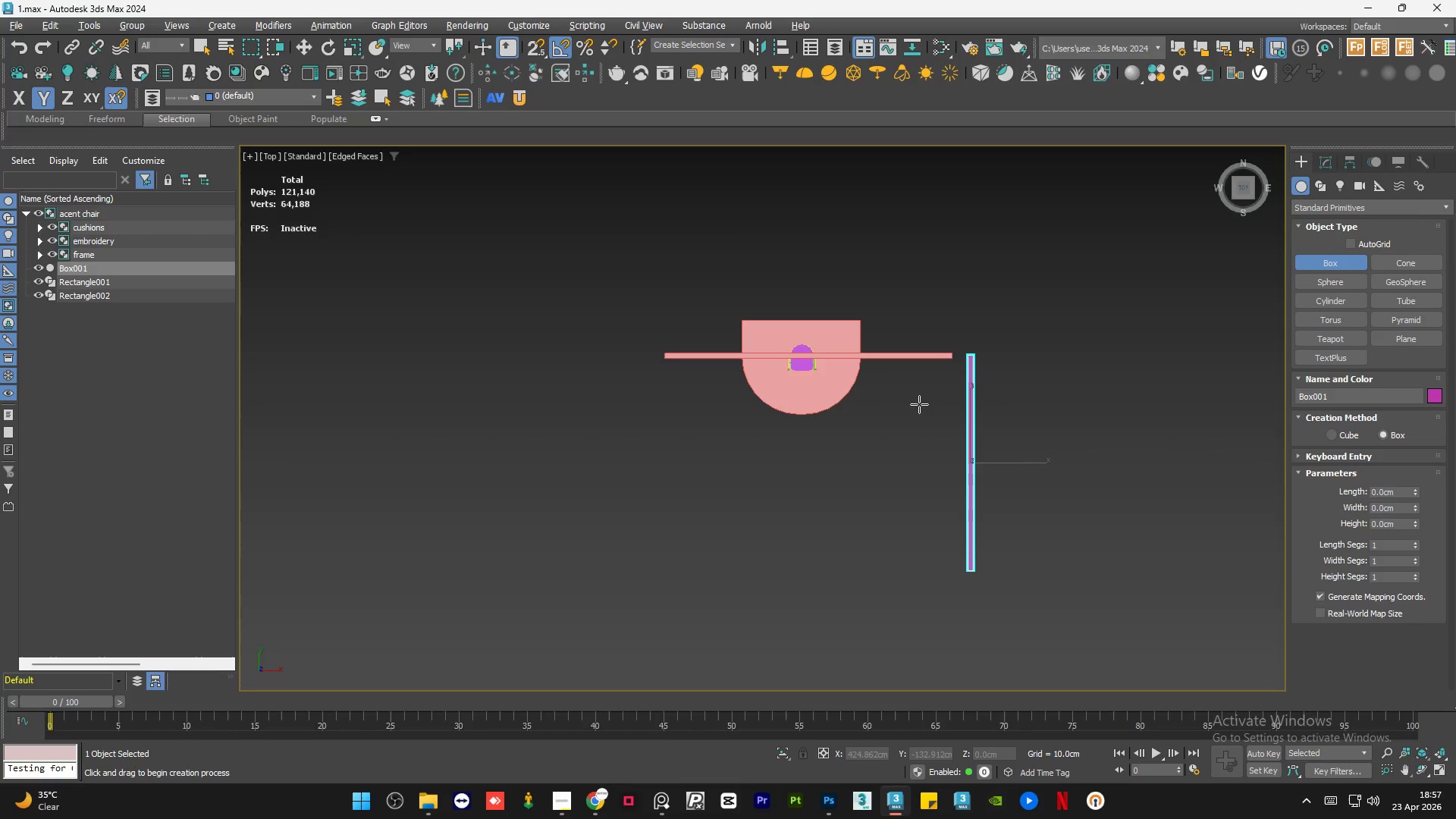 
key(W)
 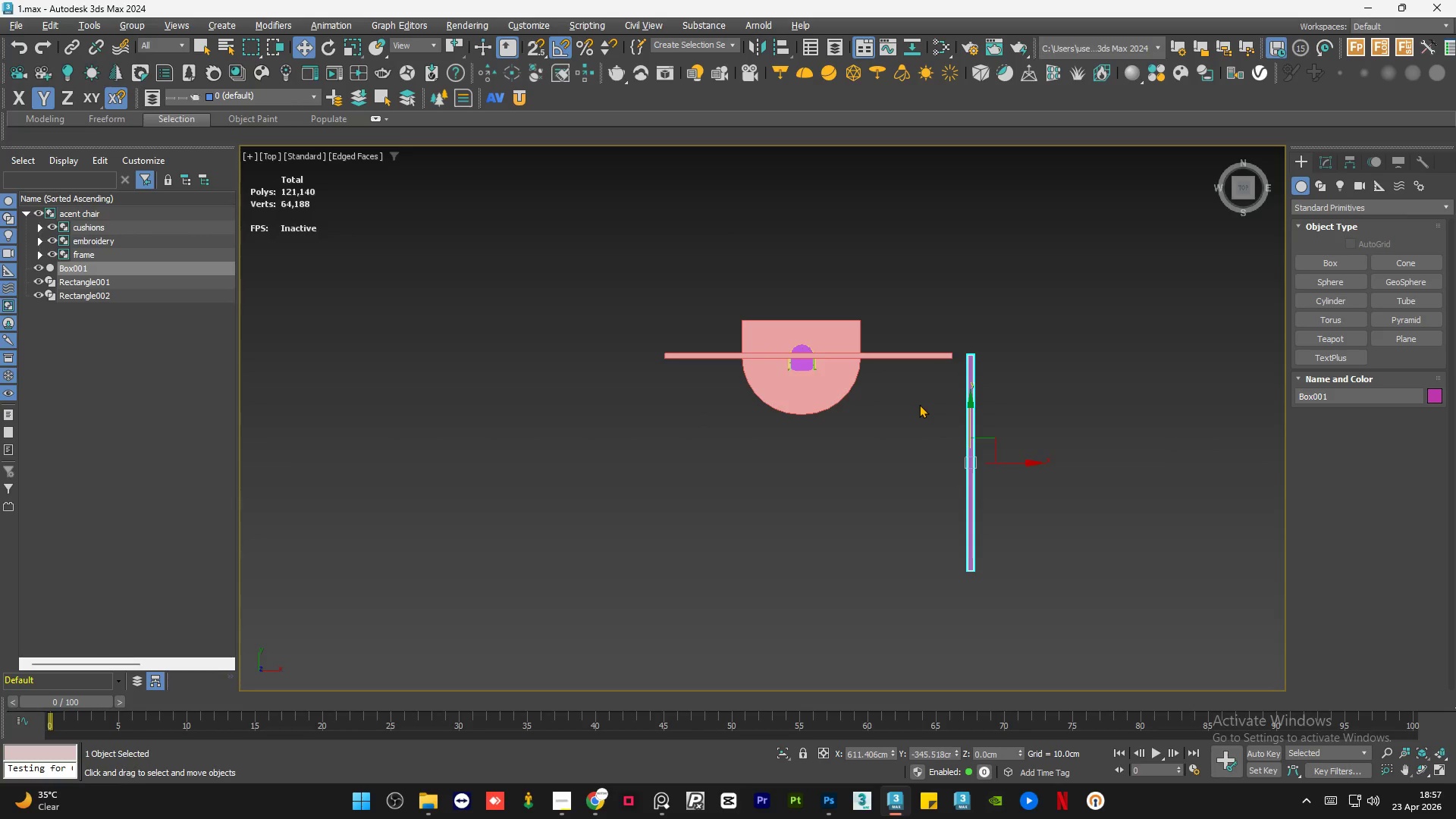 
left_click([919, 404])
 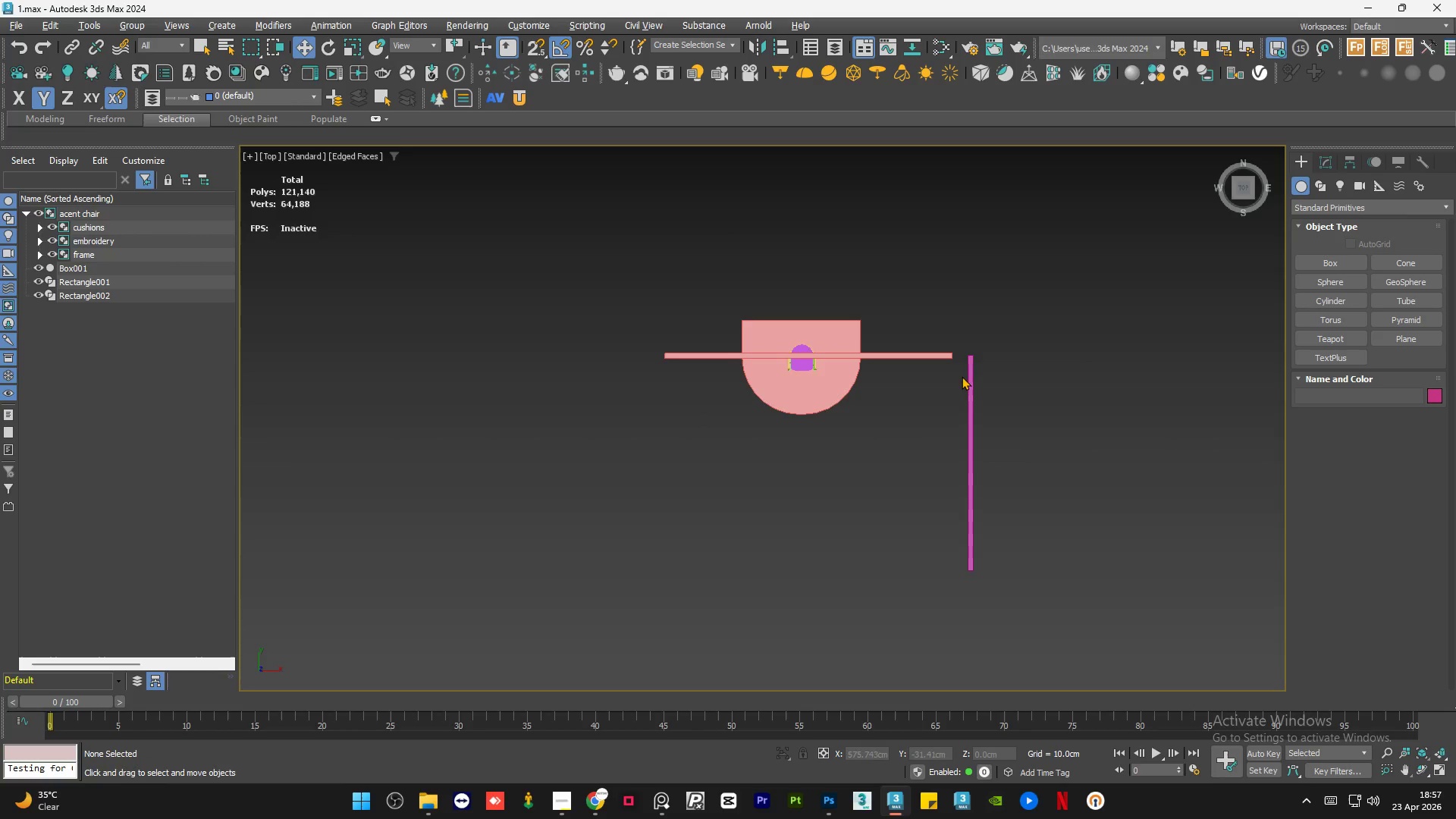 
left_click([982, 369])
 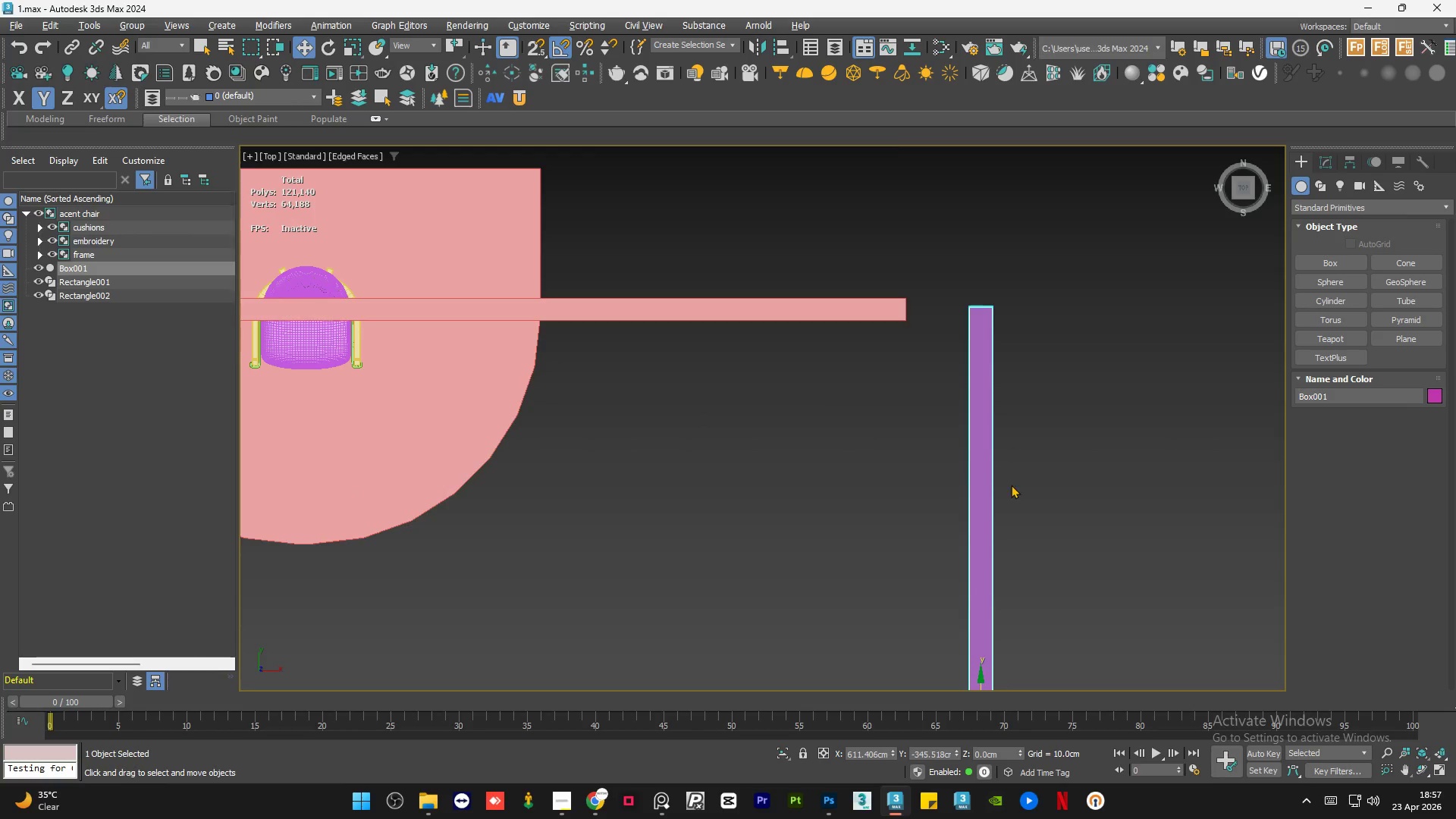 
scroll: coordinate [967, 371], scroll_direction: up, amount: 4.0
 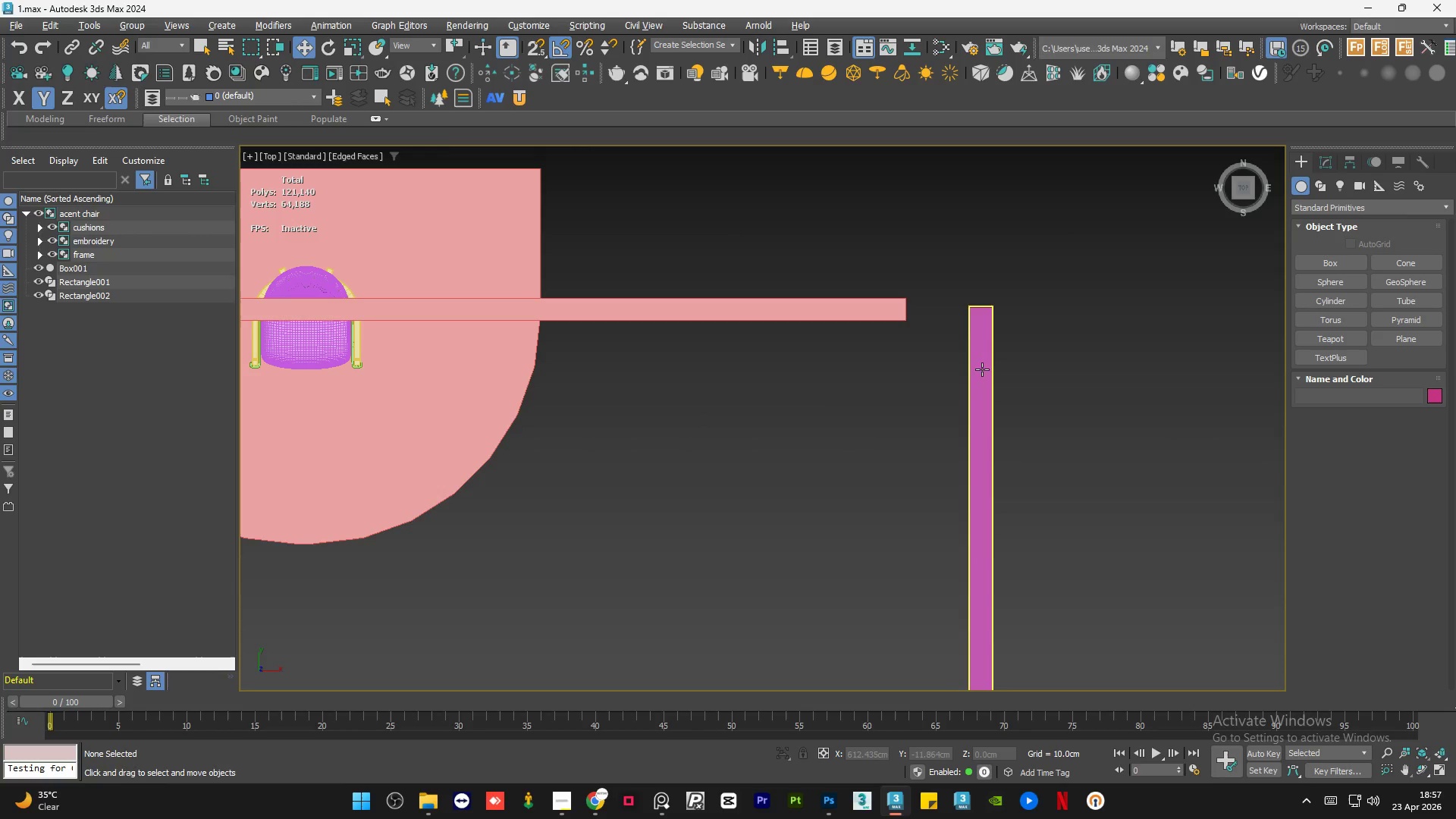 
scroll: coordinate [1011, 485], scroll_direction: down, amount: 2.0
 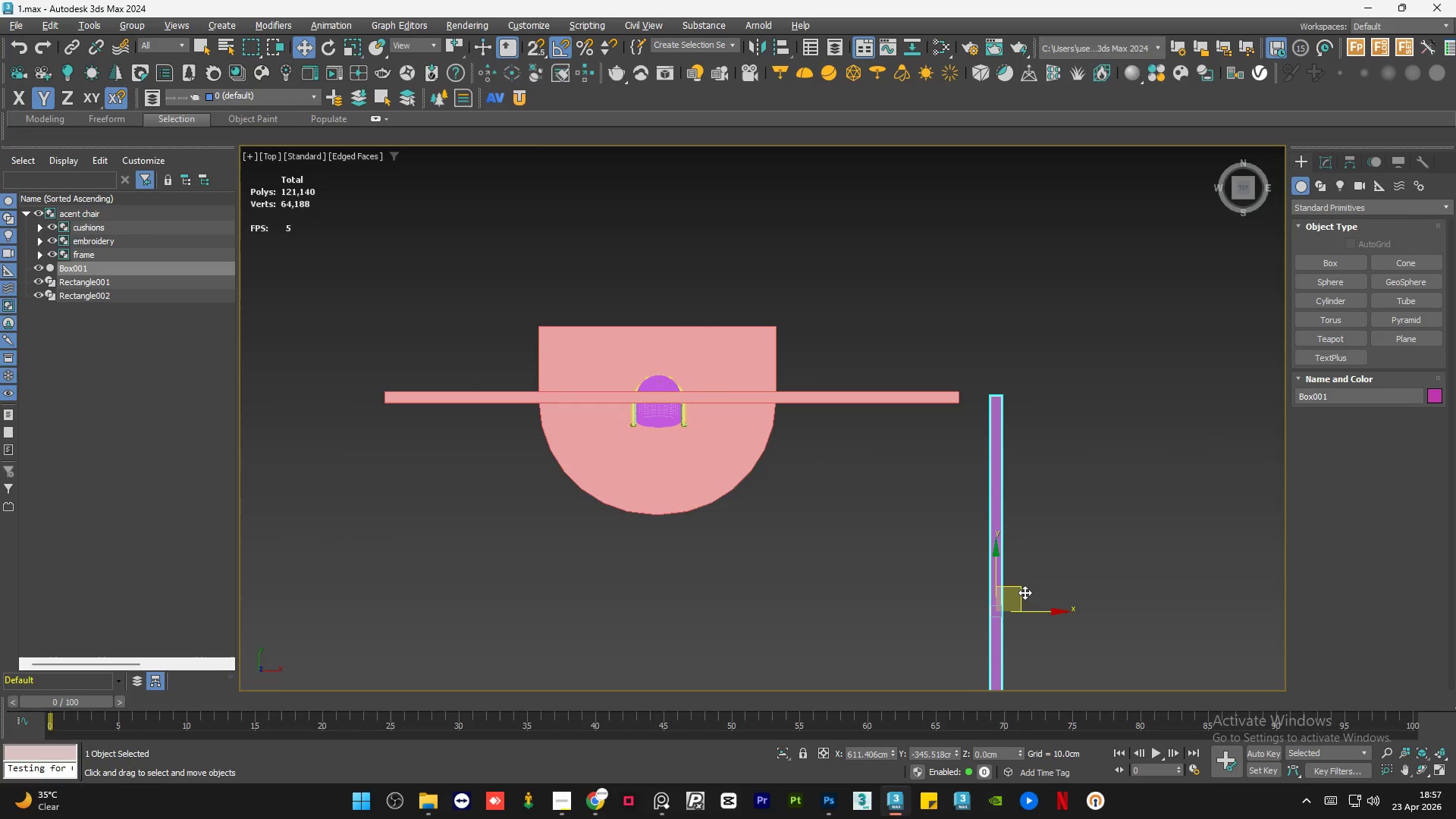 
left_click([1024, 589])
 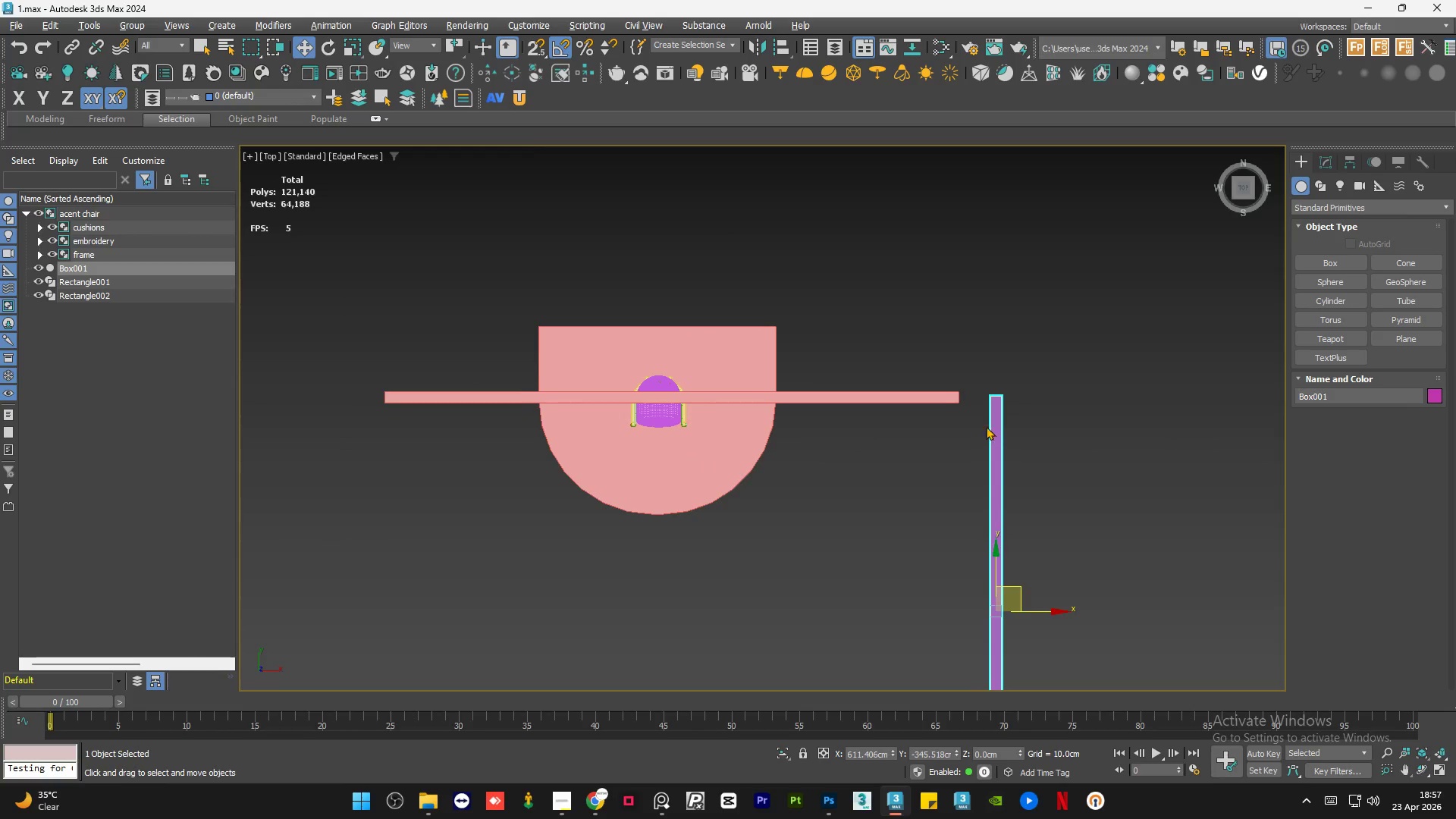 
scroll: coordinate [971, 386], scroll_direction: up, amount: 3.0
 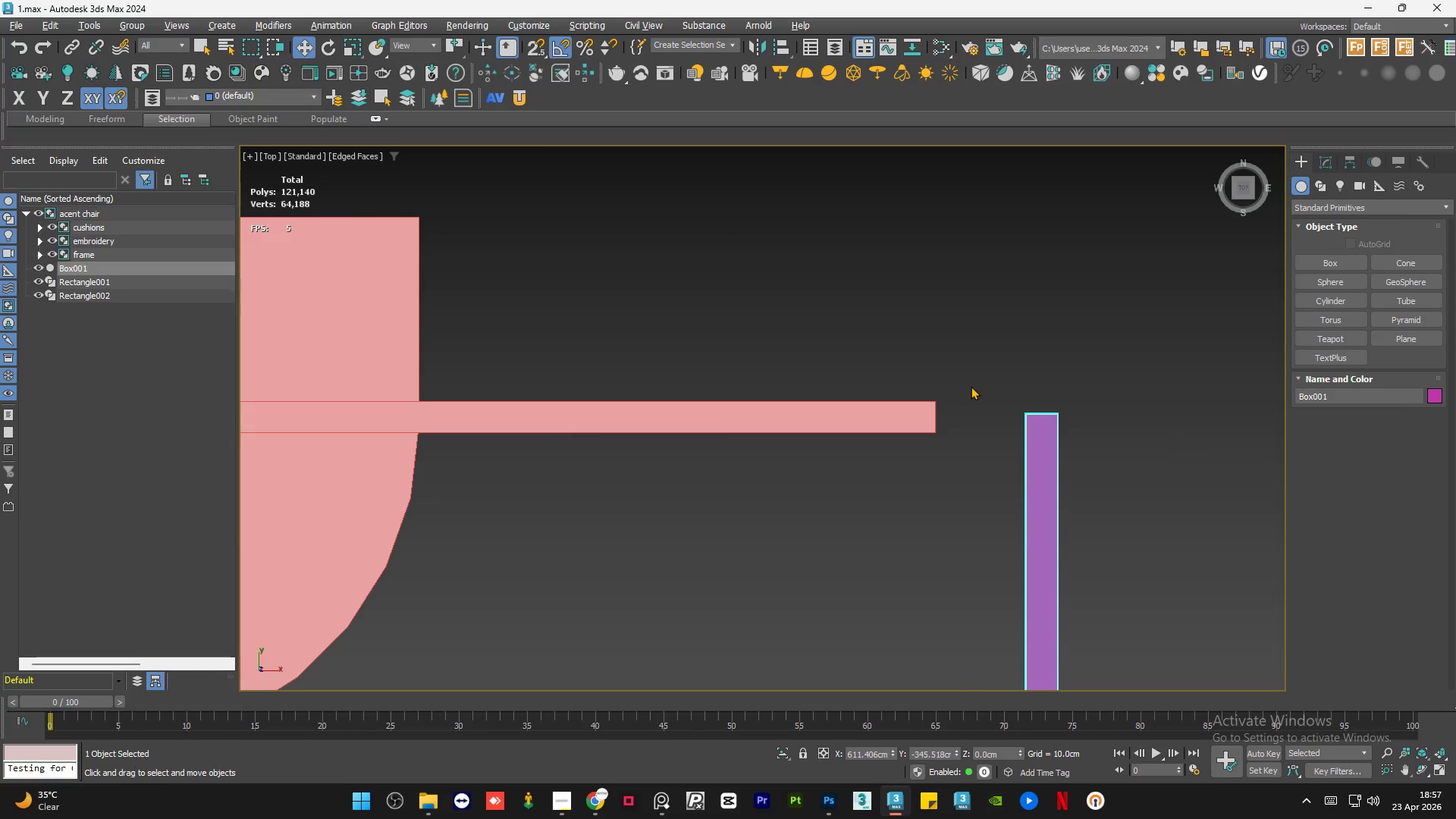 
key(S)
 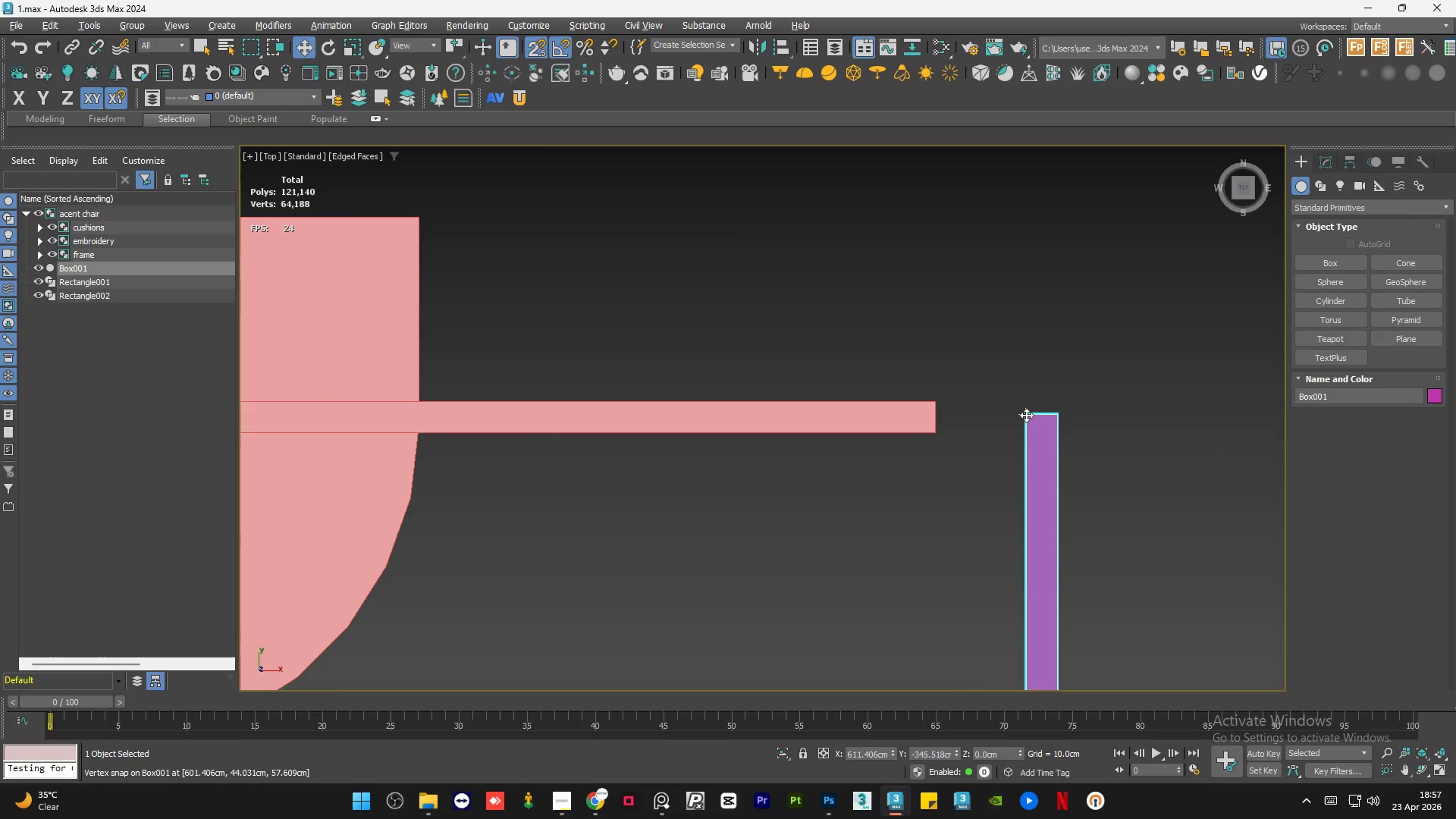 
left_click_drag(start_coordinate=[1026, 414], to_coordinate=[942, 397])
 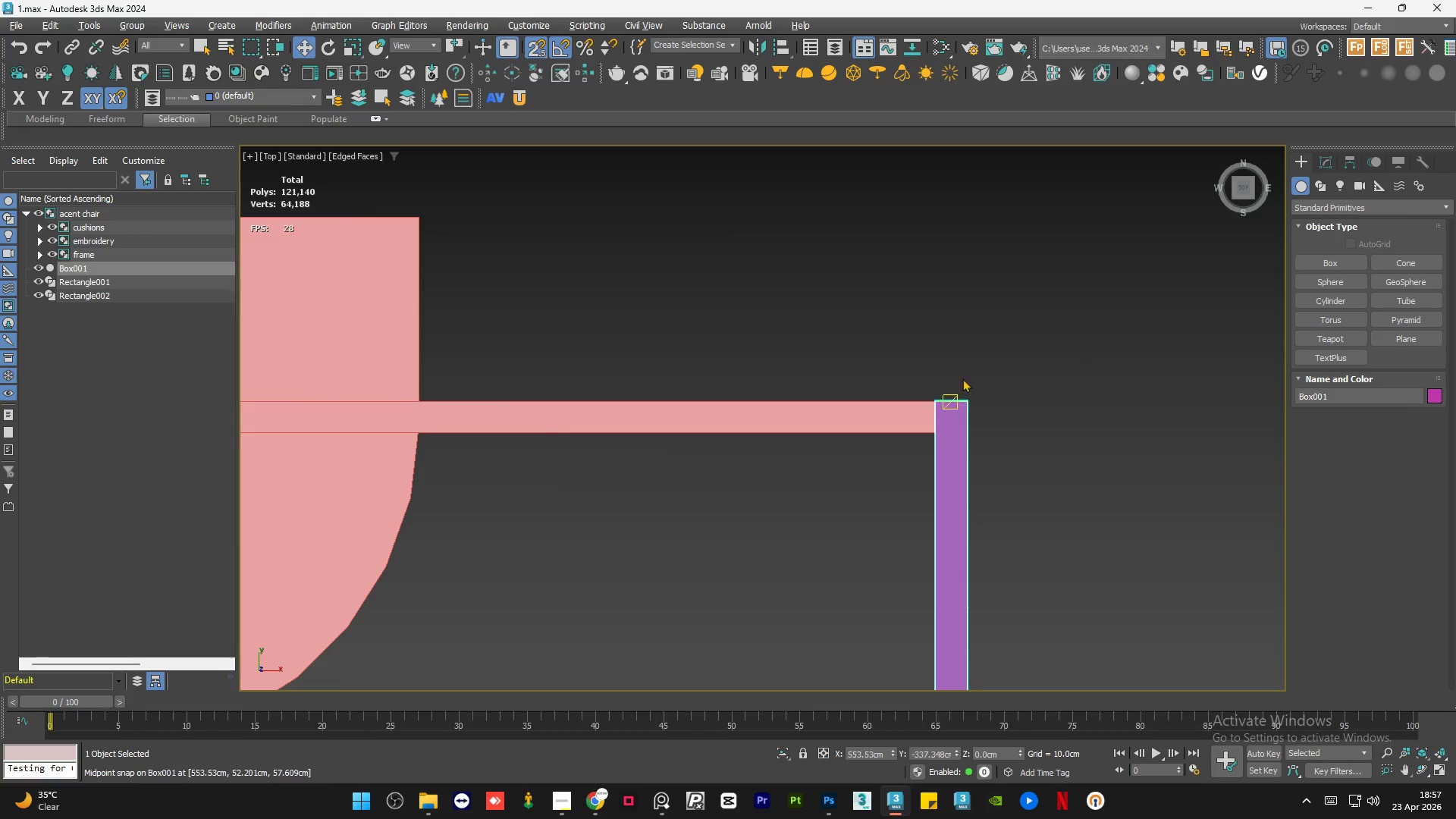 
left_click([1005, 337])
 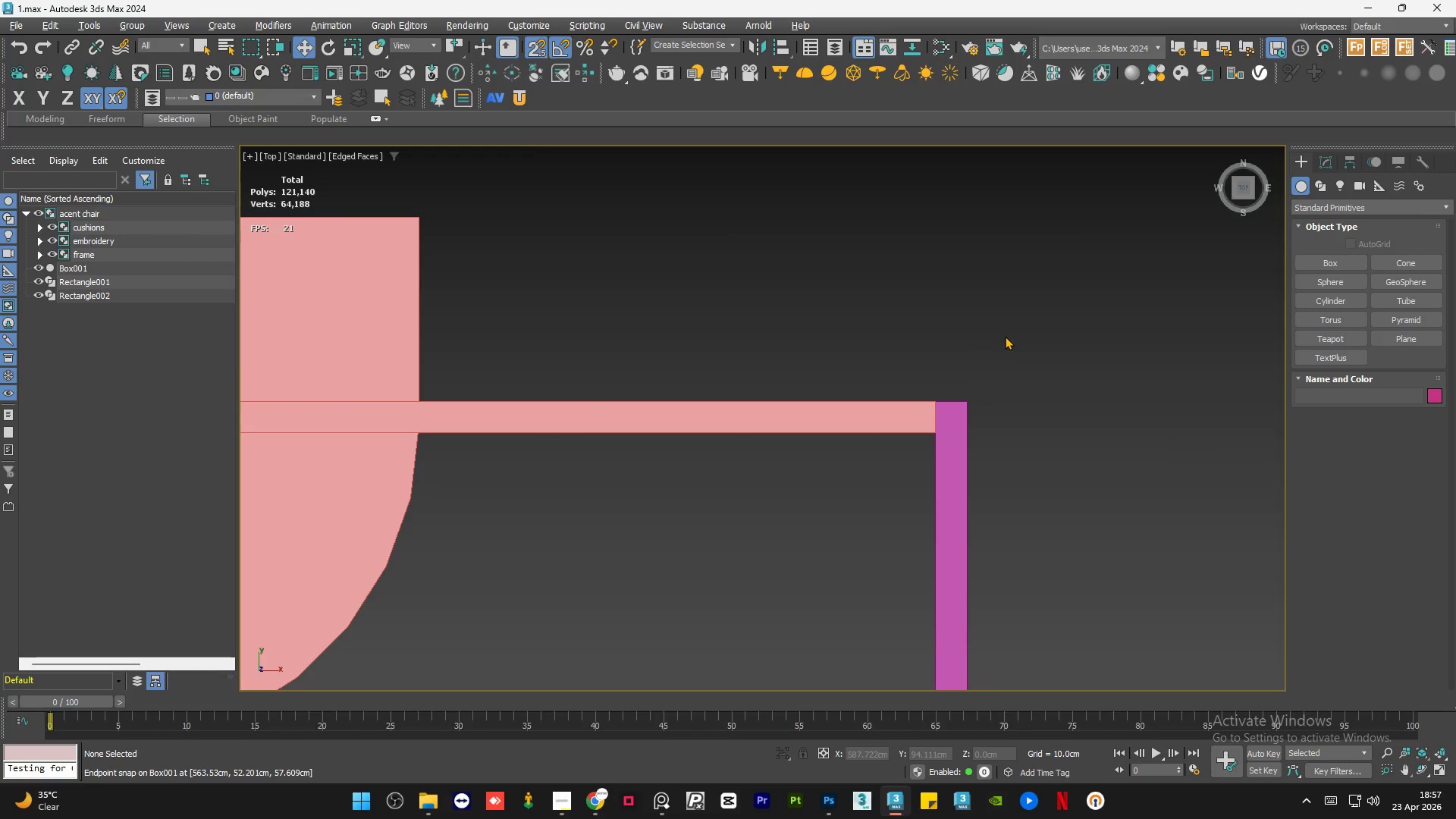 
scroll: coordinate [1001, 350], scroll_direction: down, amount: 5.0
 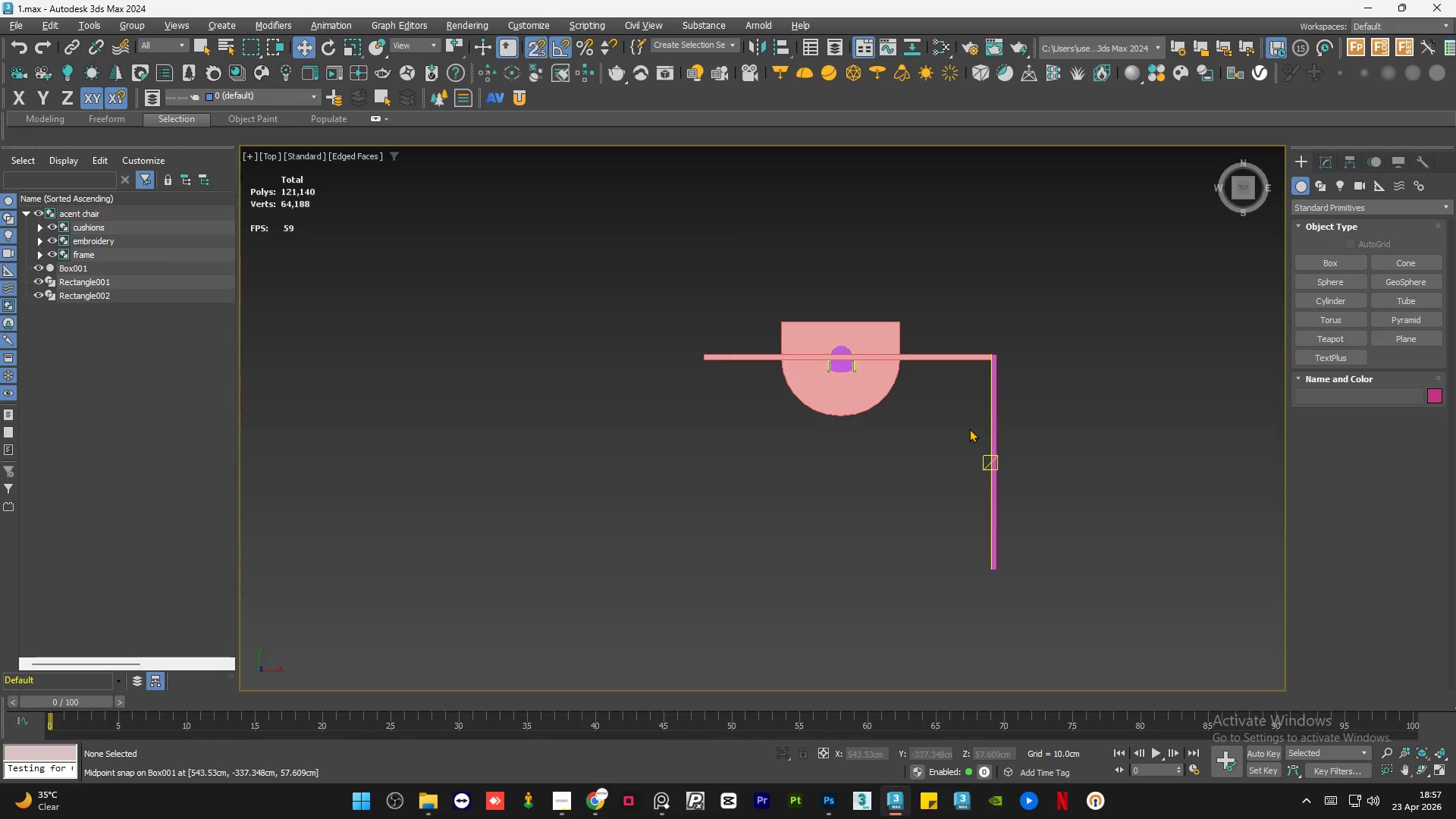 
key(S)
 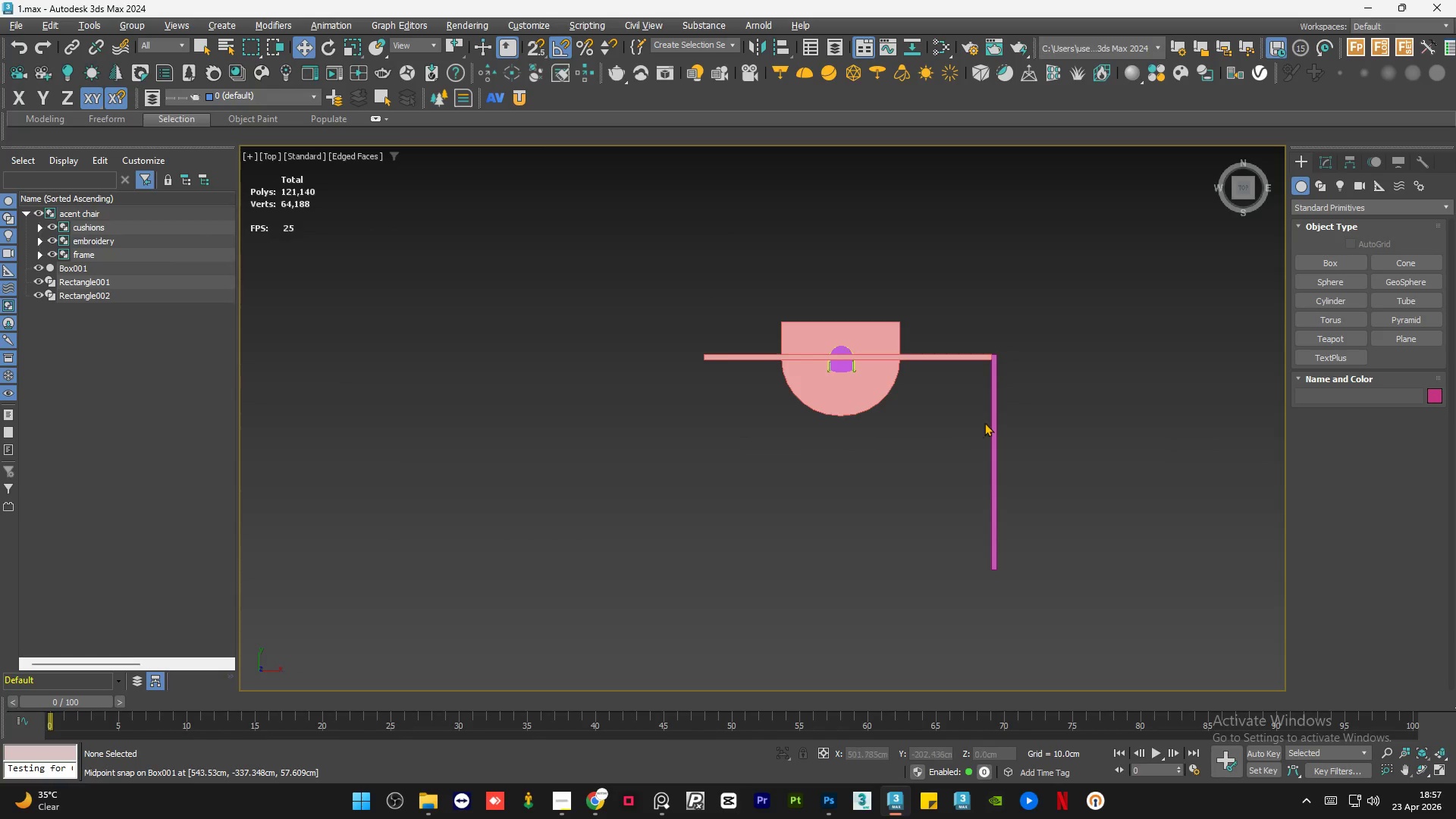 
hold_key(key=AltLeft, duration=1.05)
 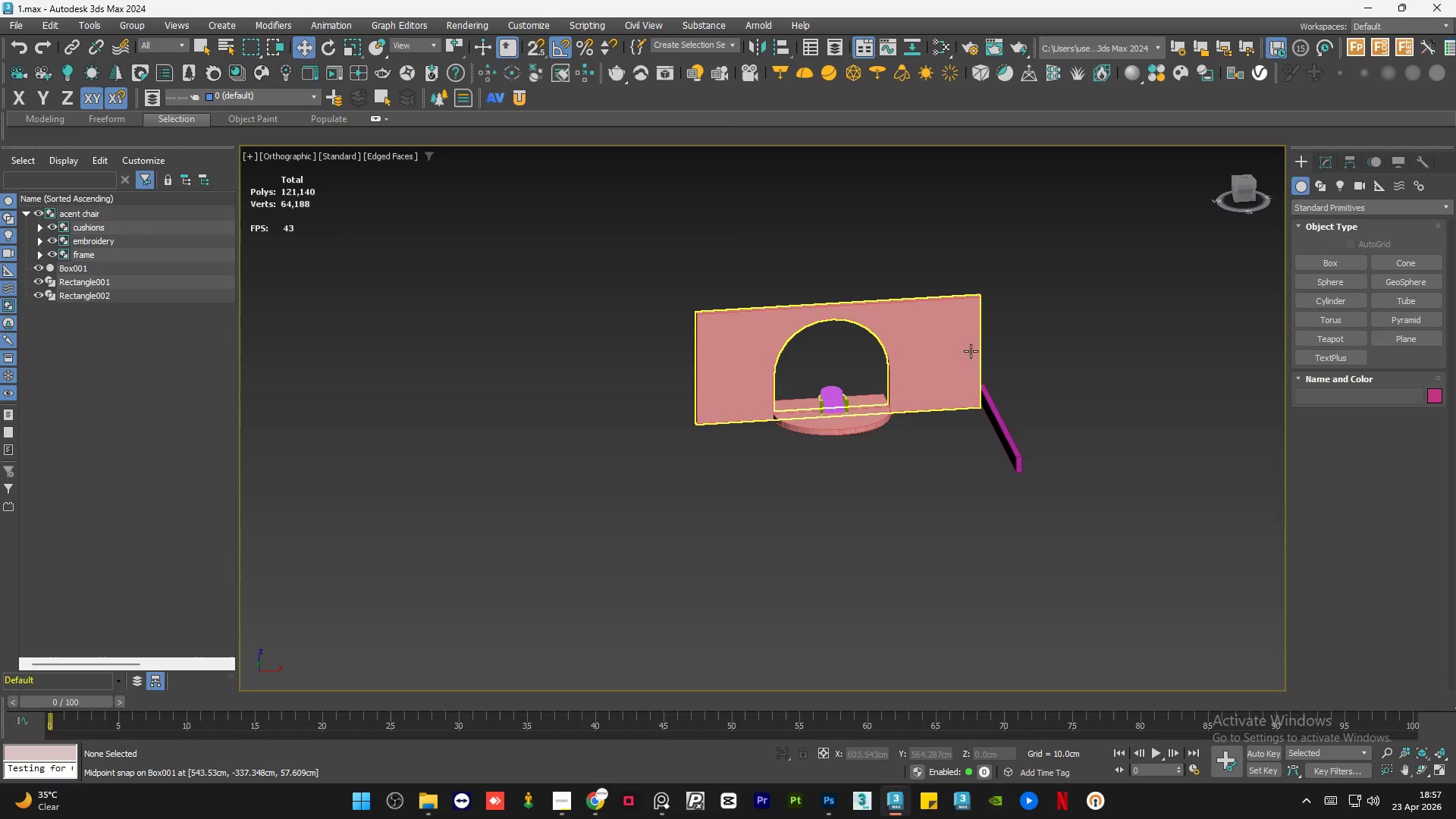 
left_click([971, 351])
 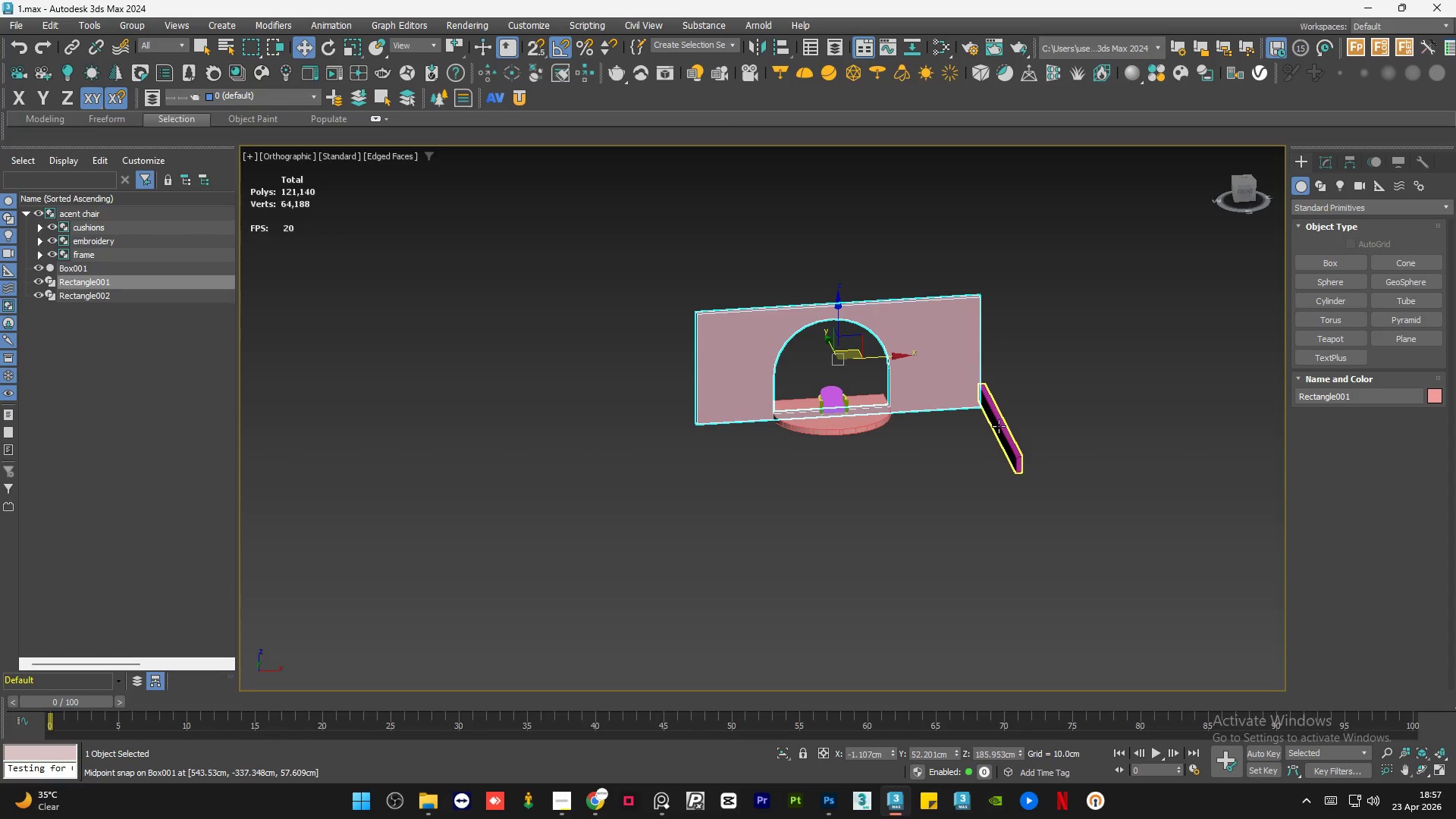 
left_click([999, 427])
 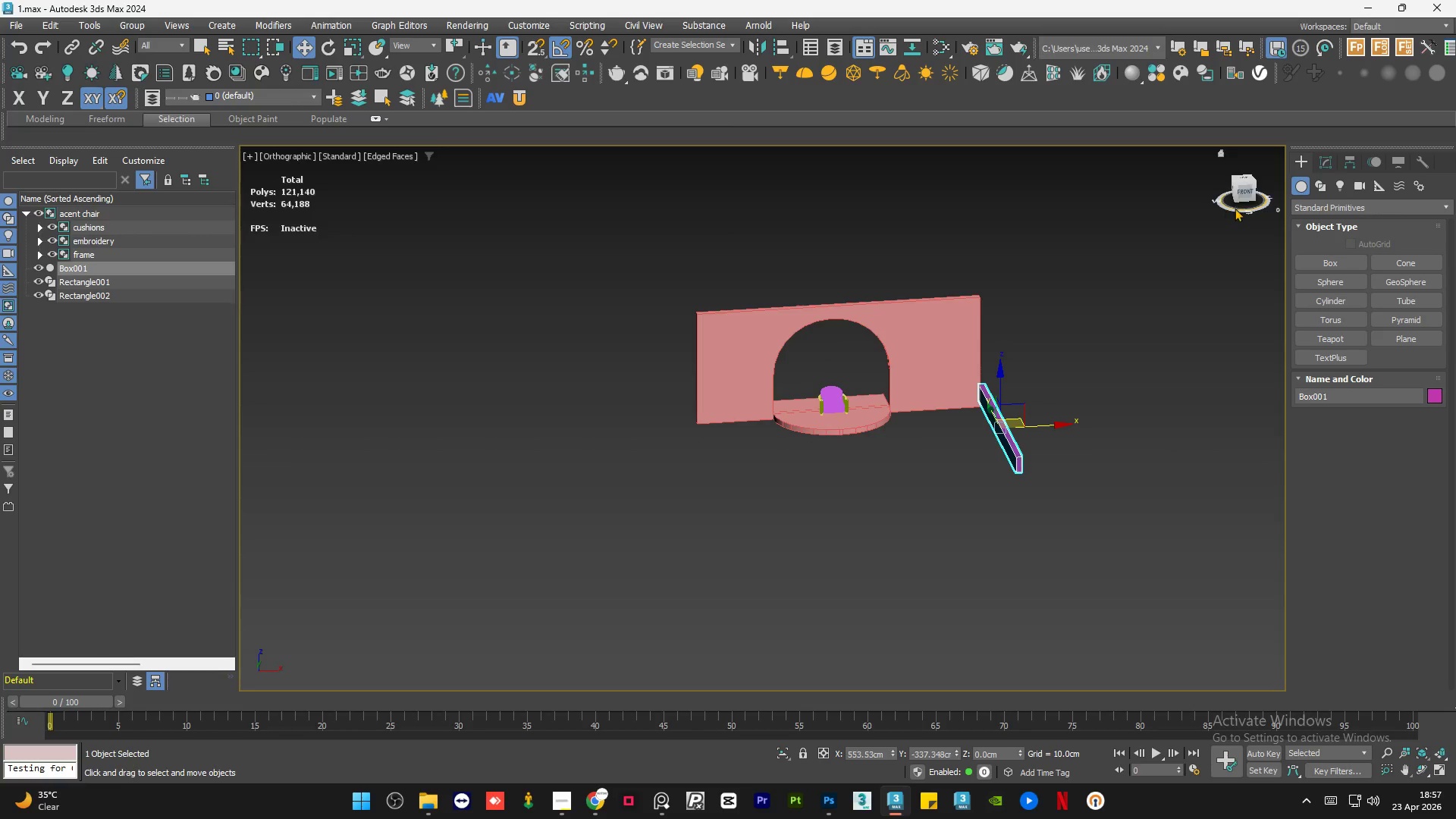 
left_click([1244, 192])
 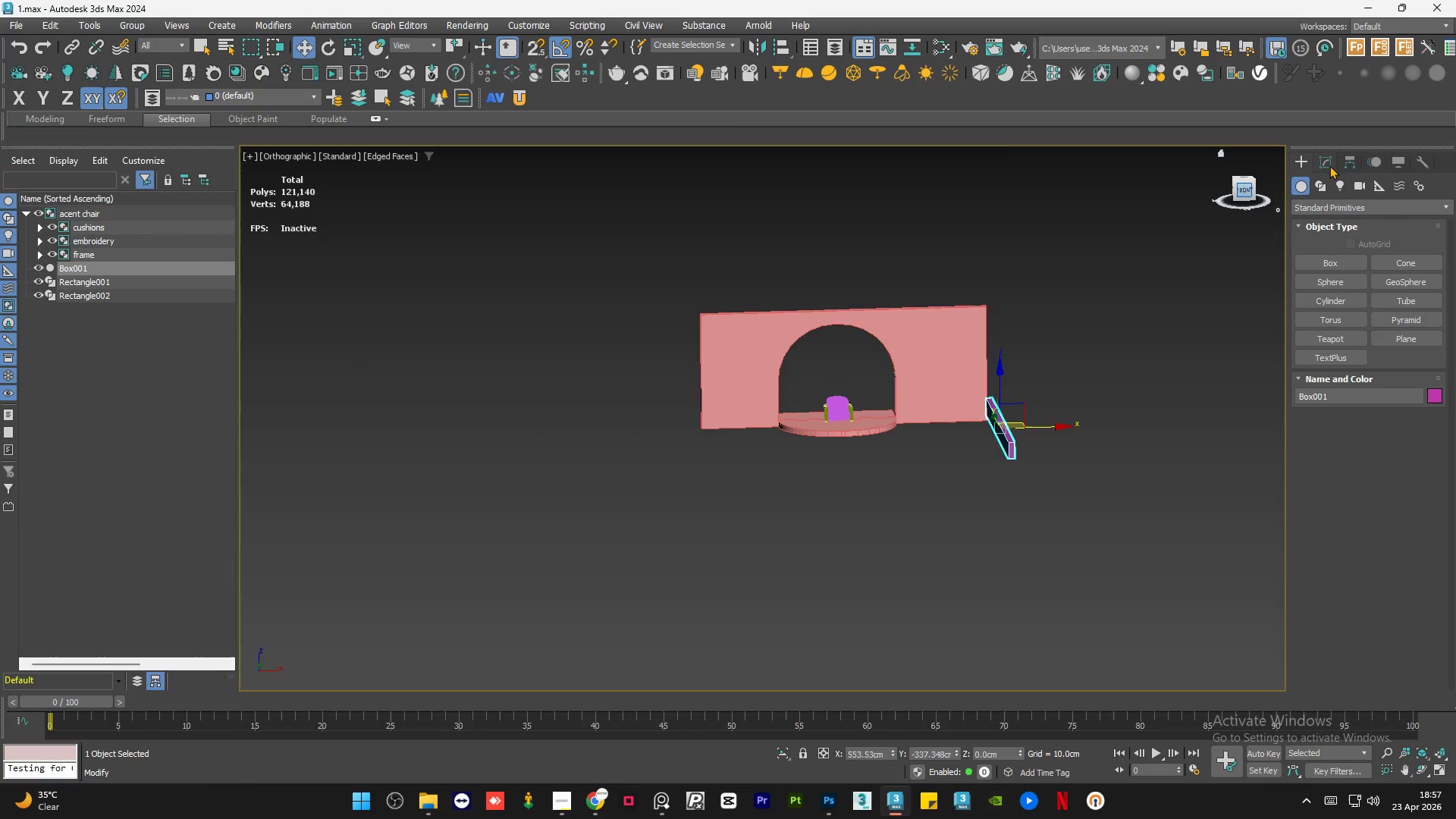 
left_click([1329, 163])
 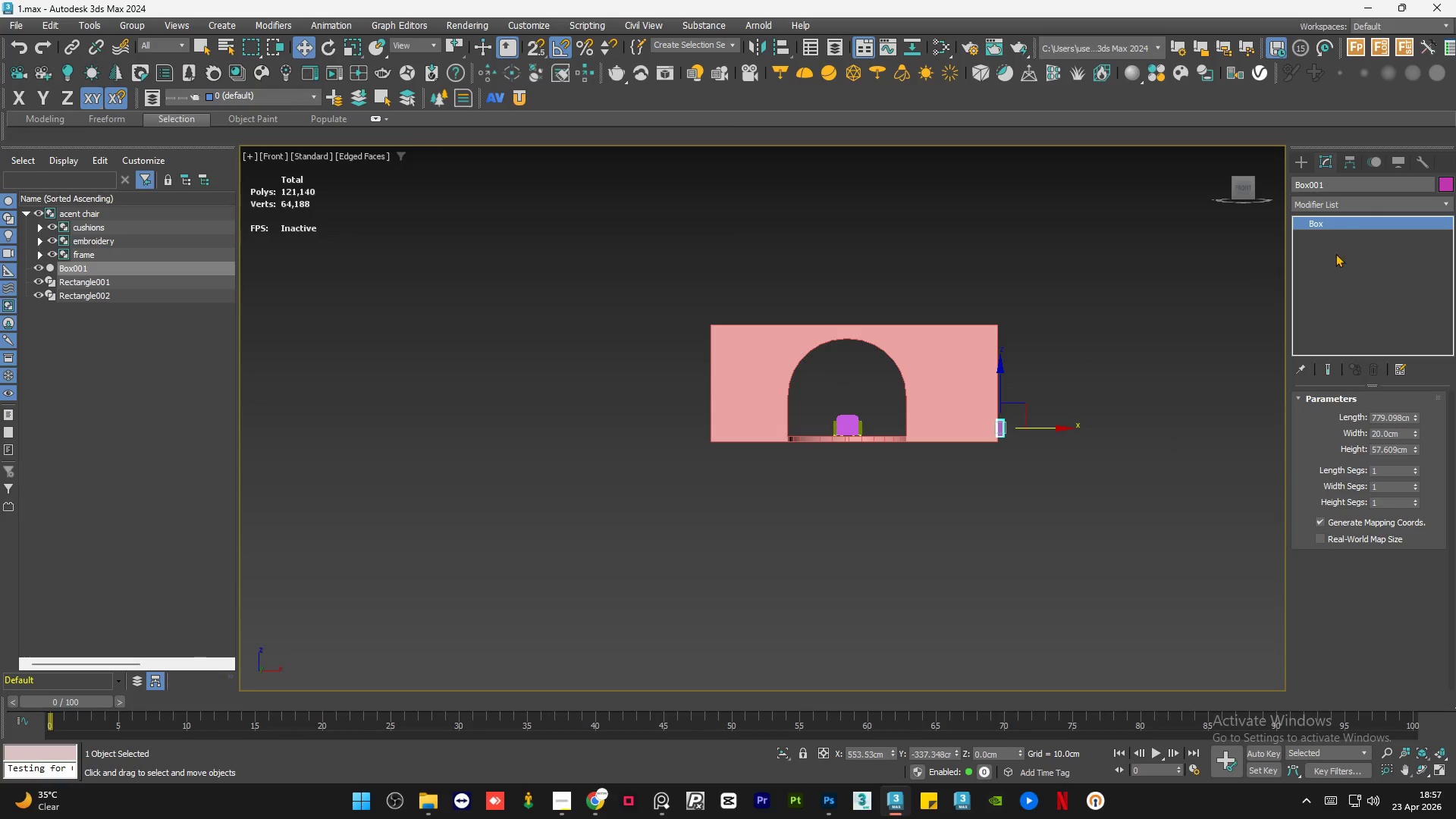 
left_click([1342, 200])
 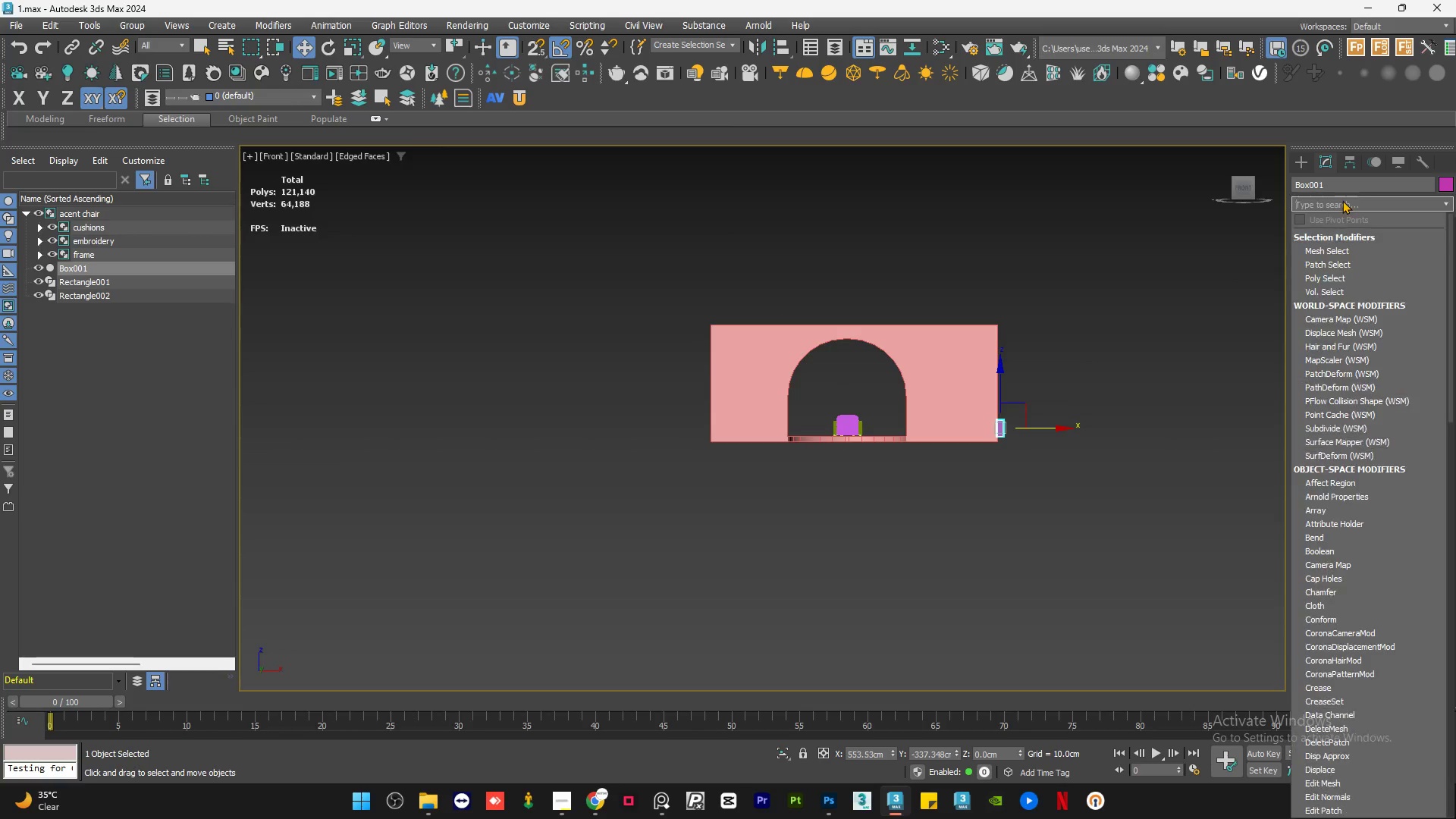 
type(ed)
 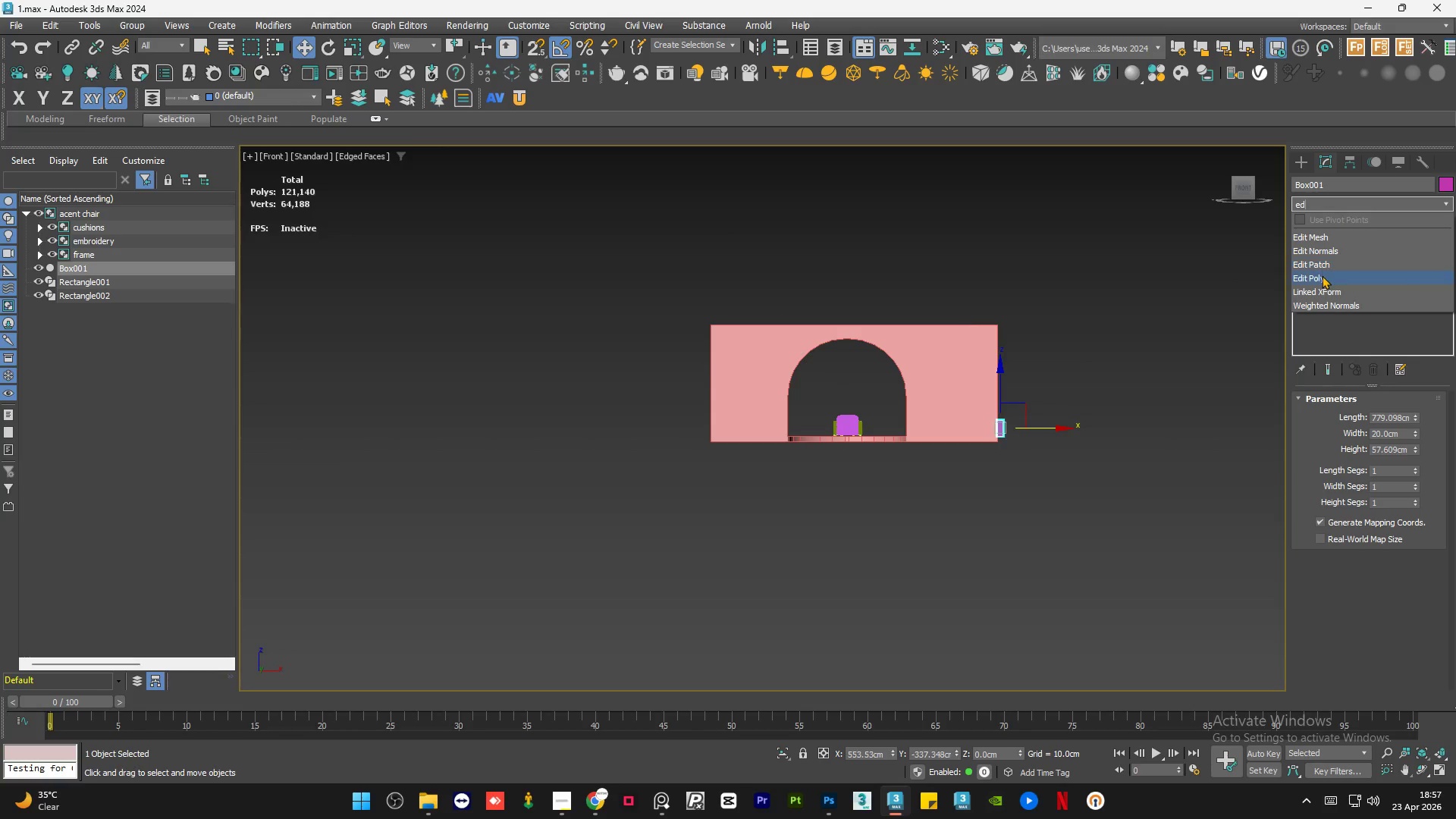 
left_click([1322, 275])
 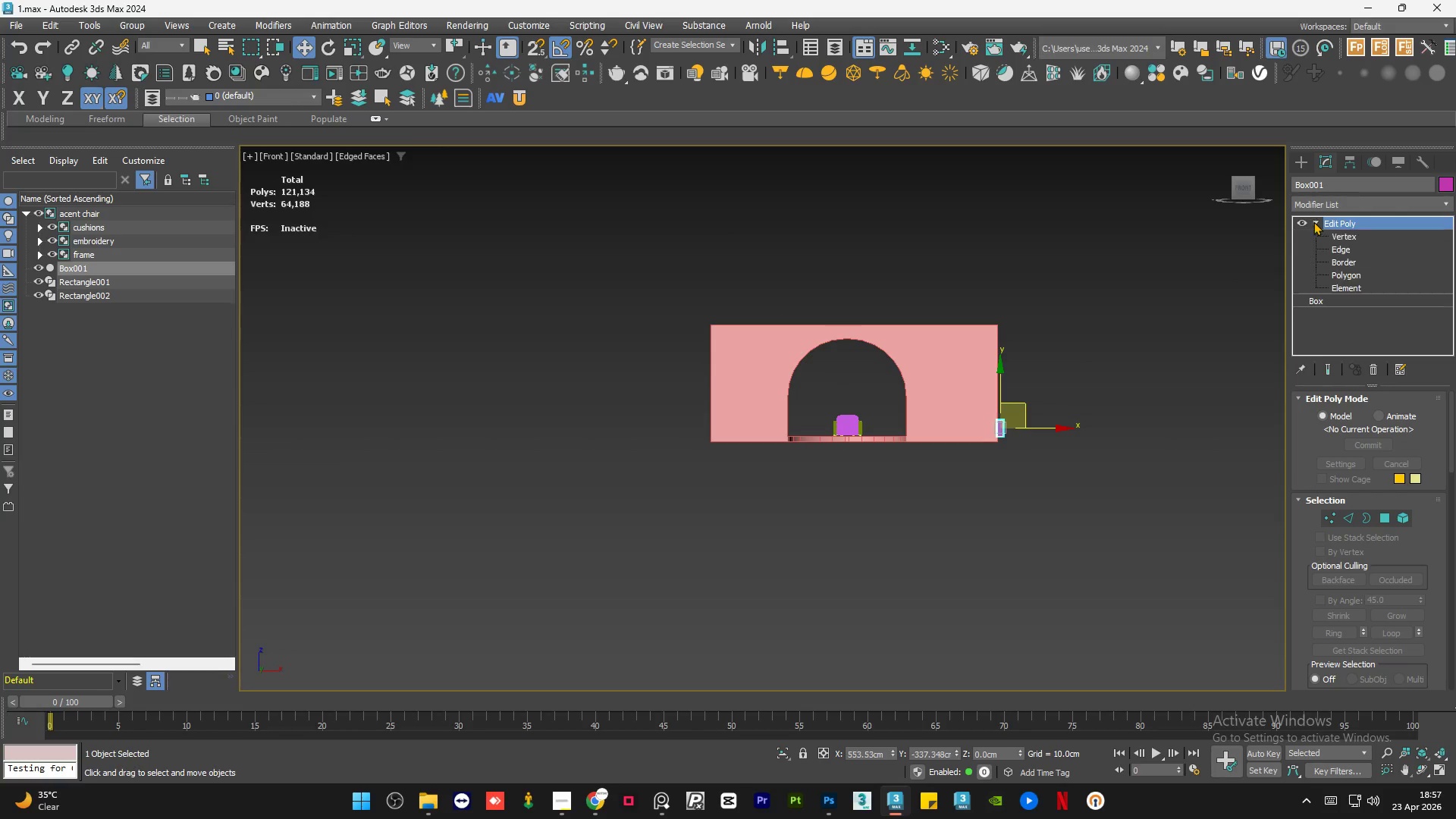 
double_click([1352, 237])
 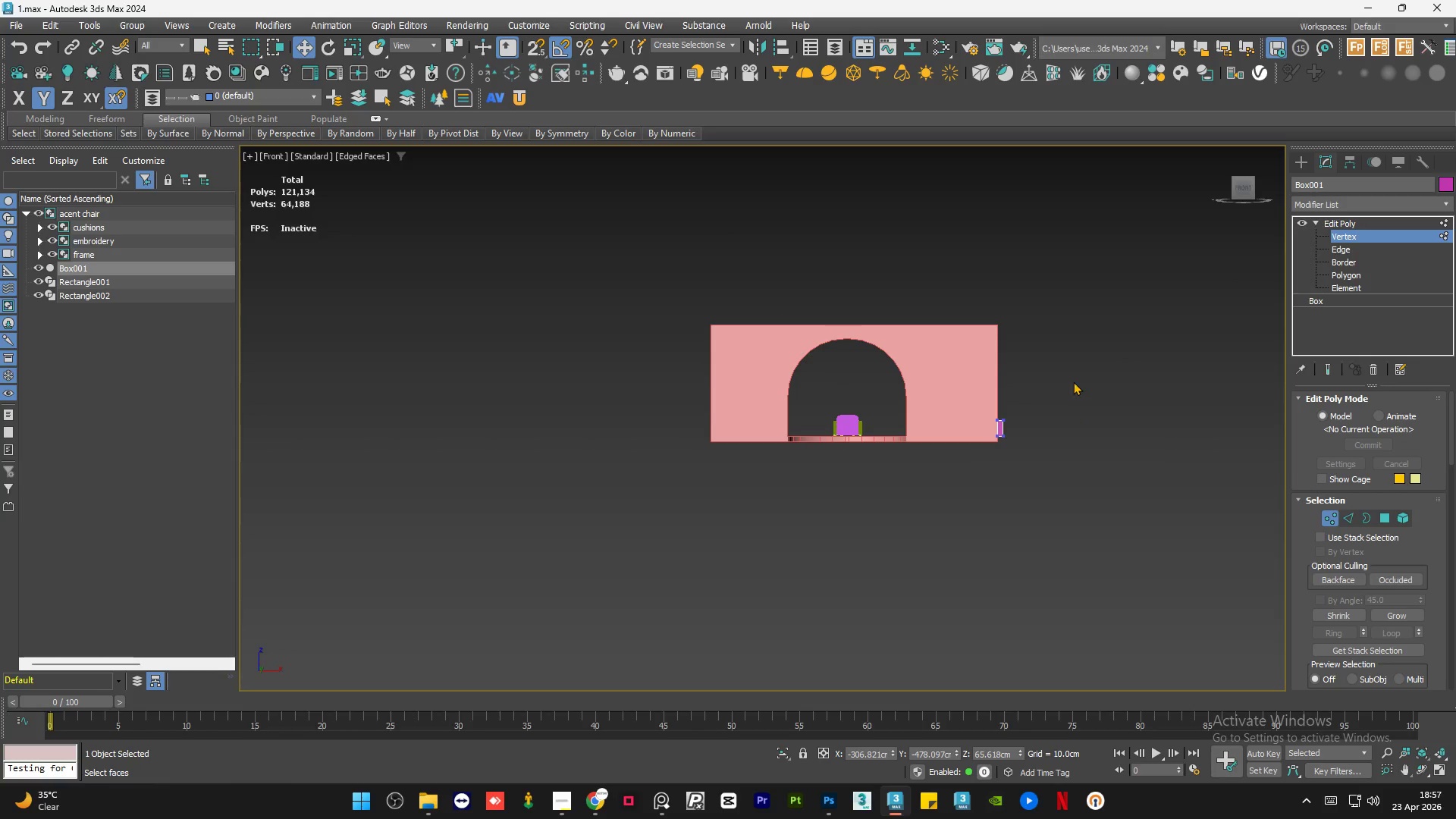 
left_click_drag(start_coordinate=[1078, 378], to_coordinate=[969, 433])
 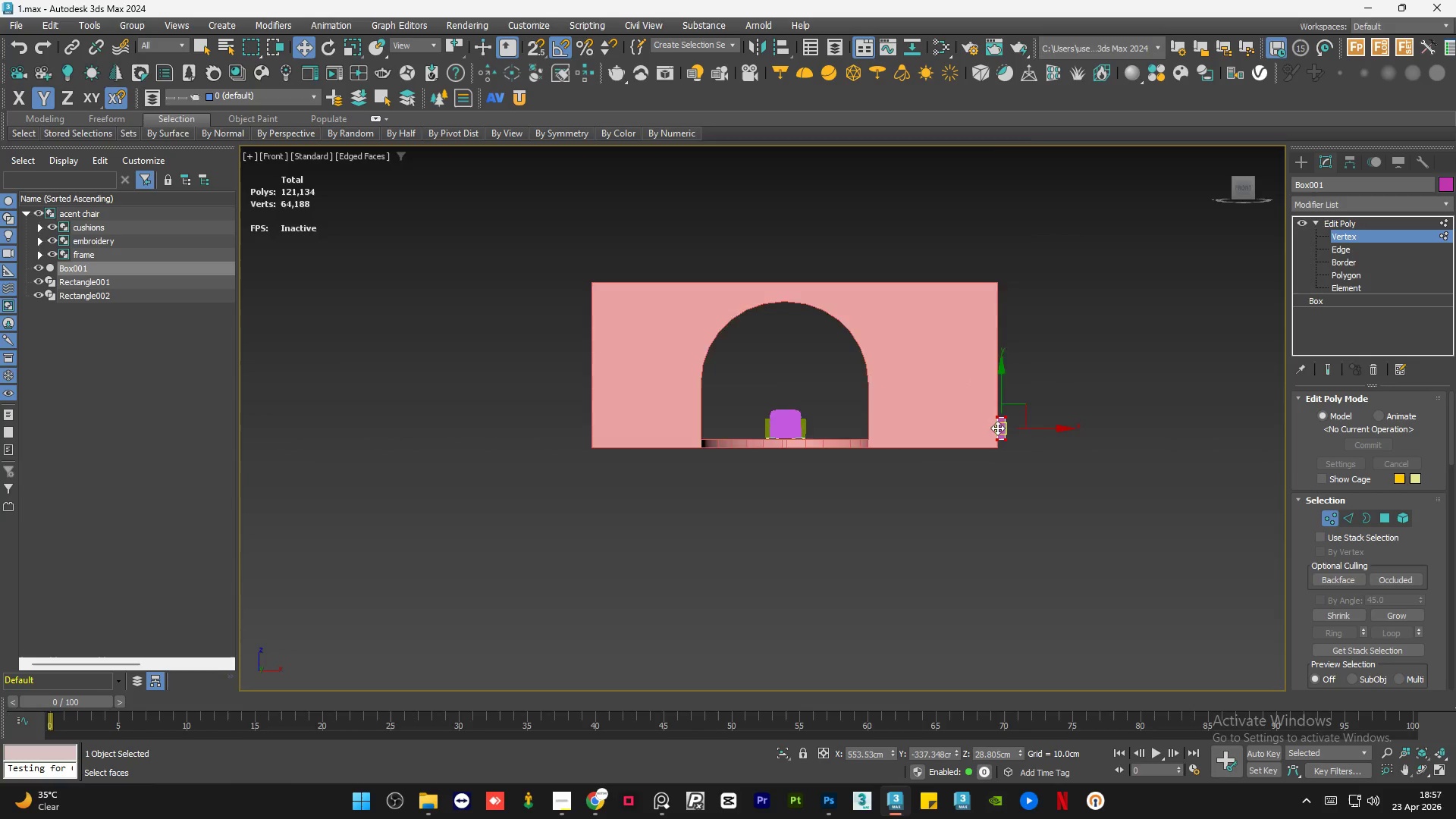 
left_click([1072, 469])
 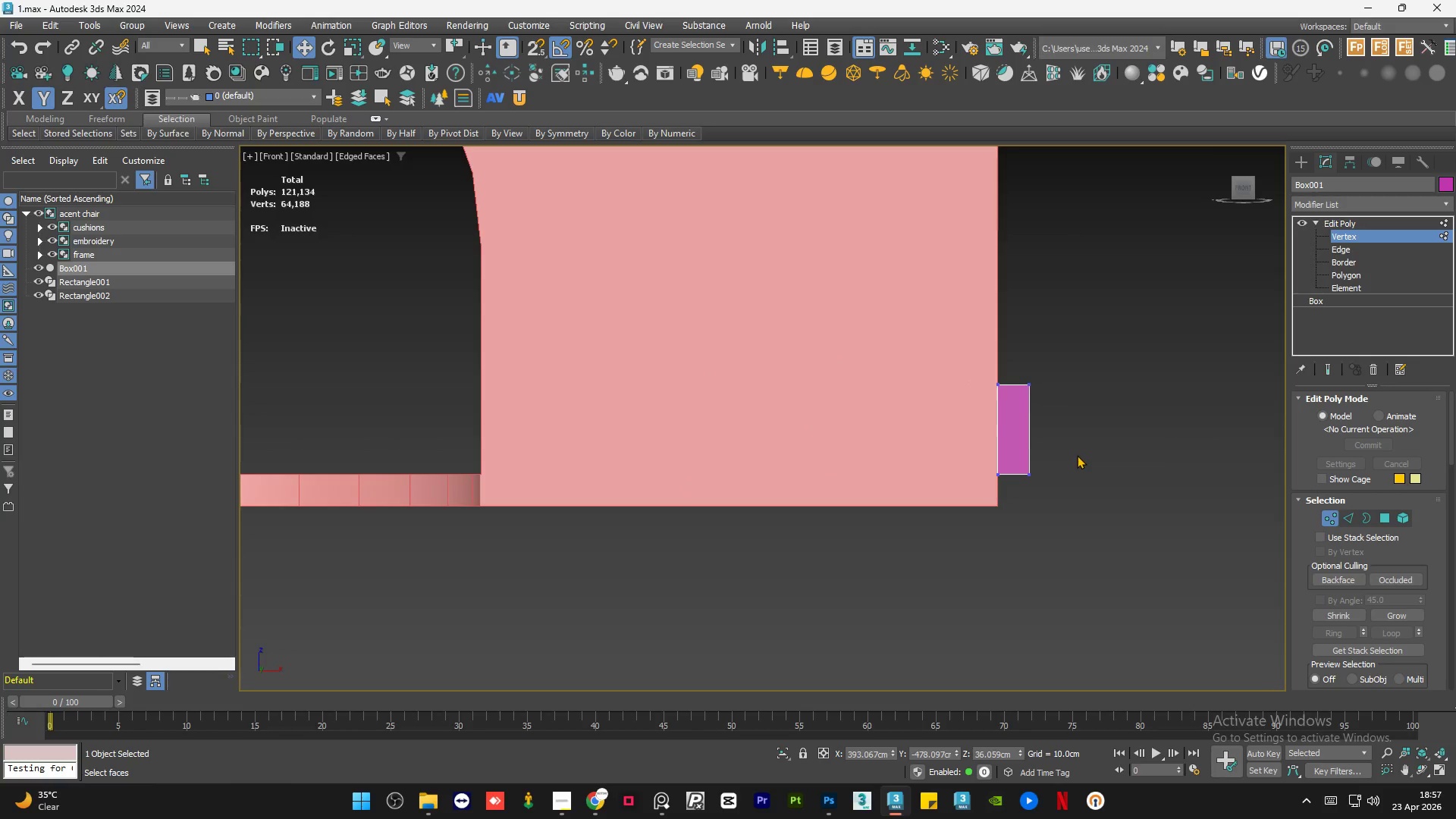 
scroll: coordinate [996, 428], scroll_direction: up, amount: 5.0
 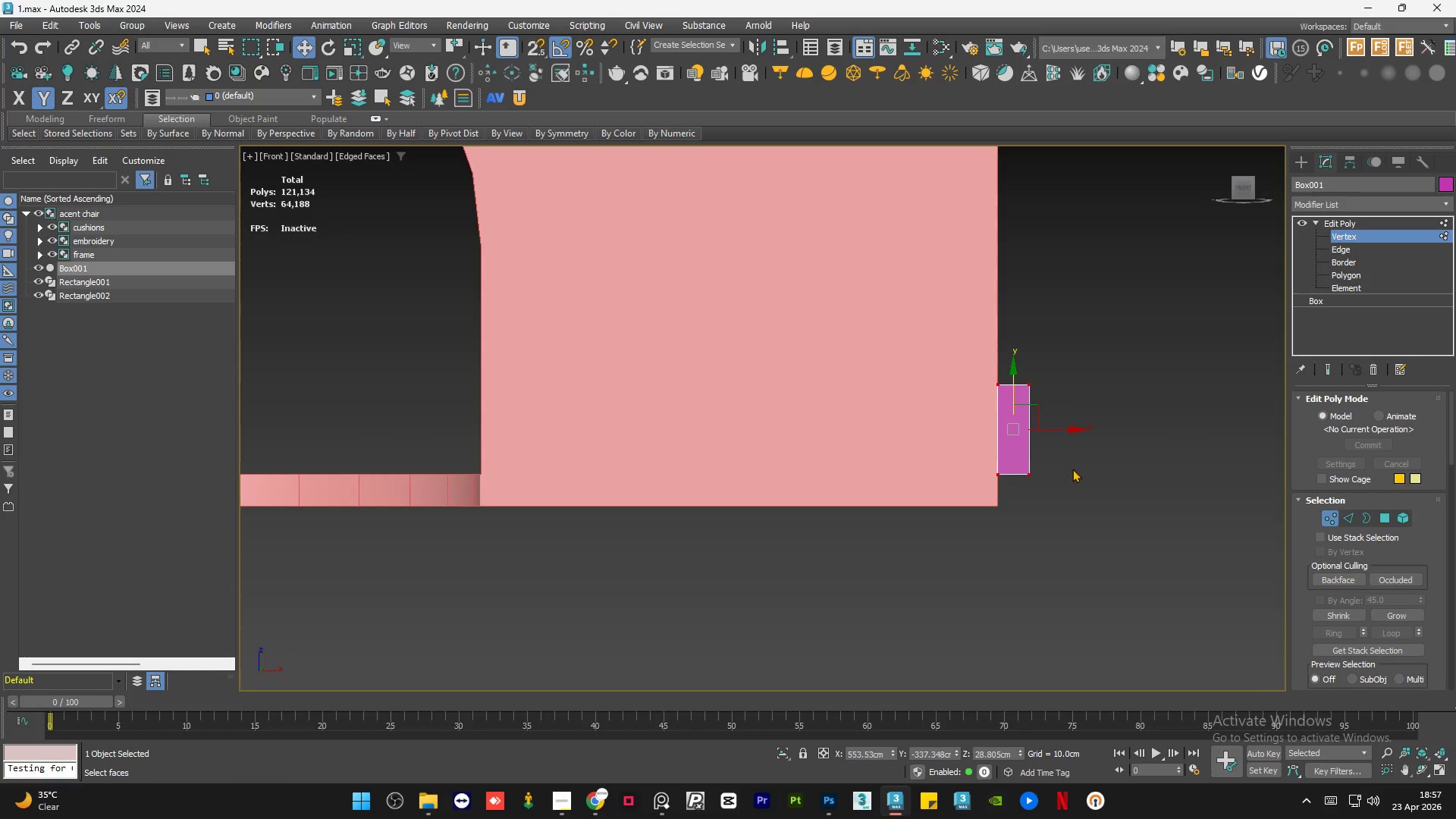 
left_click_drag(start_coordinate=[1068, 463], to_coordinate=[923, 545])
 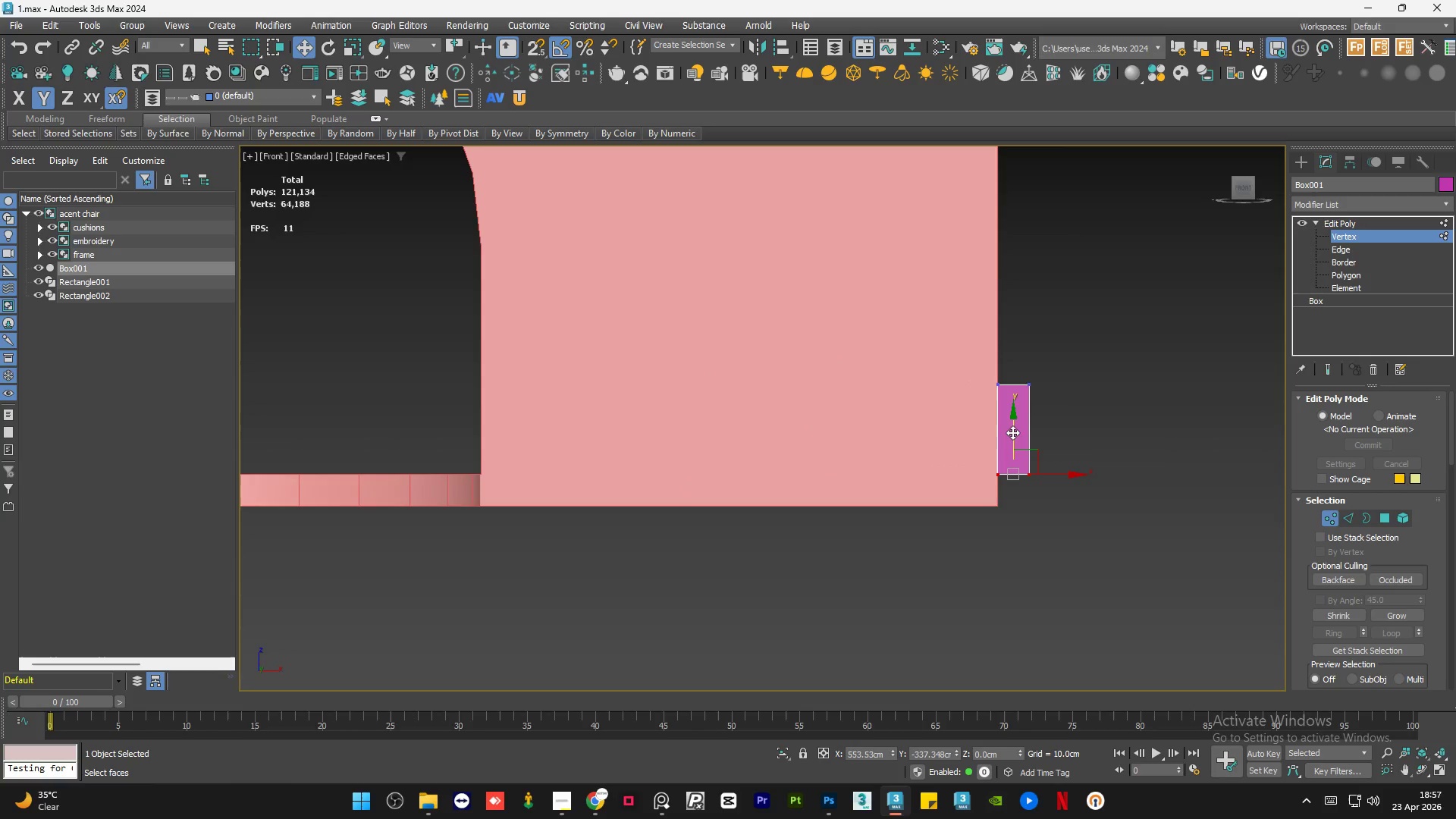 
left_click_drag(start_coordinate=[1012, 431], to_coordinate=[997, 497])
 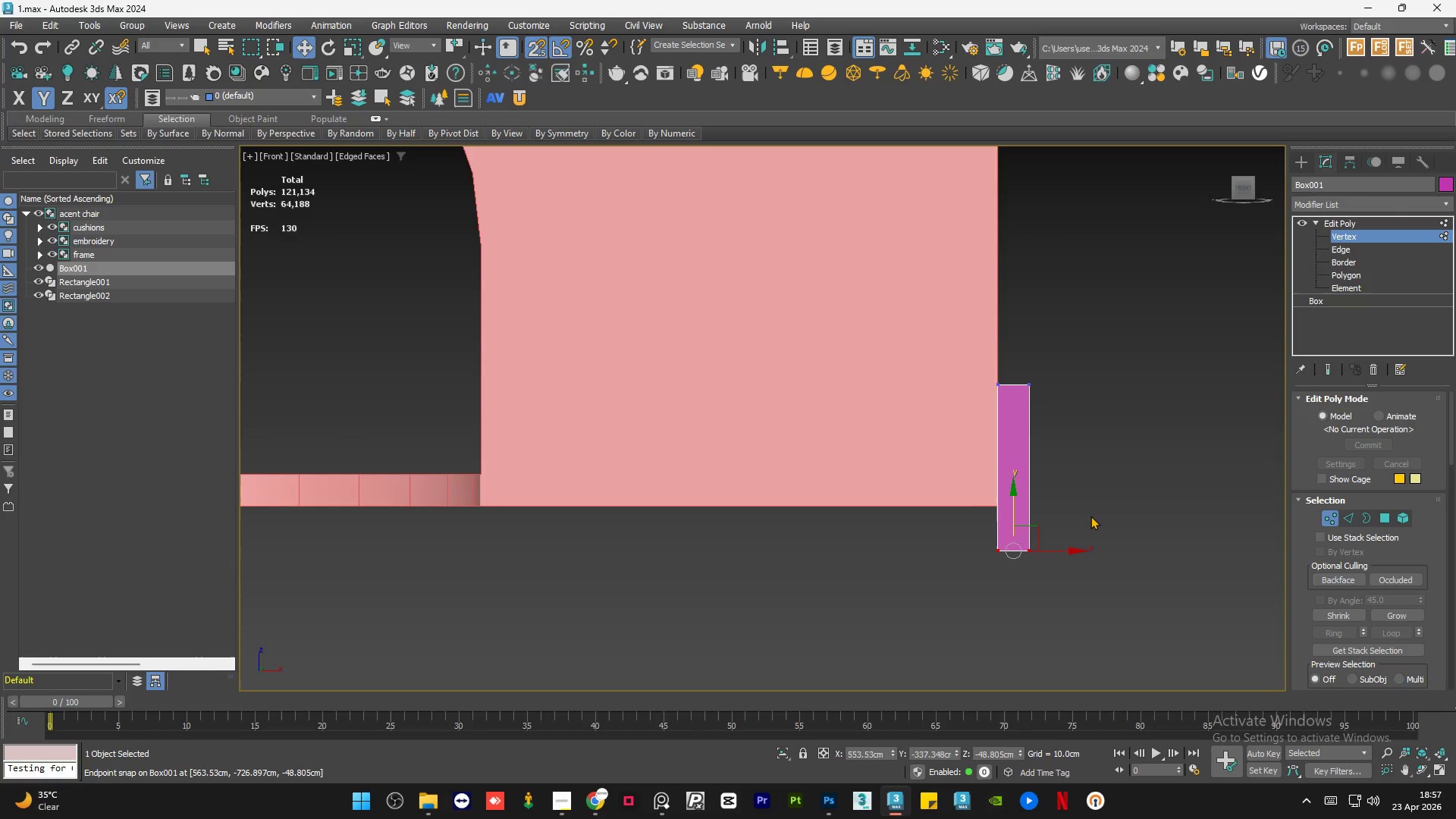 
key(S)
 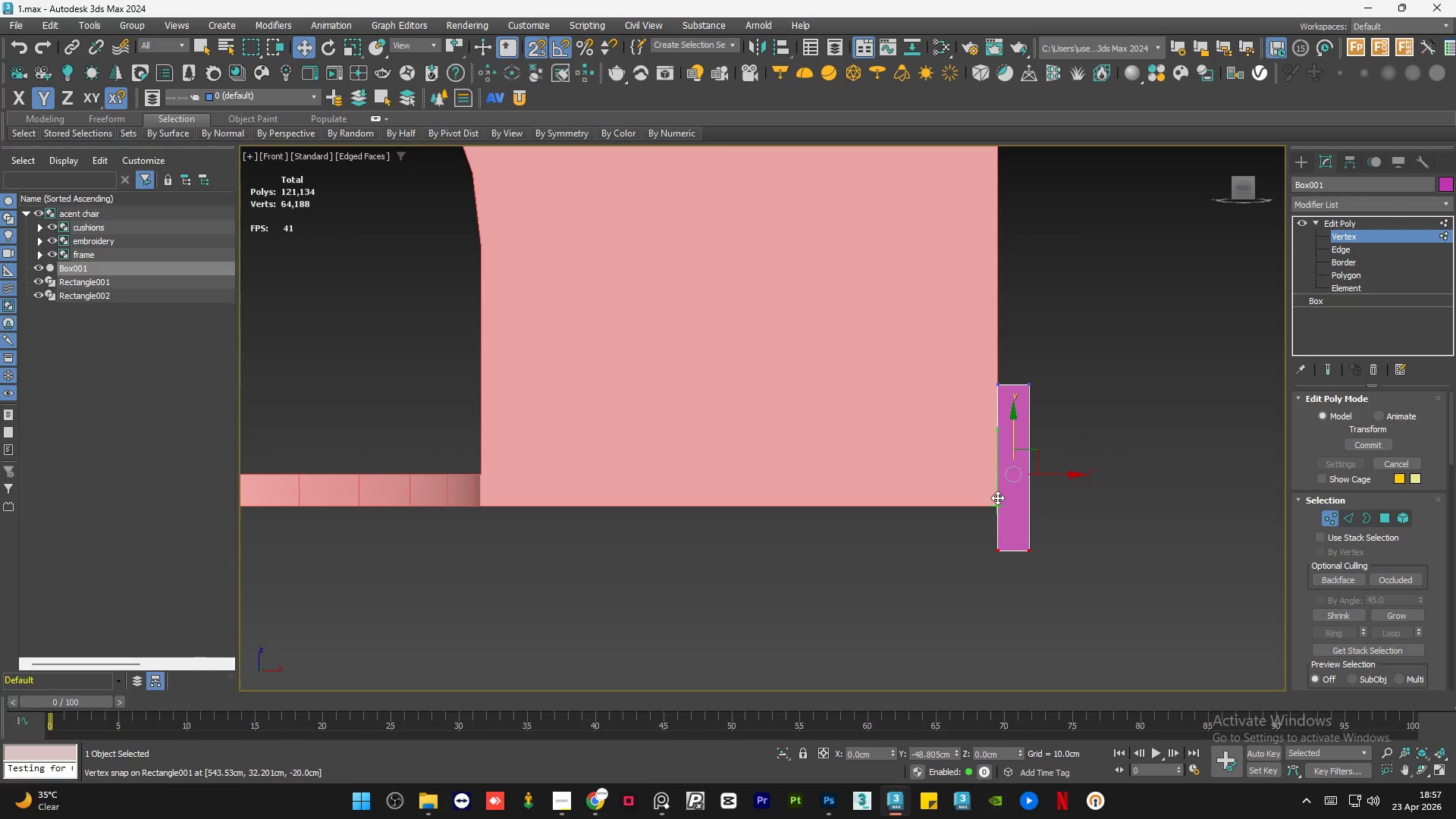 
left_click([1090, 516])
 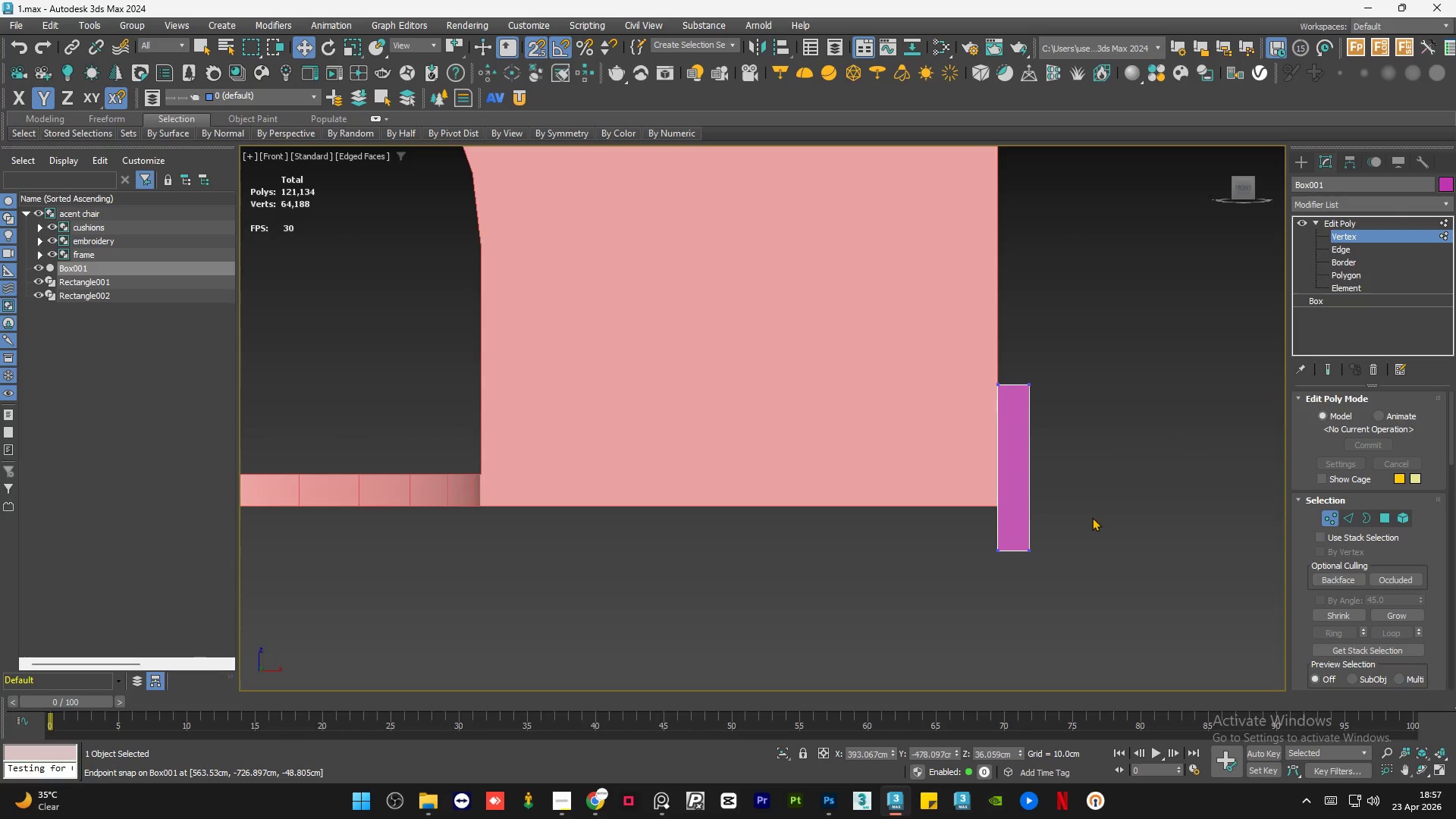 
left_click_drag(start_coordinate=[1049, 544], to_coordinate=[930, 594])
 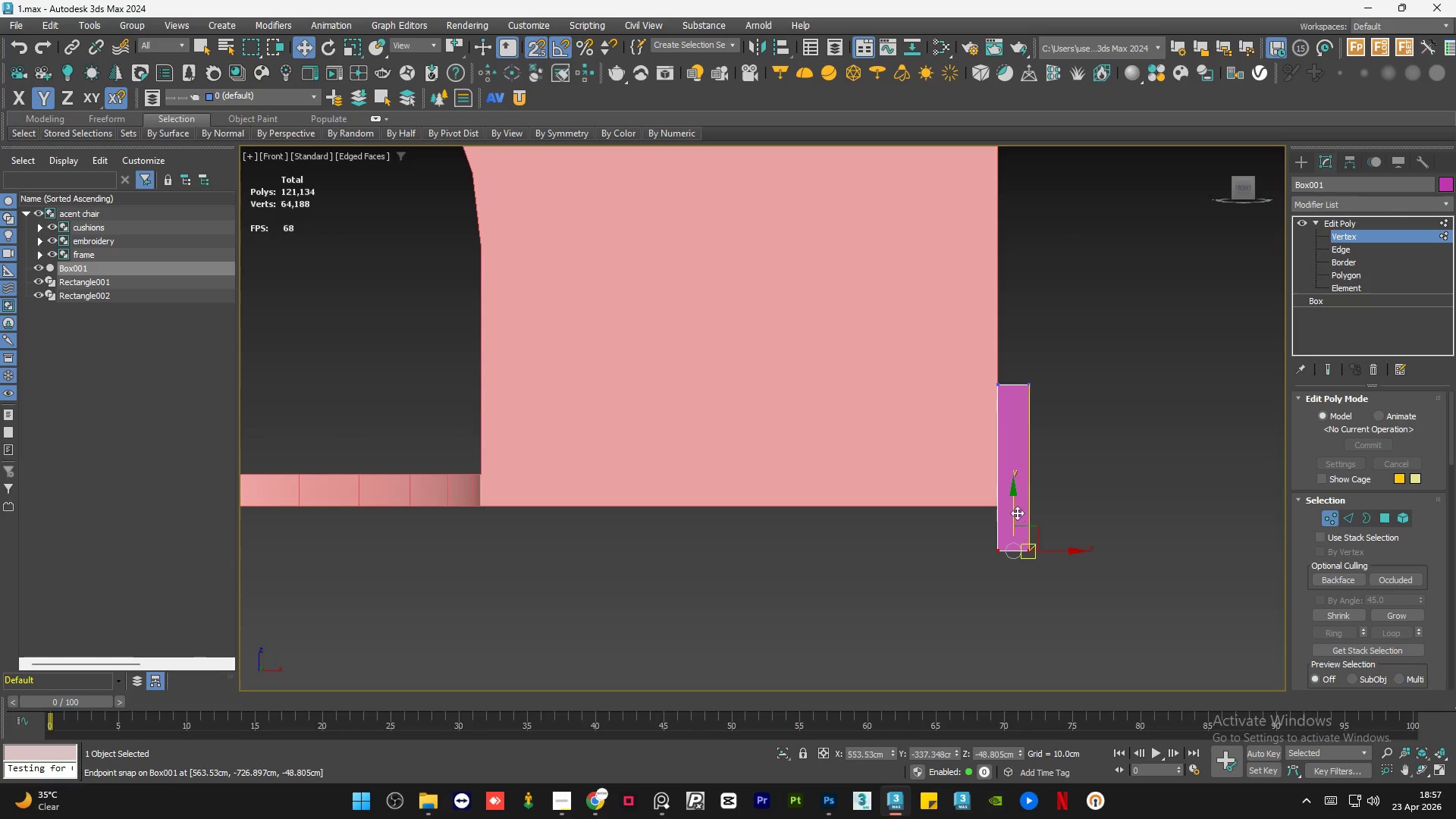 
left_click_drag(start_coordinate=[1013, 510], to_coordinate=[1001, 507])
 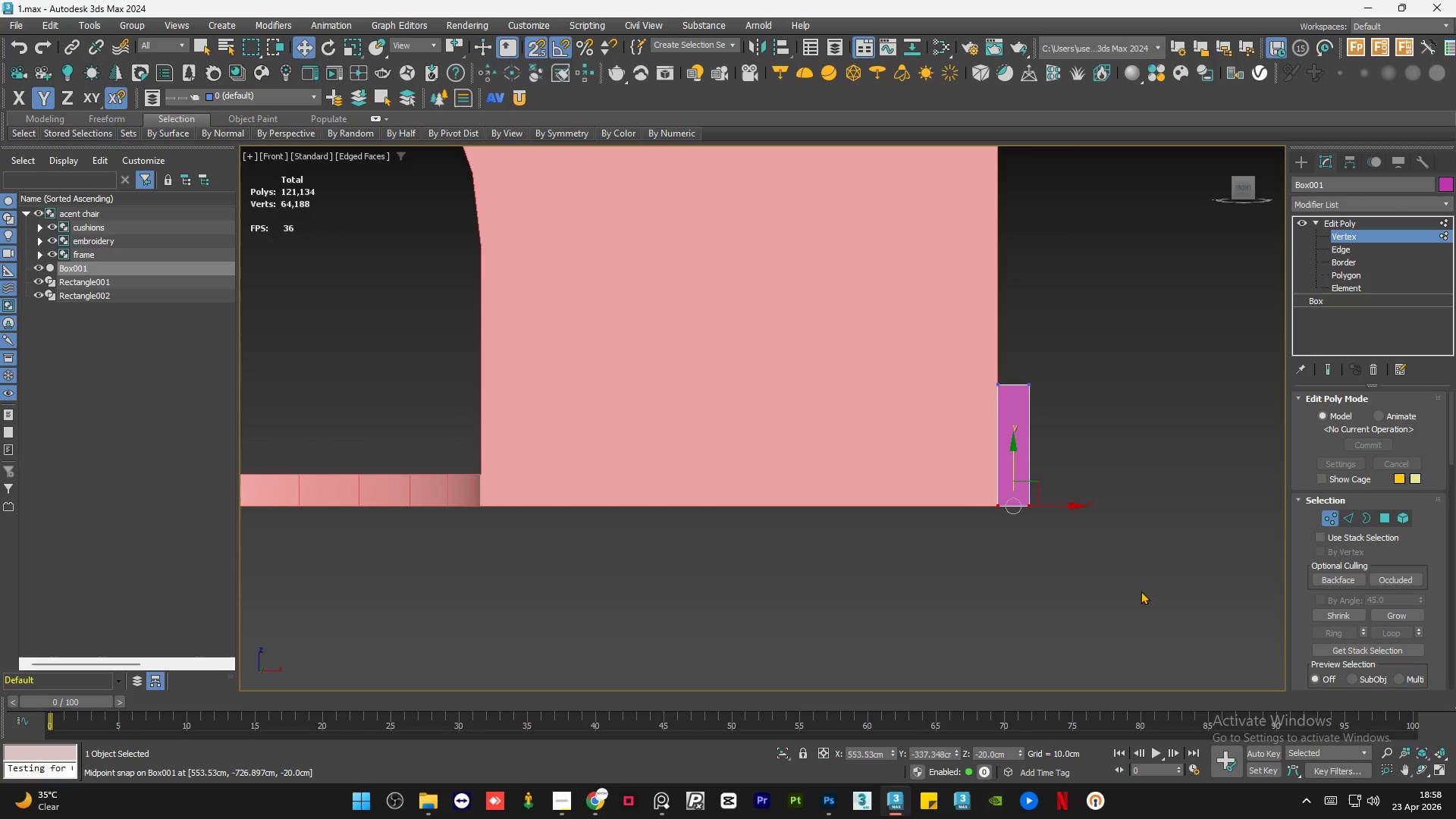 
left_click([1159, 590])
 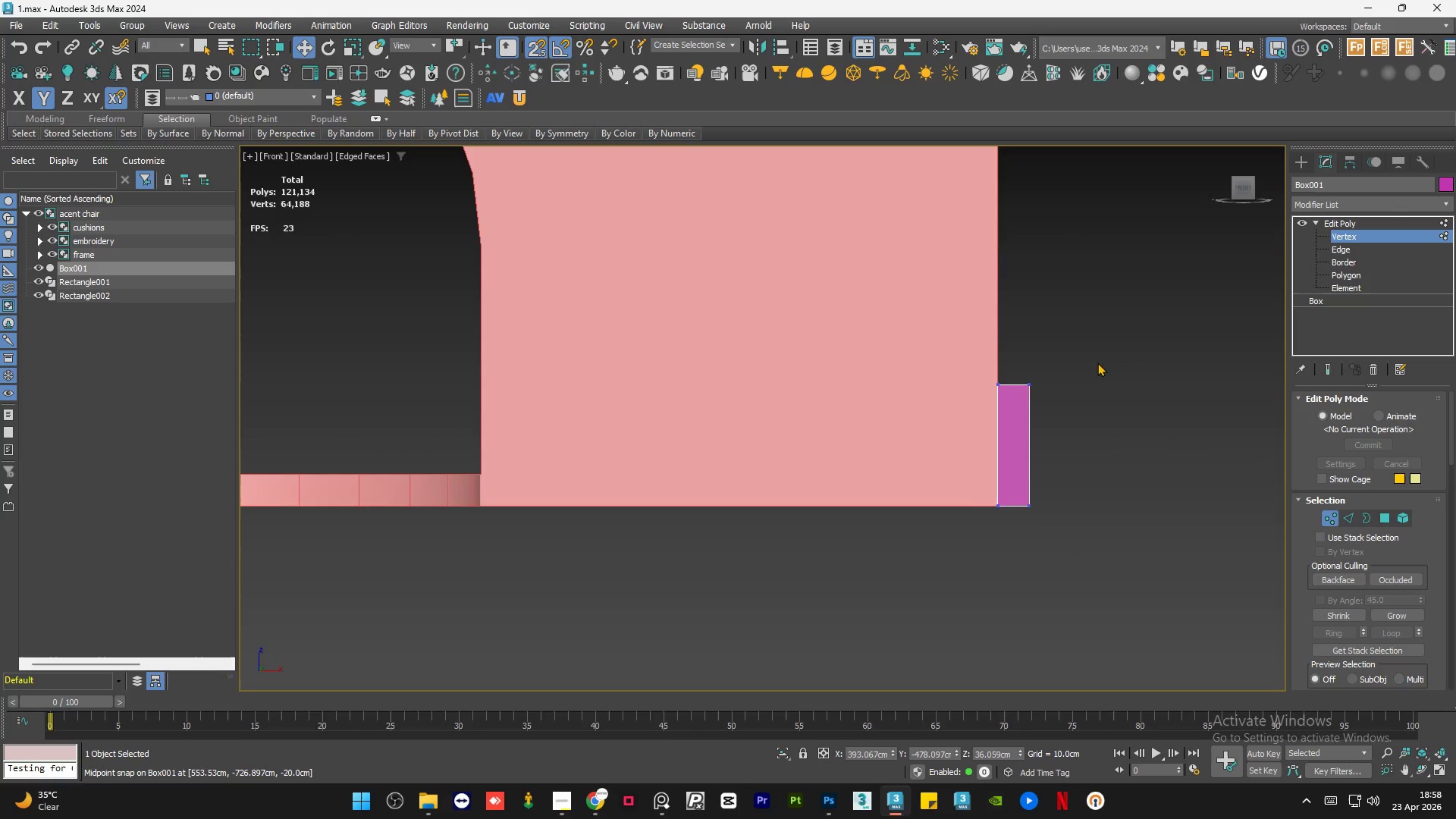 
left_click_drag(start_coordinate=[1094, 350], to_coordinate=[915, 419])
 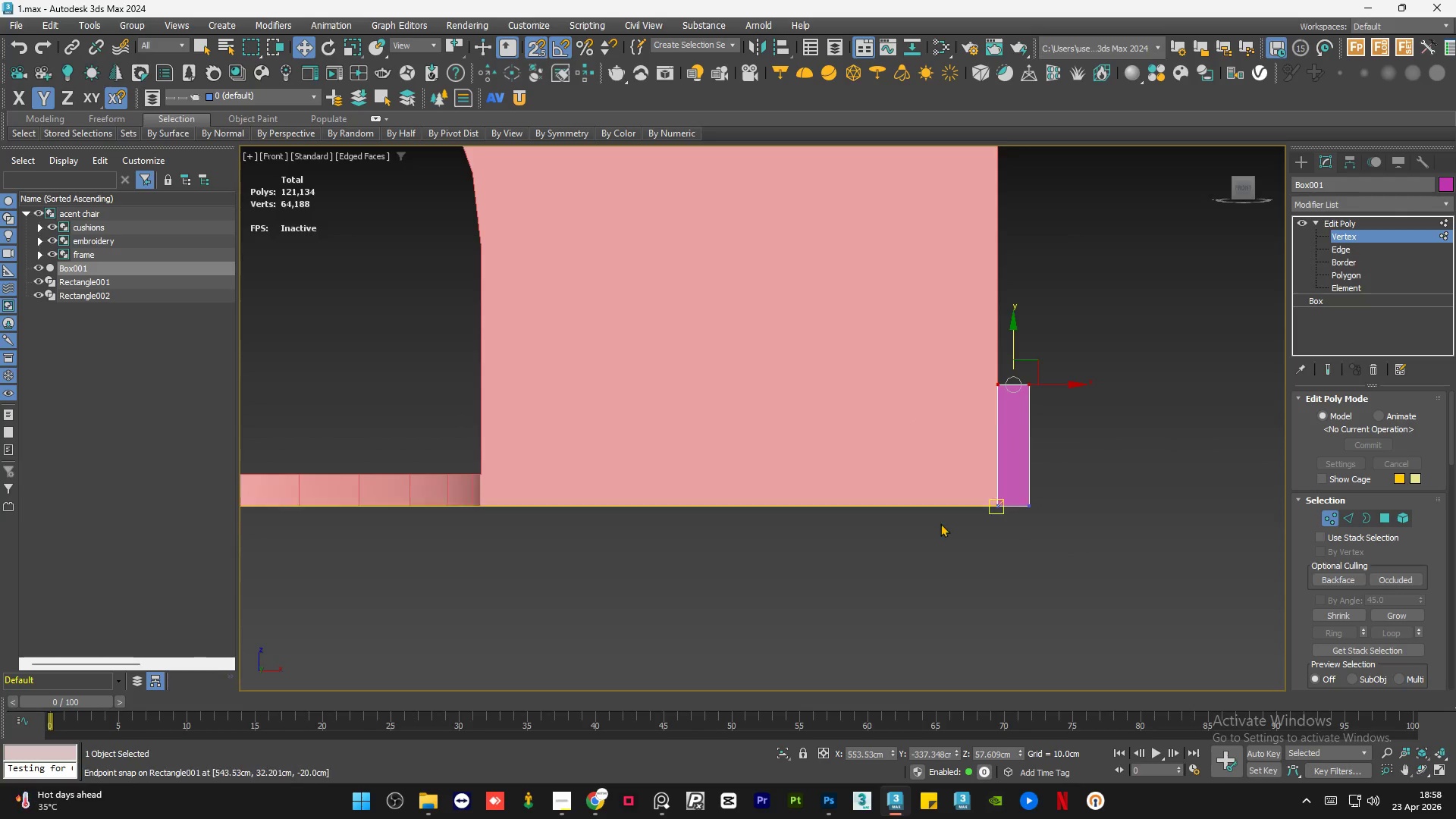 
scroll: coordinate [958, 562], scroll_direction: down, amount: 4.0
 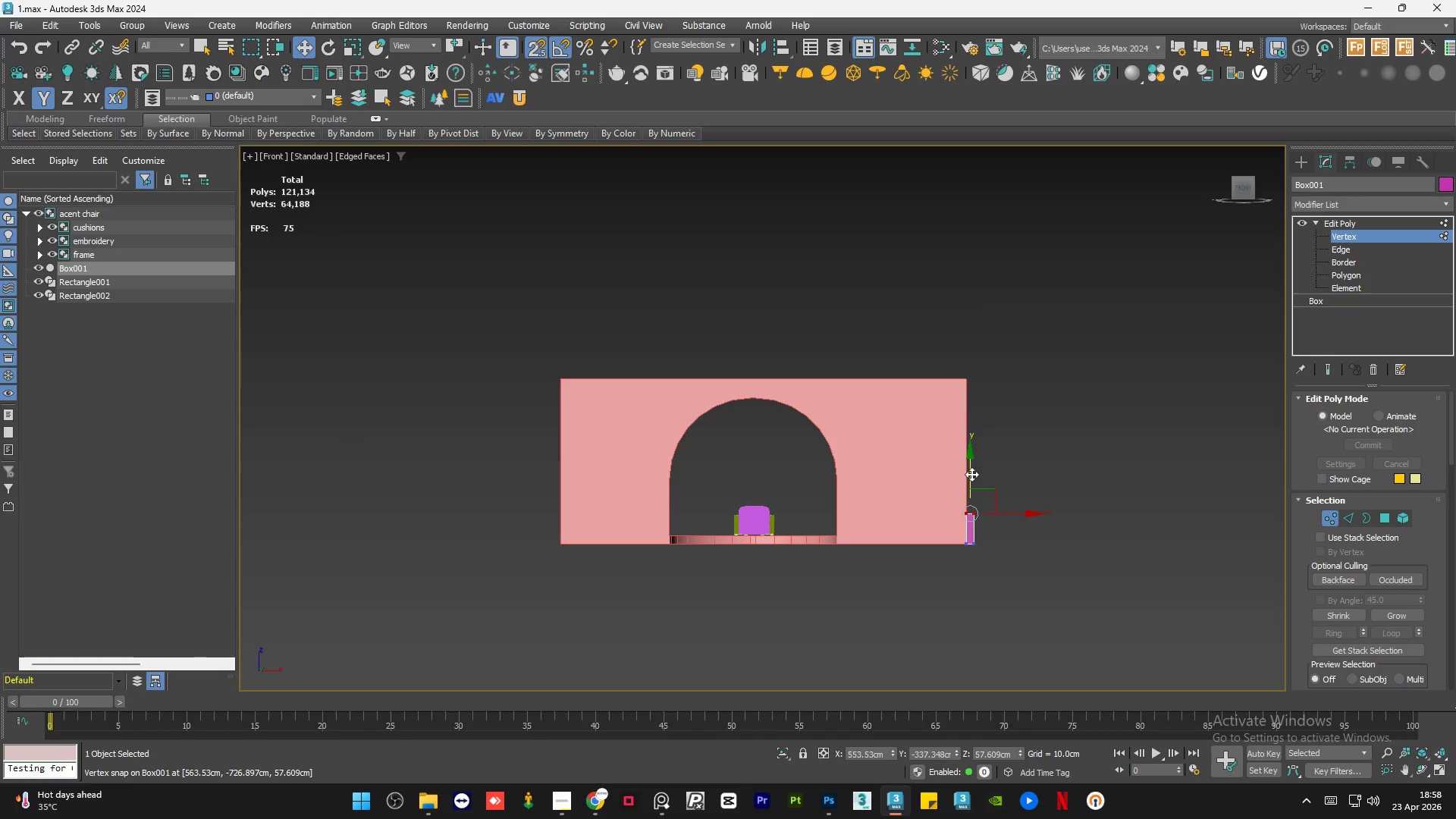 
left_click_drag(start_coordinate=[971, 473], to_coordinate=[967, 381])
 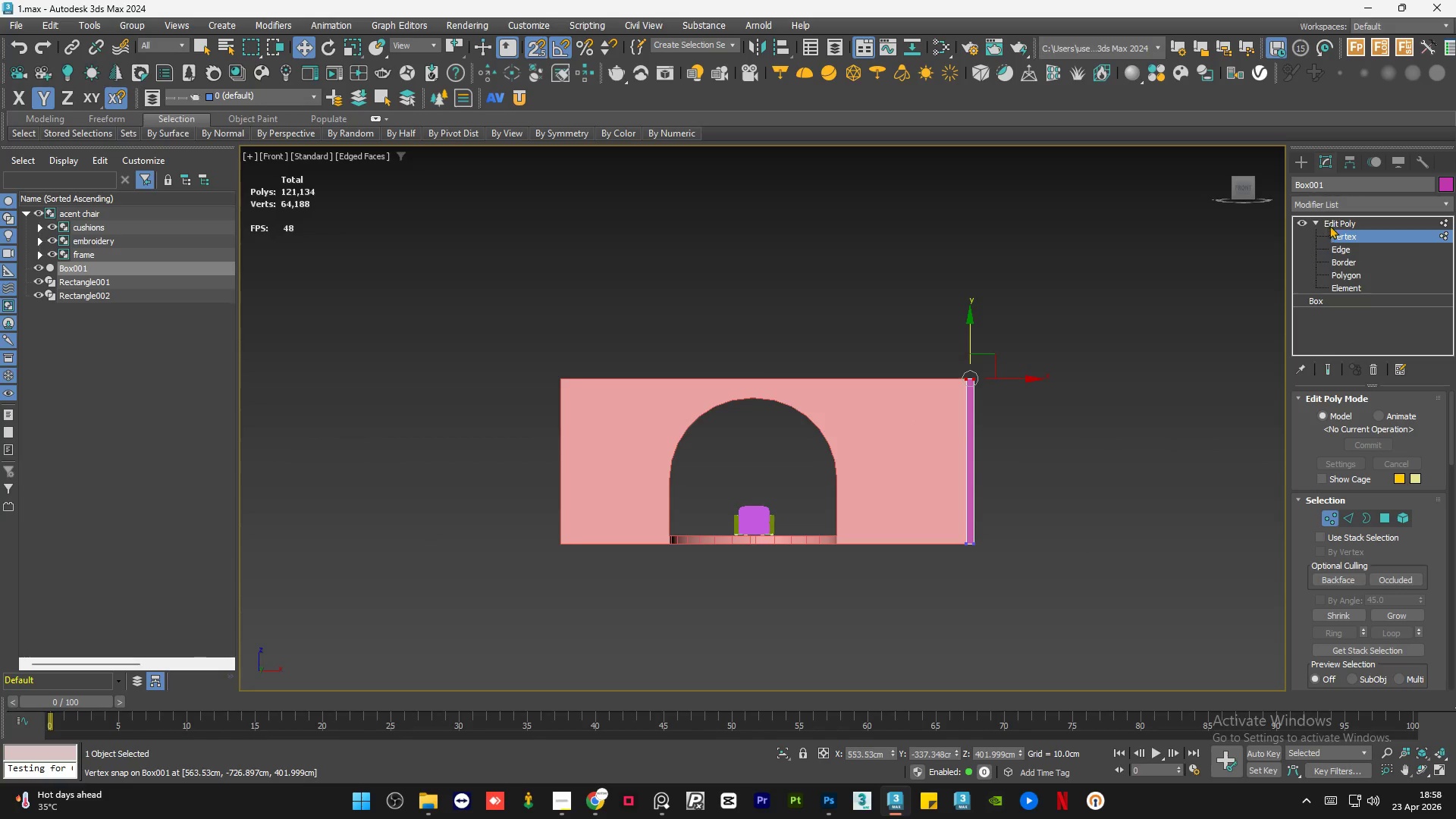 
left_click([1344, 219])
 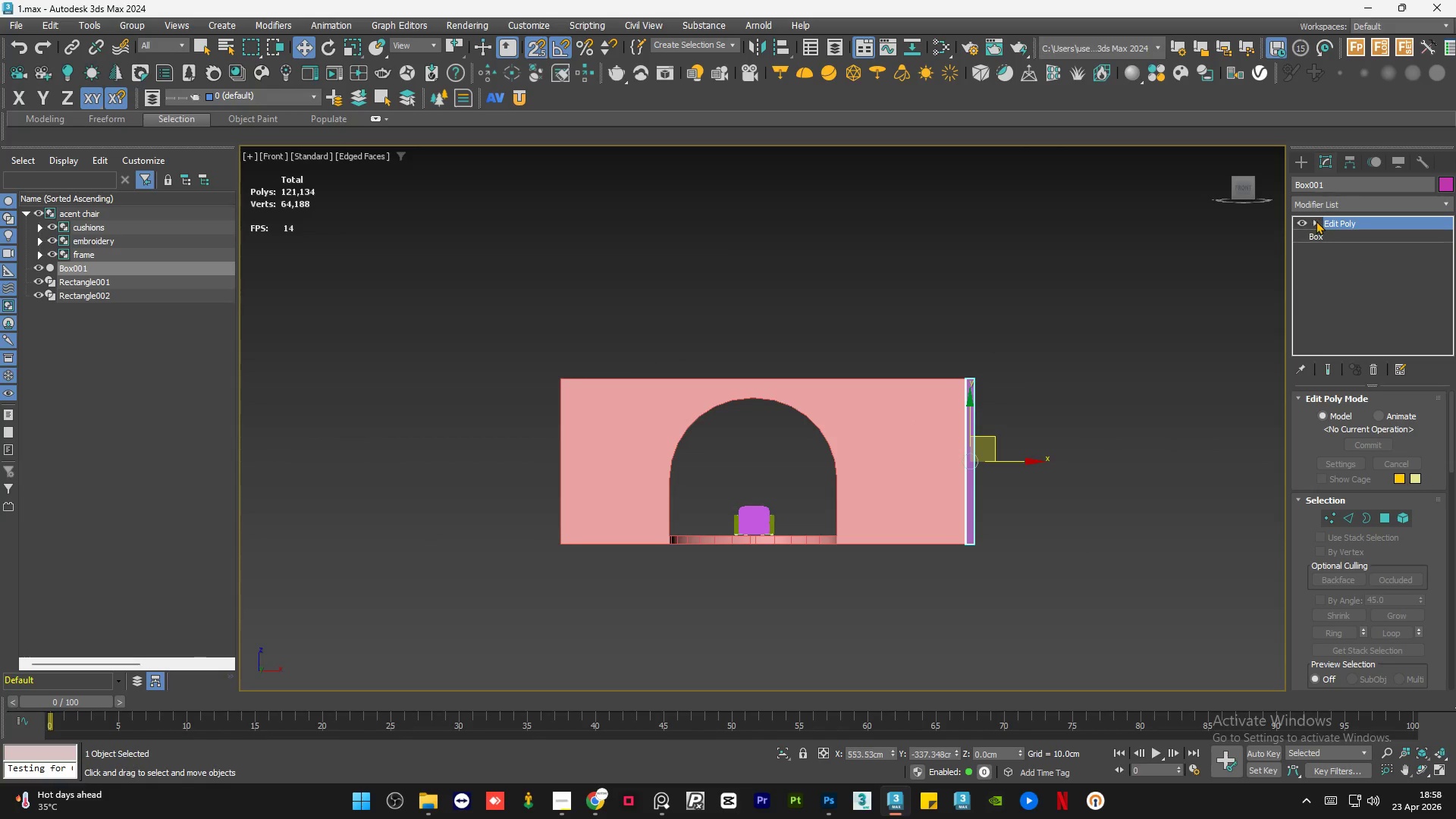 
double_click([1019, 388])
 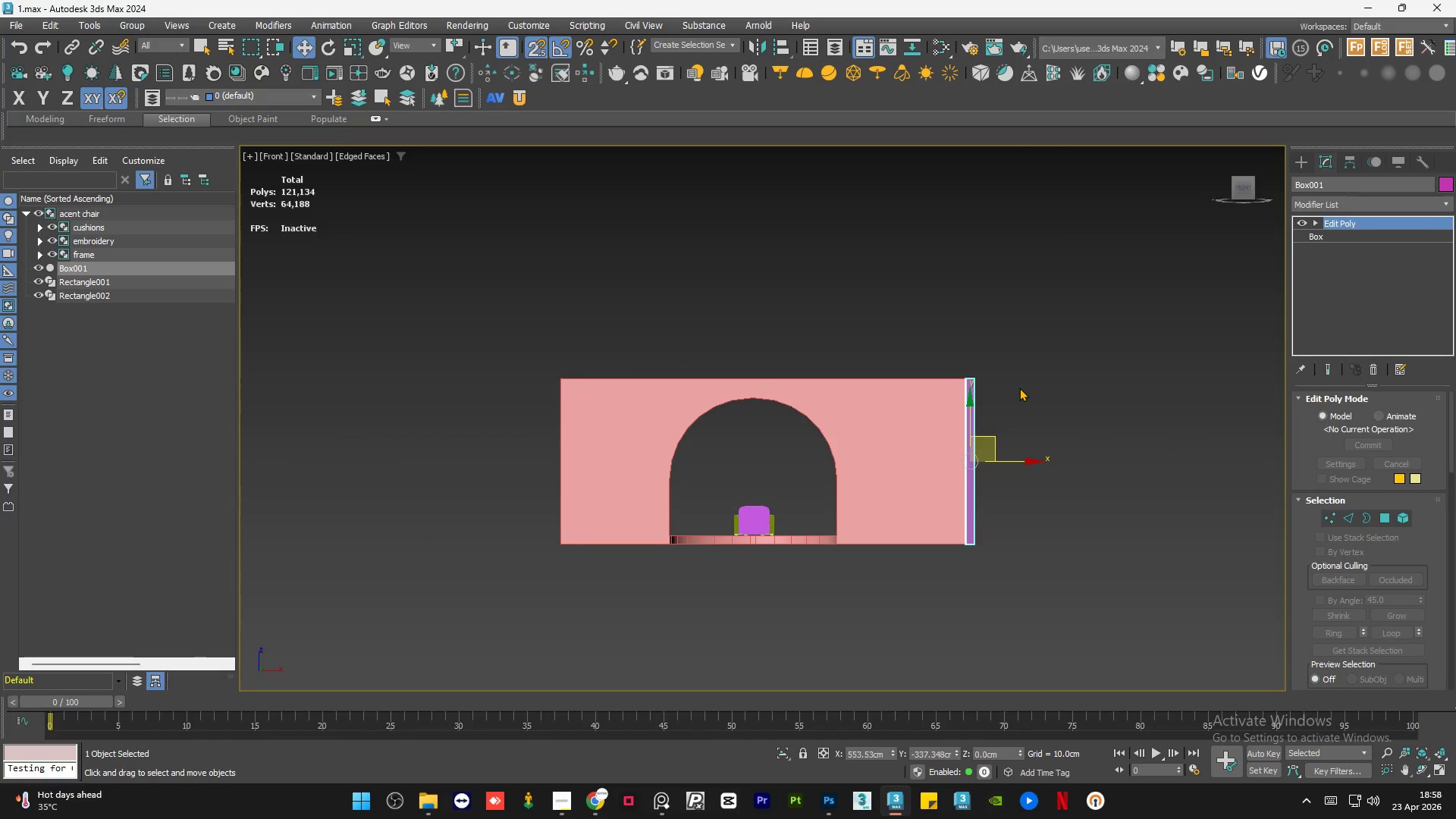 
key(S)
 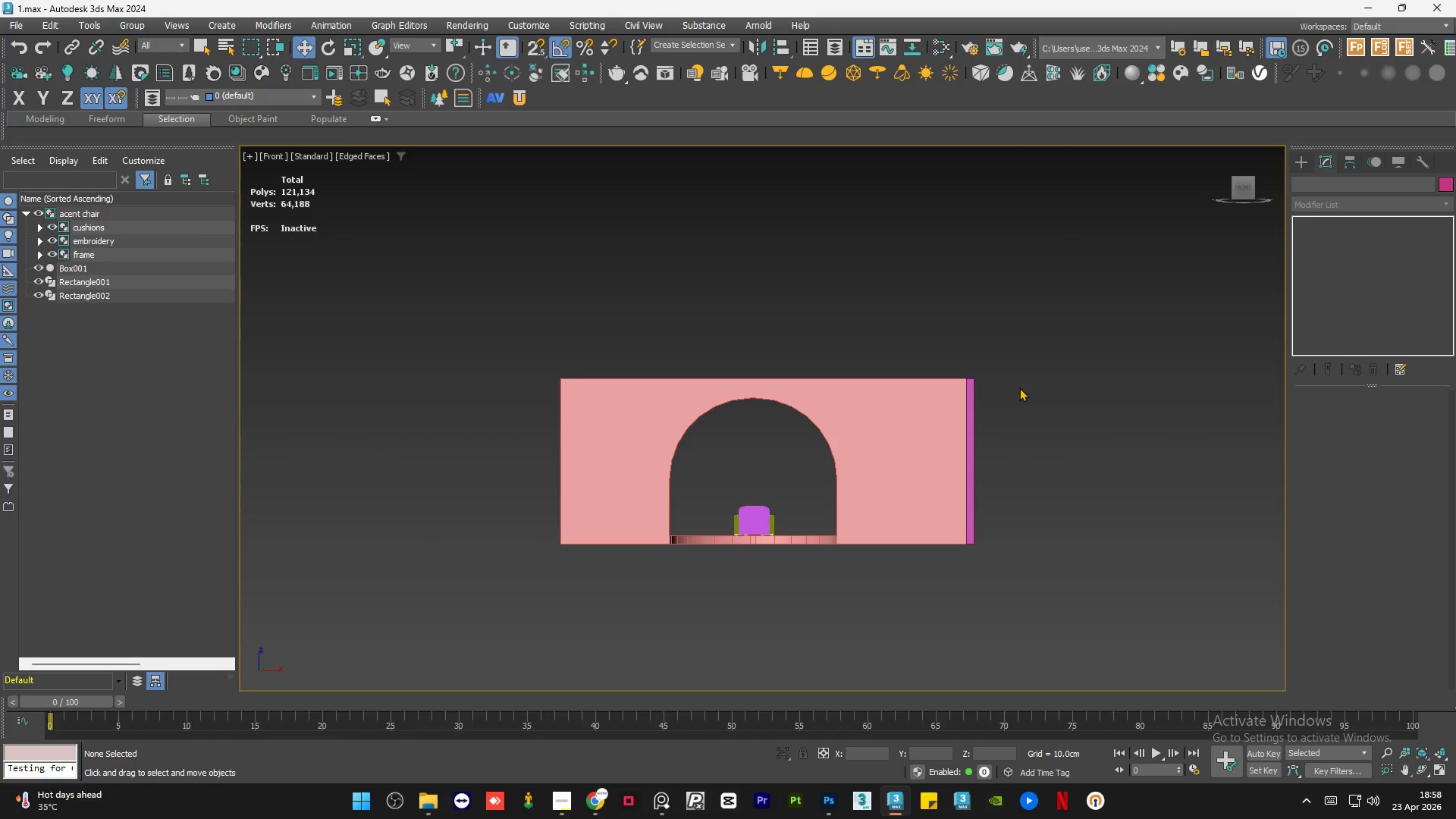 
hold_key(key=AltLeft, duration=0.83)
 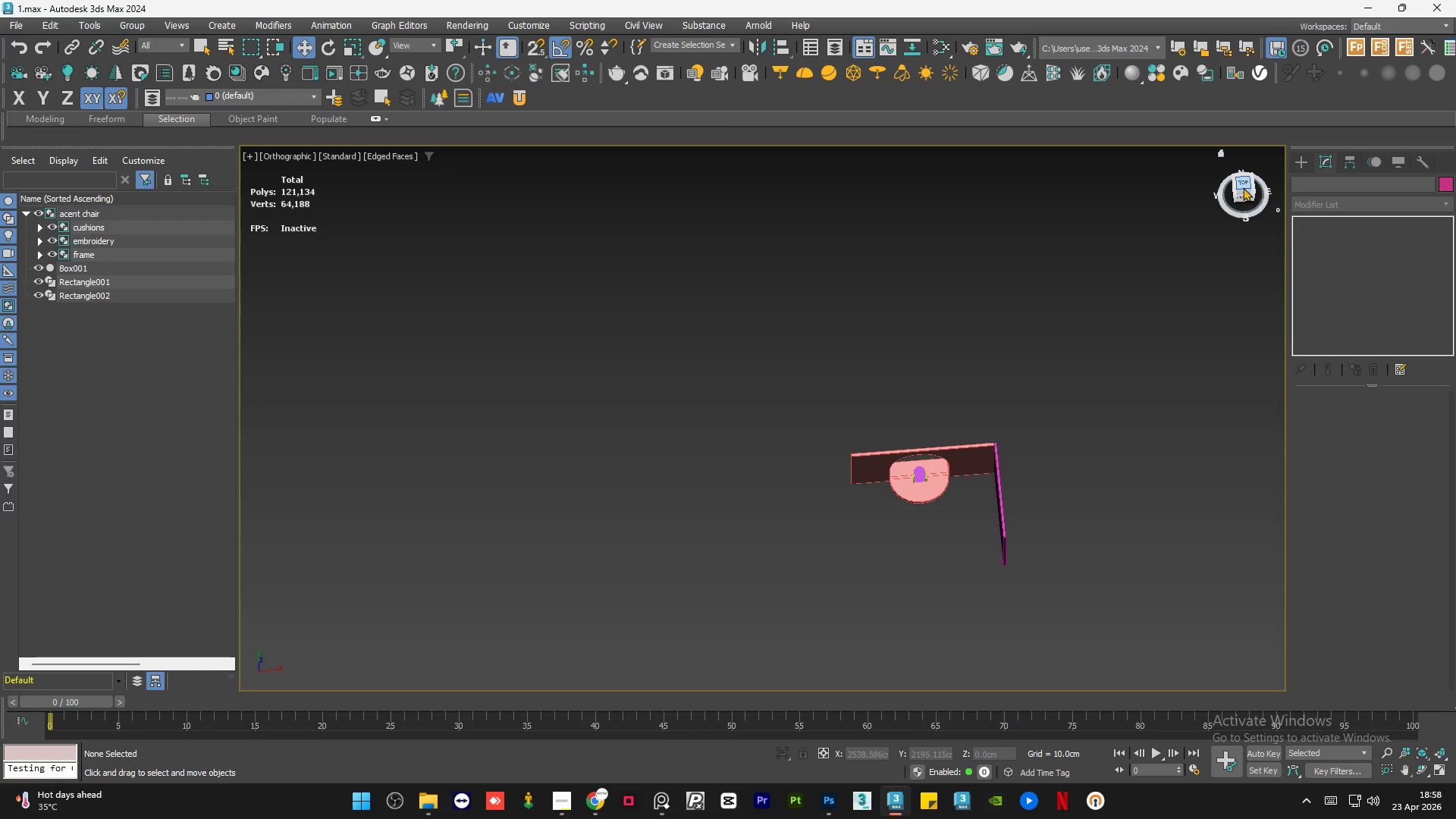 
scroll: coordinate [1009, 449], scroll_direction: down, amount: 3.0
 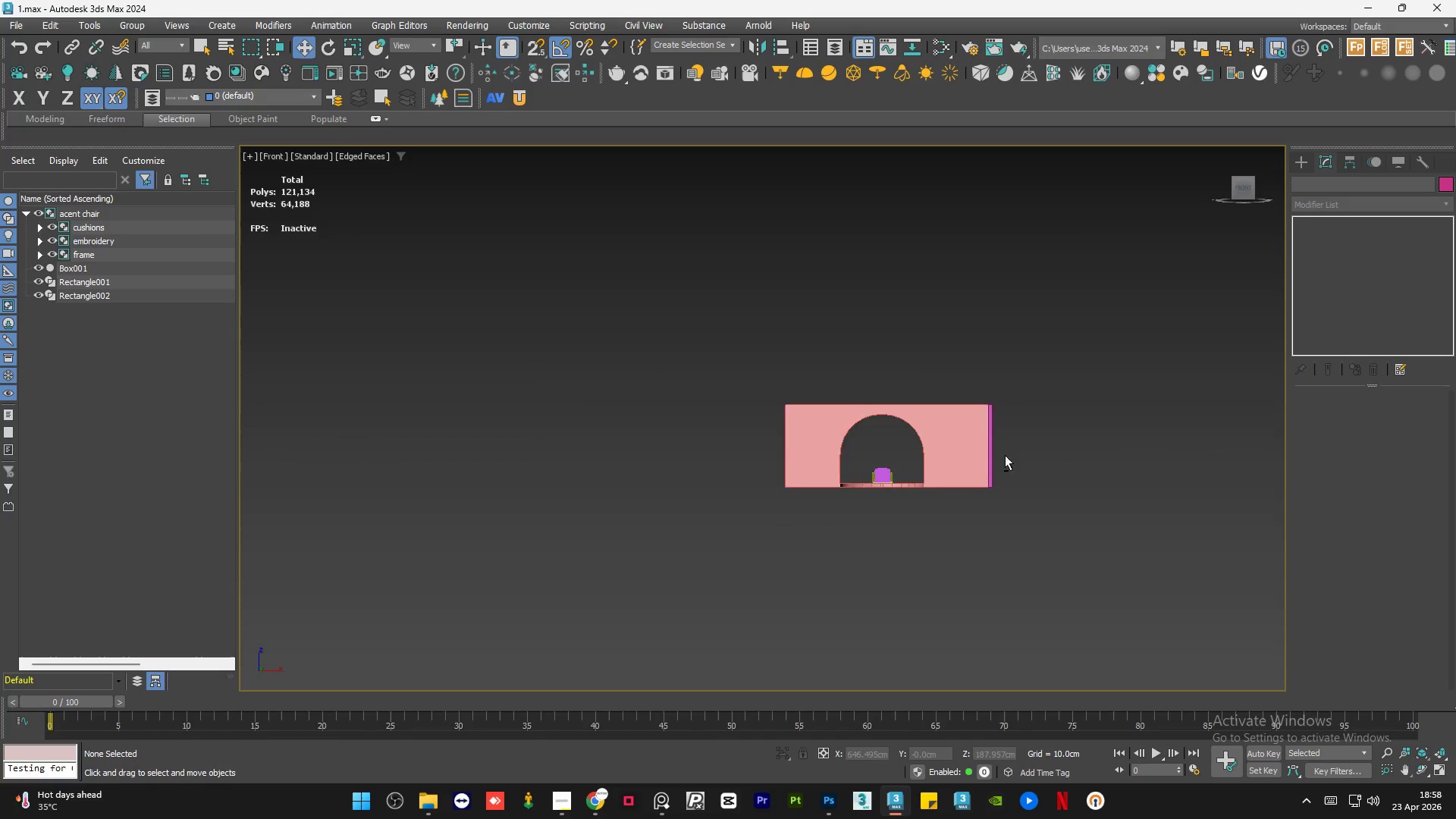 
left_click([1243, 187])
 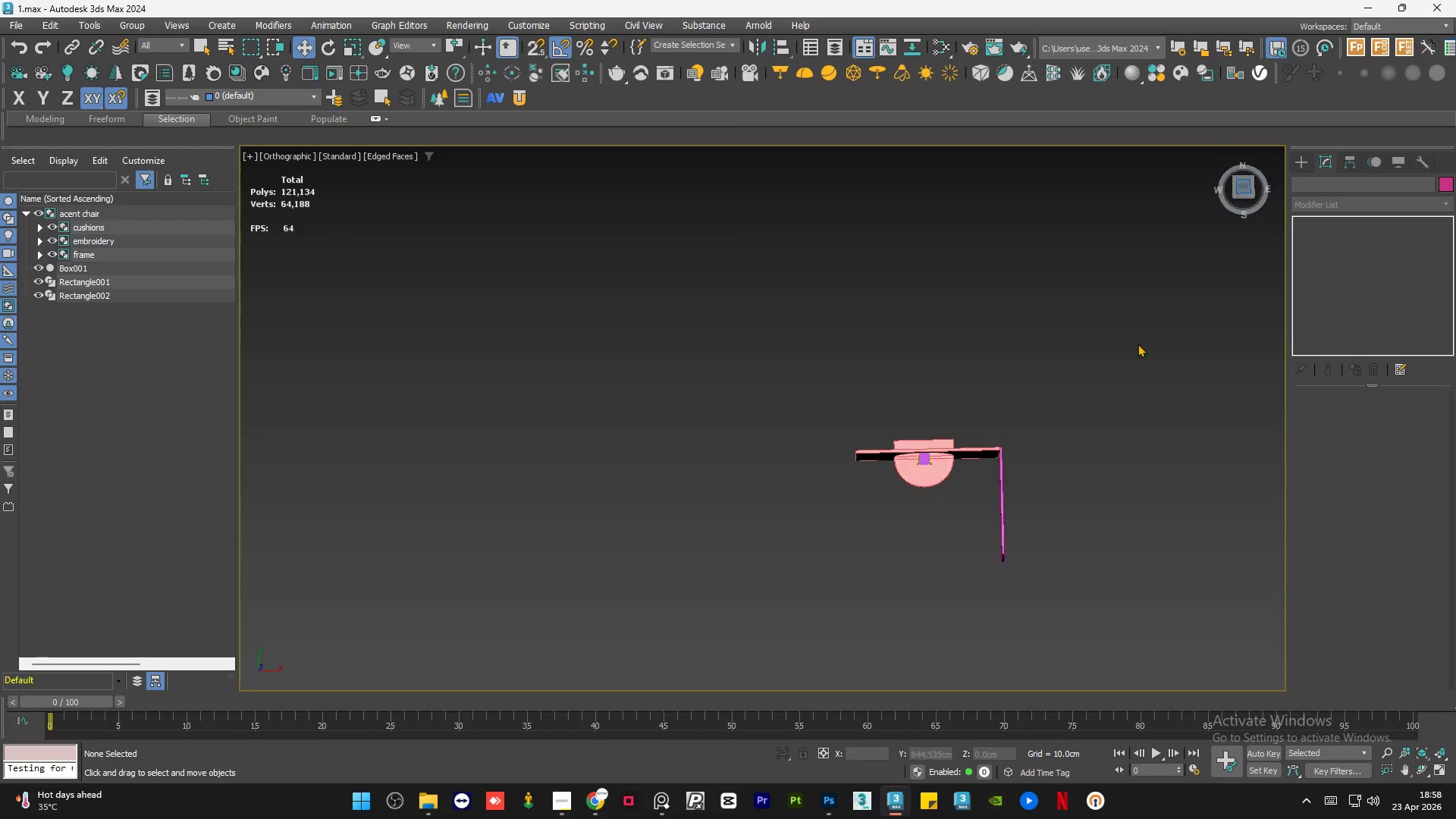 
left_click([1137, 344])
 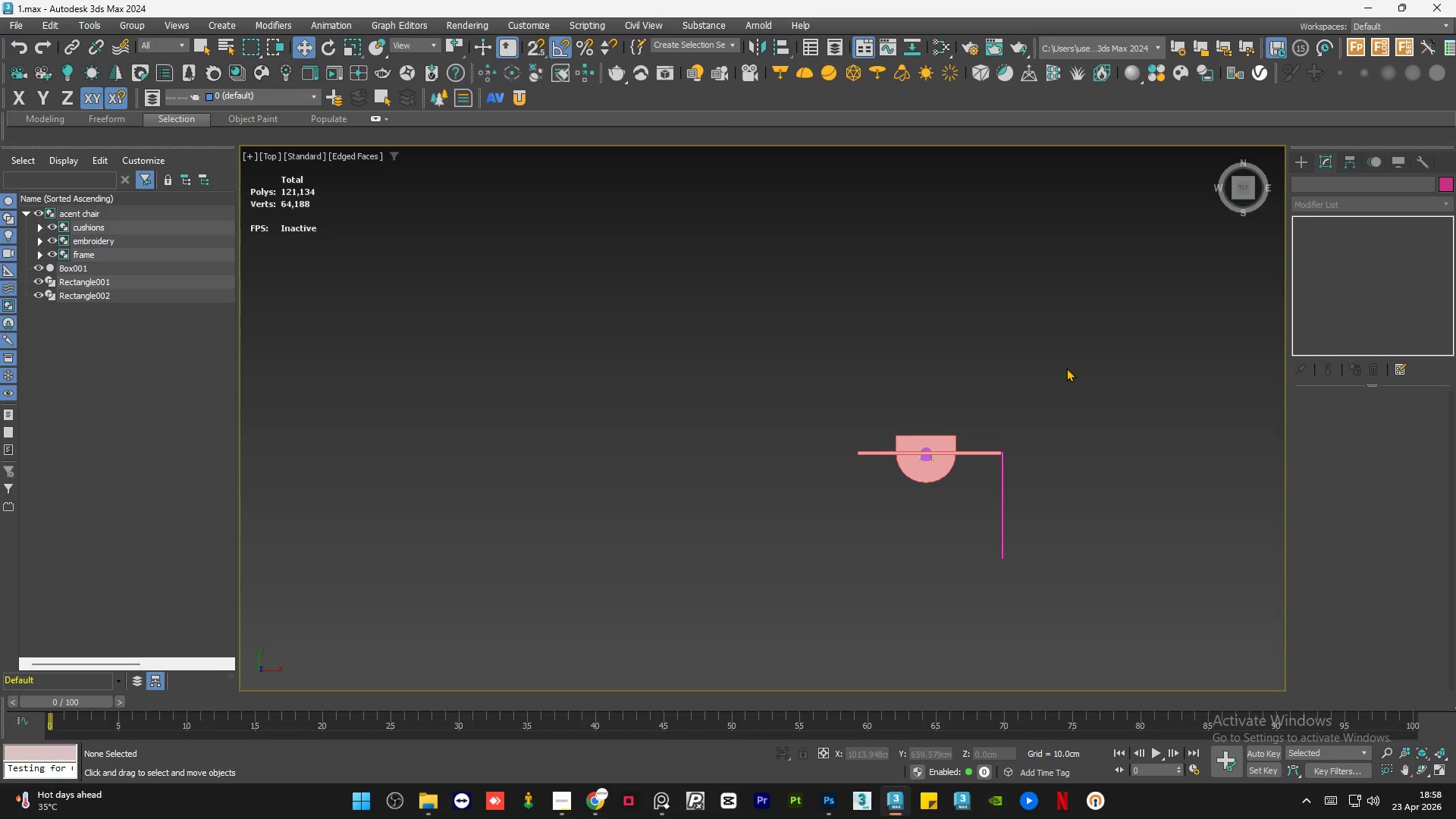 
wait(7.52)
 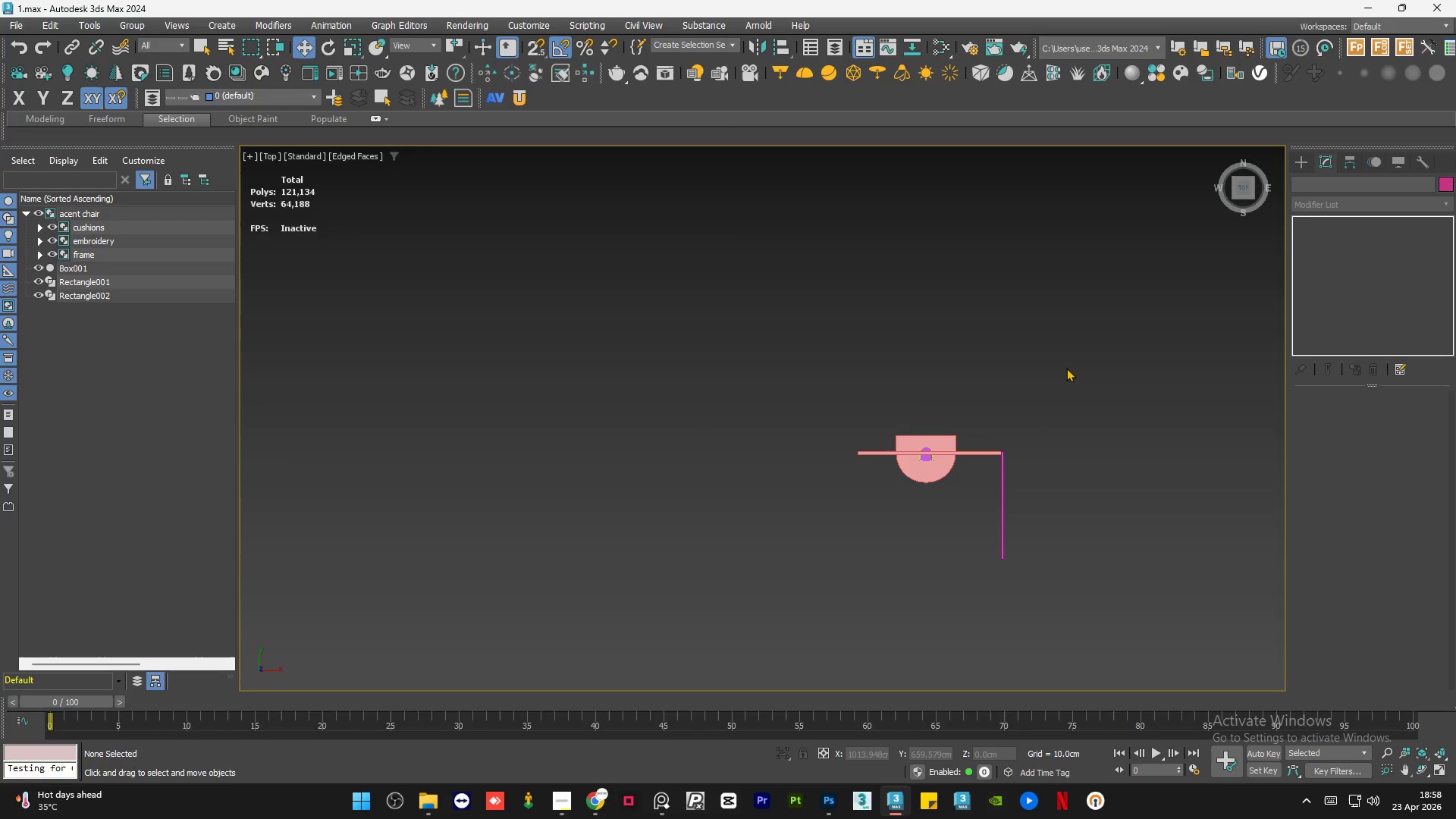 
double_click([1066, 368])
 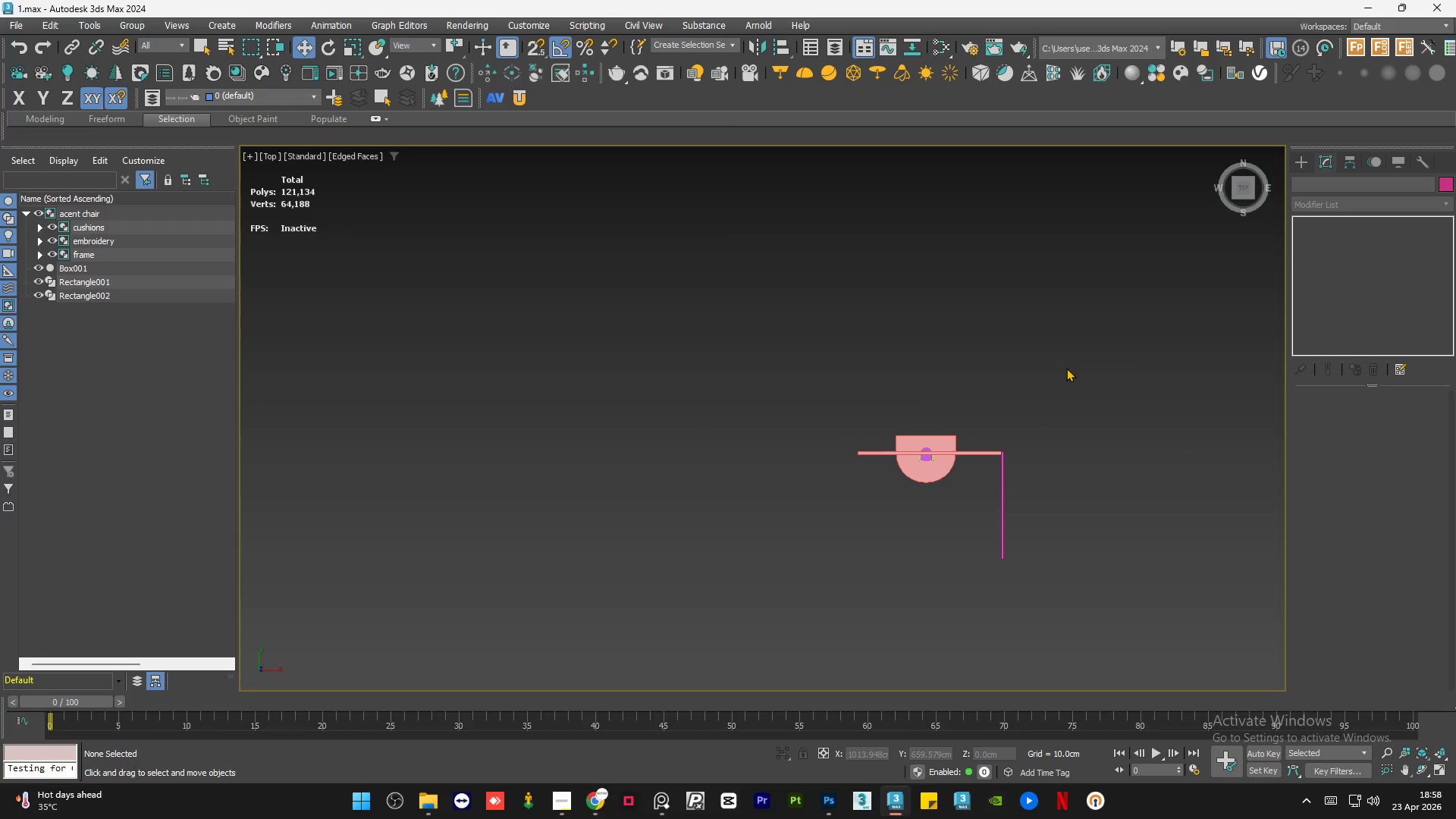 
double_click([1066, 368])
 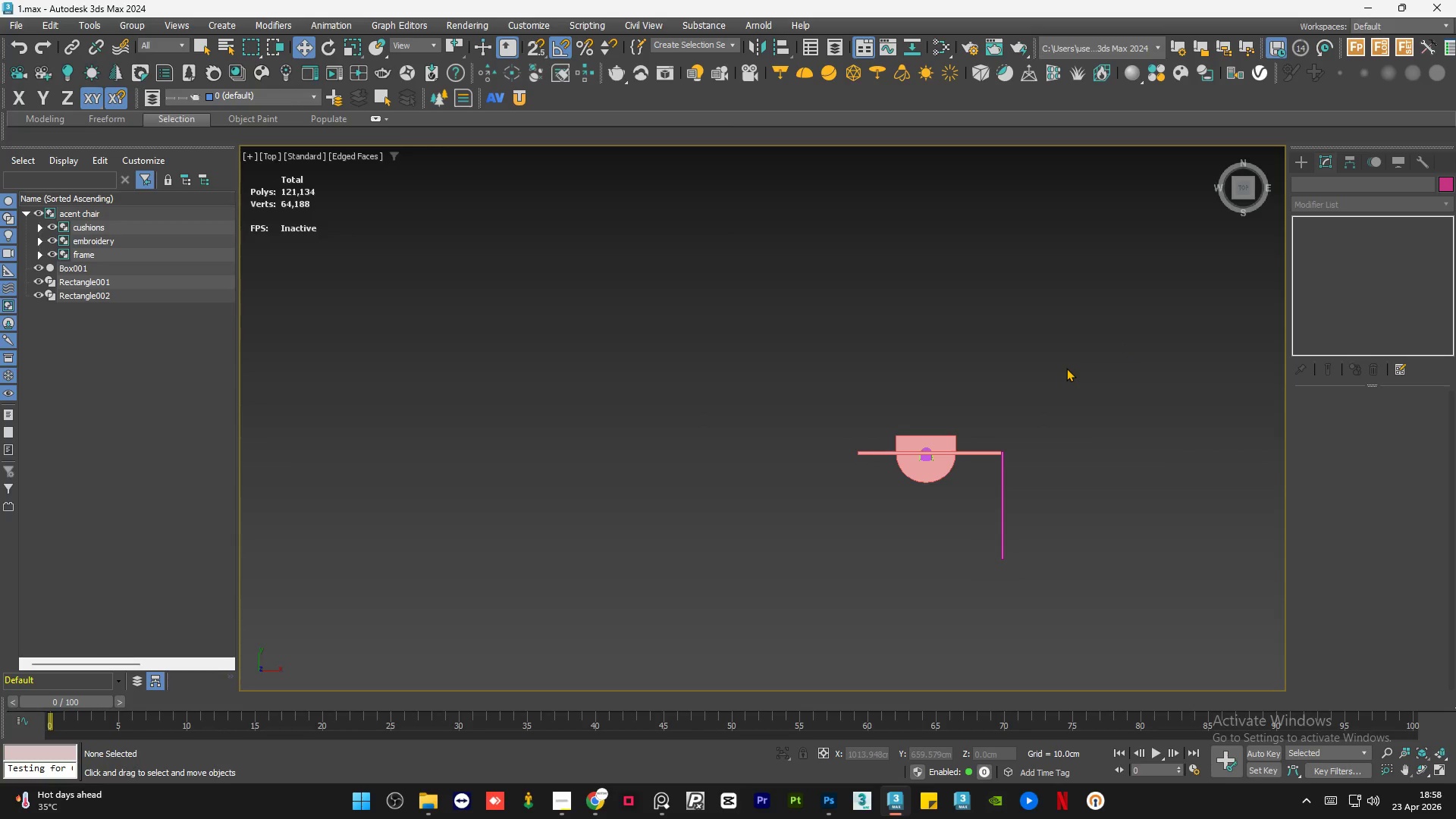 
triple_click([1066, 368])
 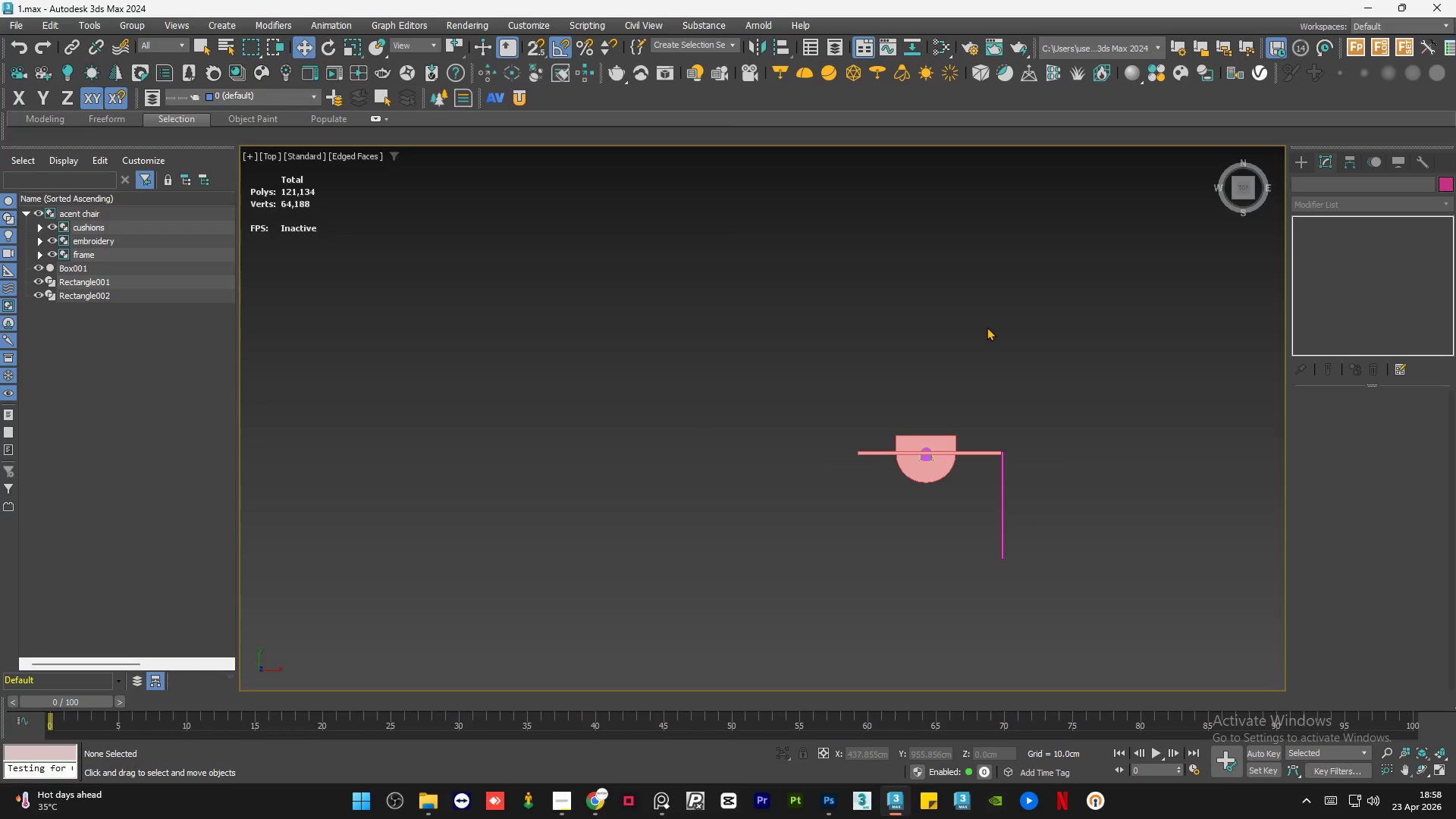 
wait(26.39)
 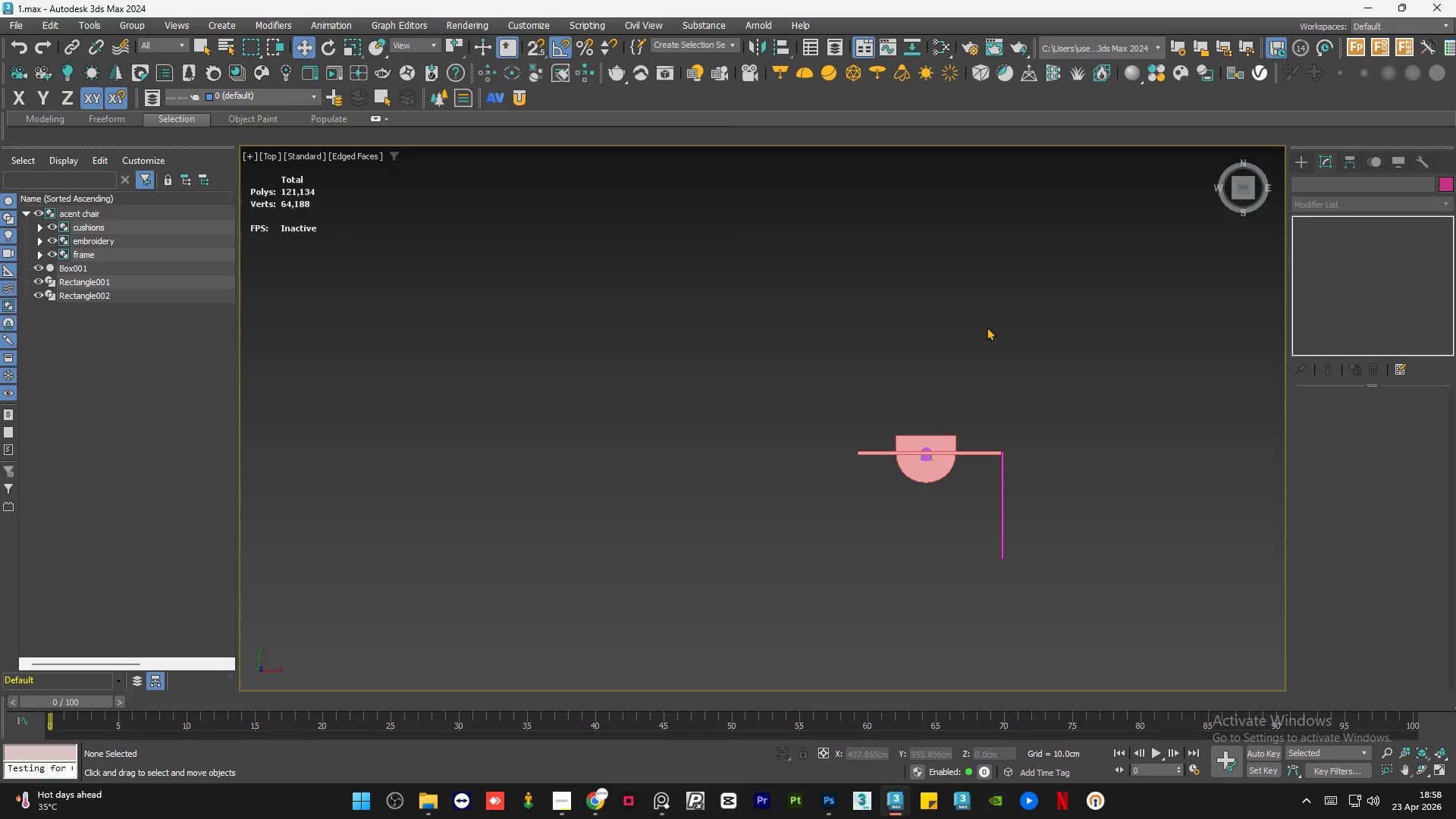 
scroll: coordinate [1015, 493], scroll_direction: up, amount: 2.0
 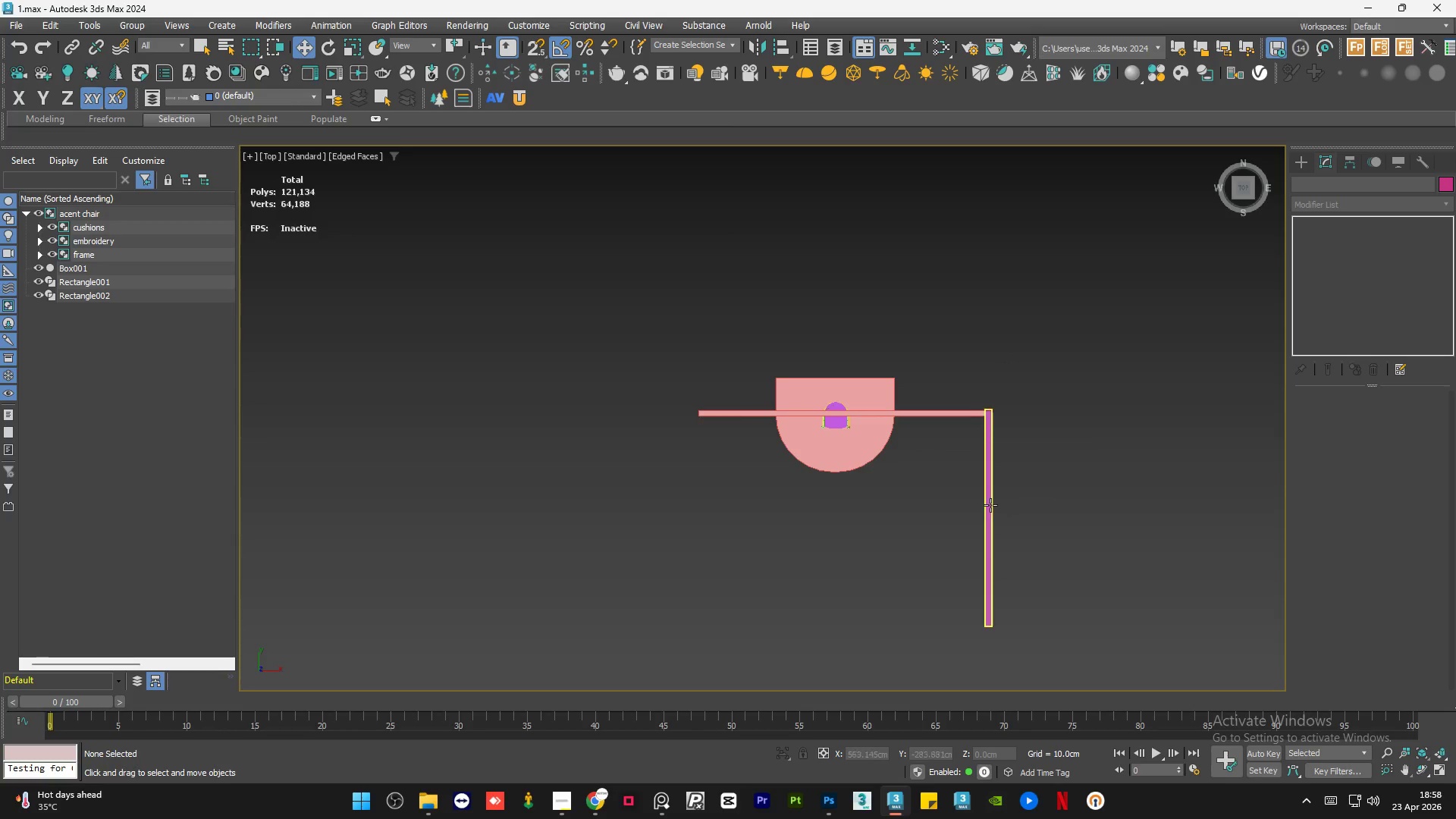 
left_click([989, 507])
 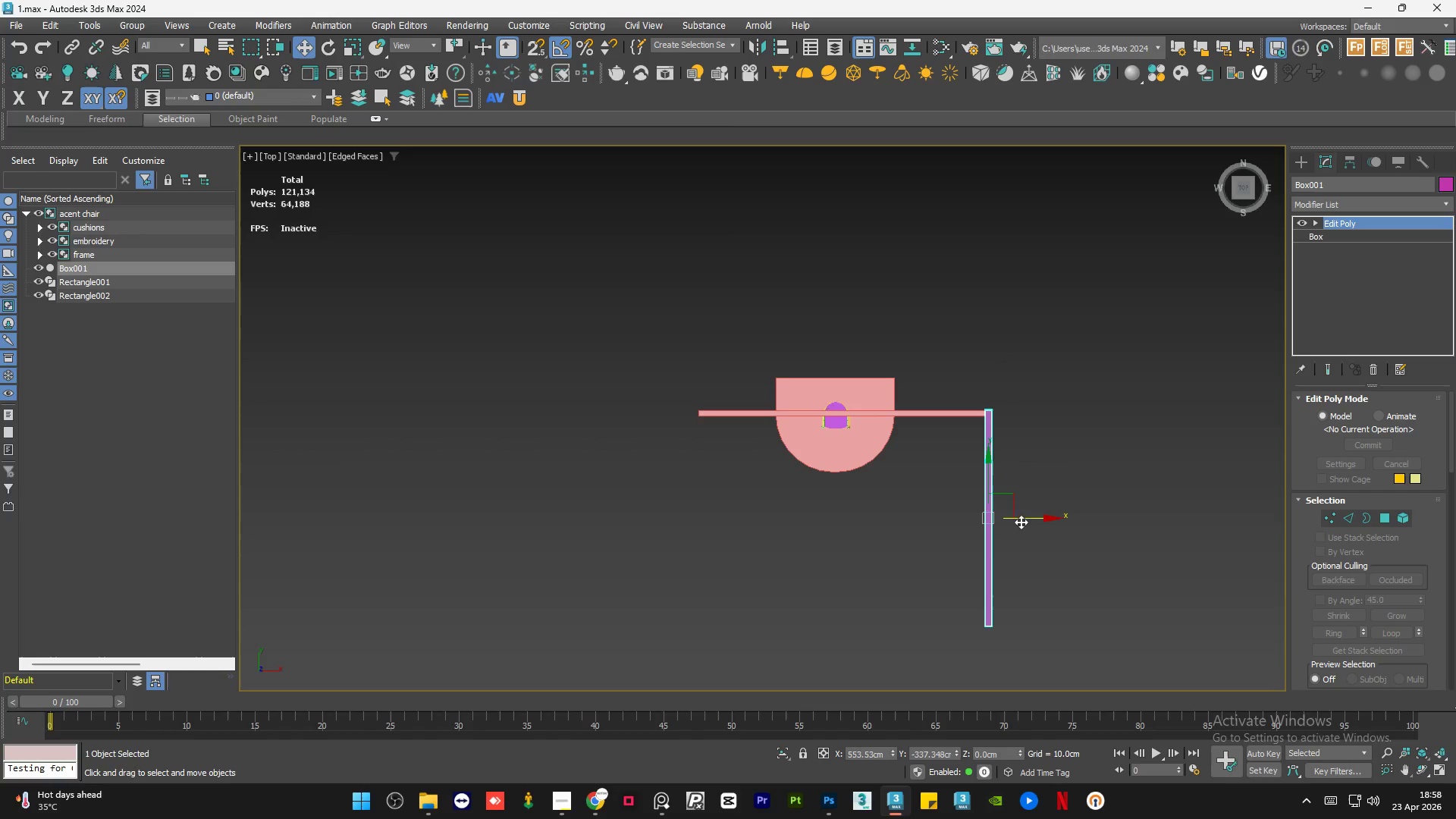 
left_click_drag(start_coordinate=[1025, 518], to_coordinate=[994, 518])
 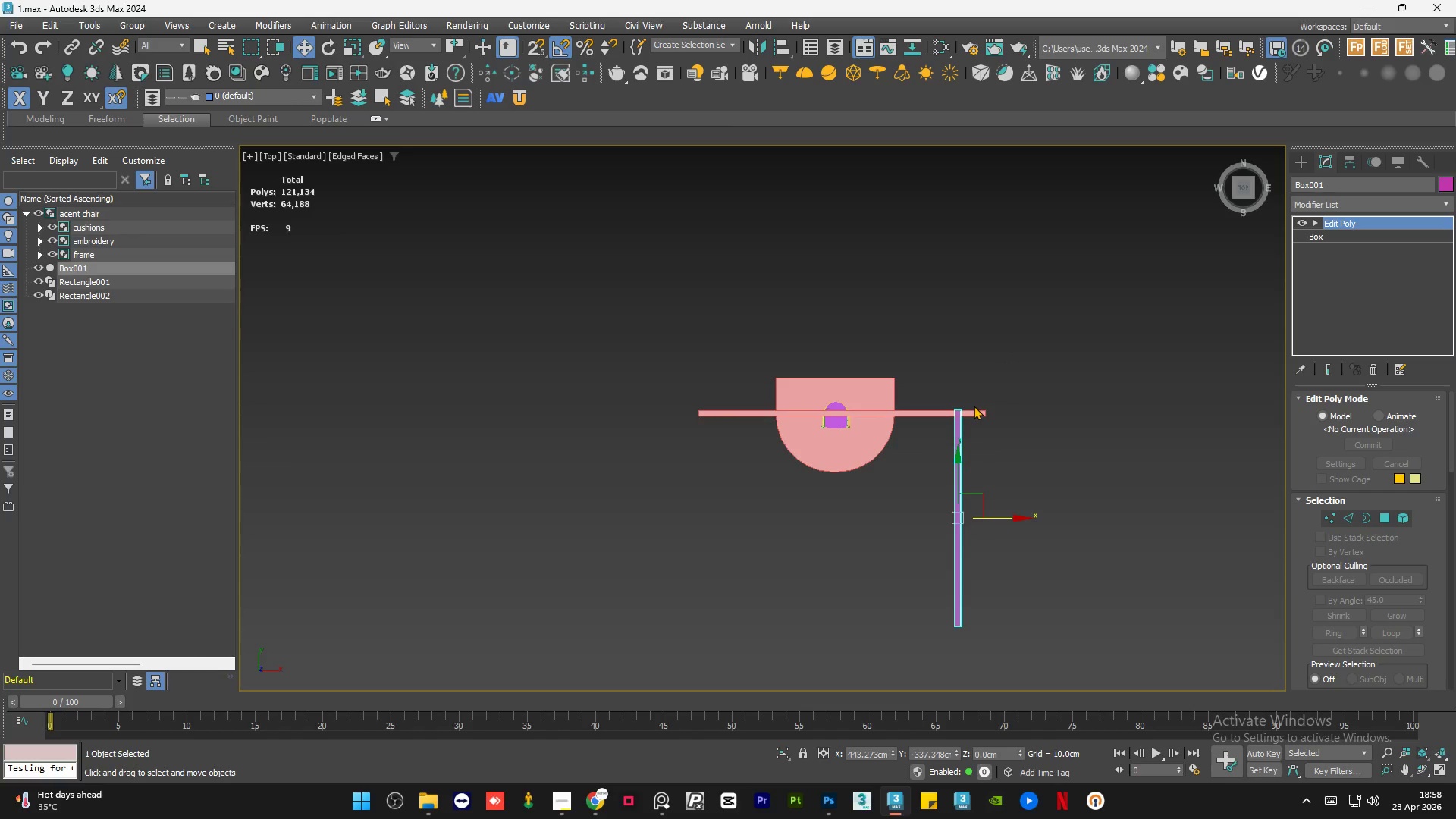 
left_click([971, 416])
 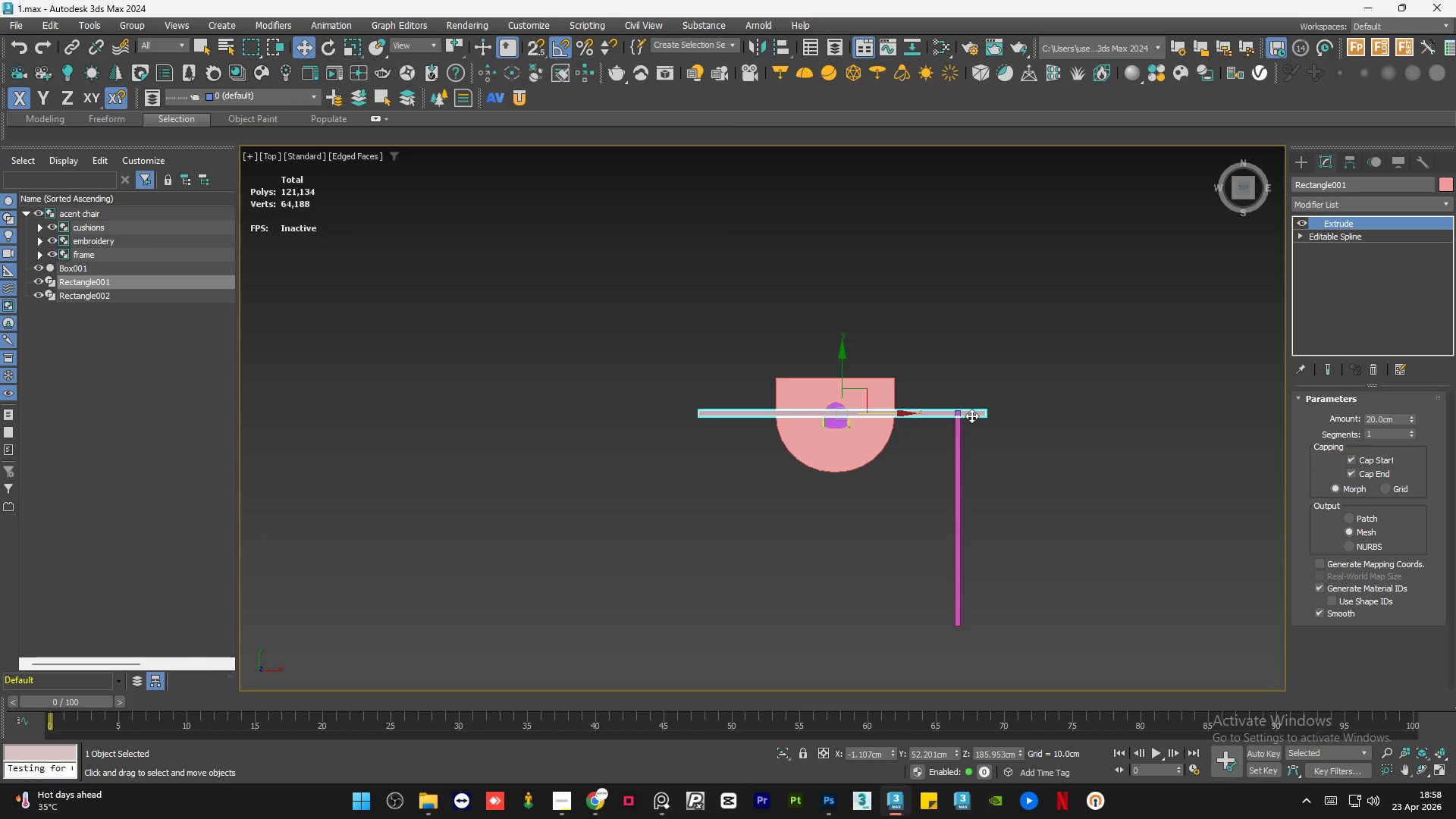 
scroll: coordinate [971, 416], scroll_direction: up, amount: 1.0
 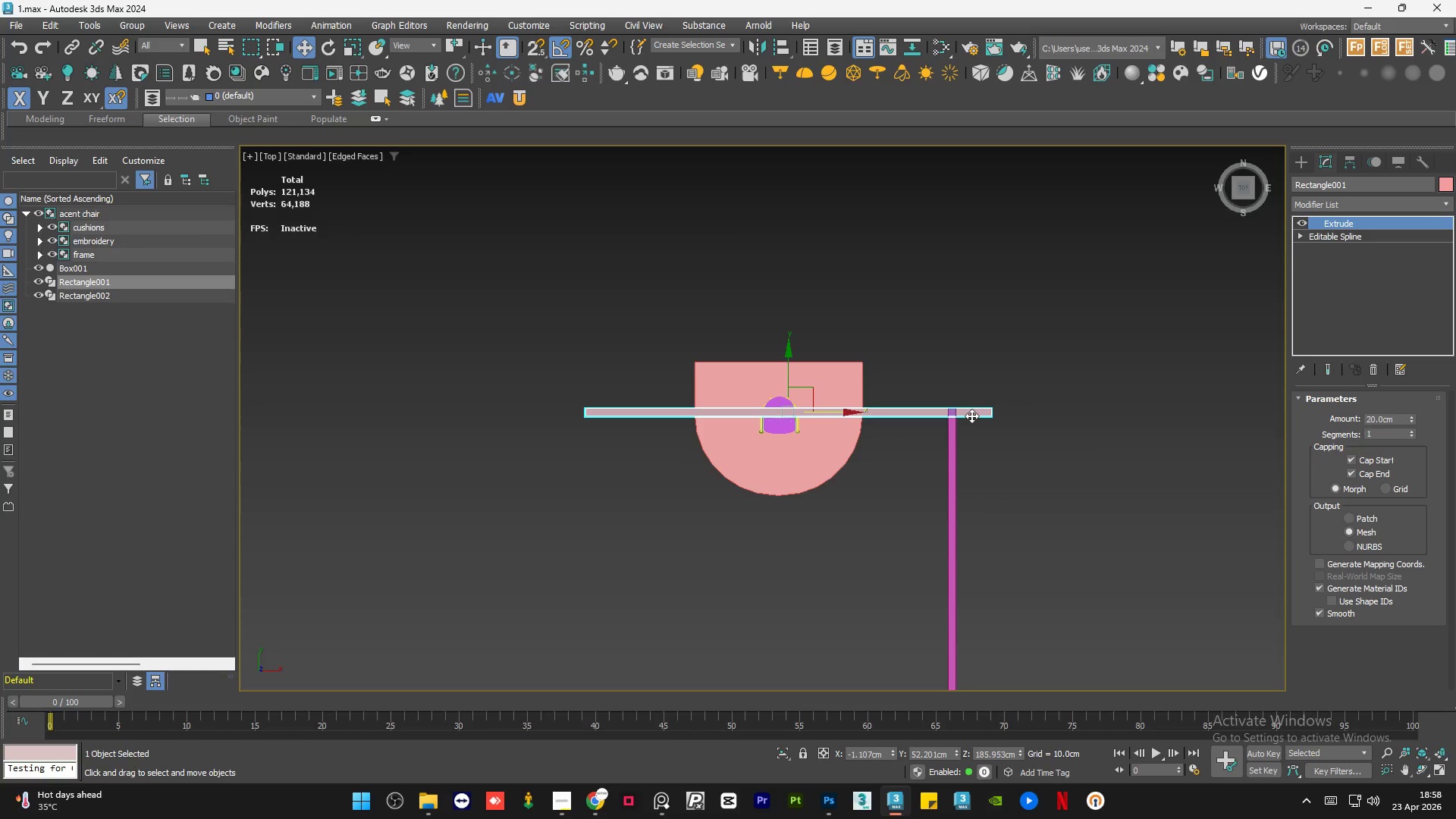 
scroll: coordinate [971, 416], scroll_direction: down, amount: 1.0
 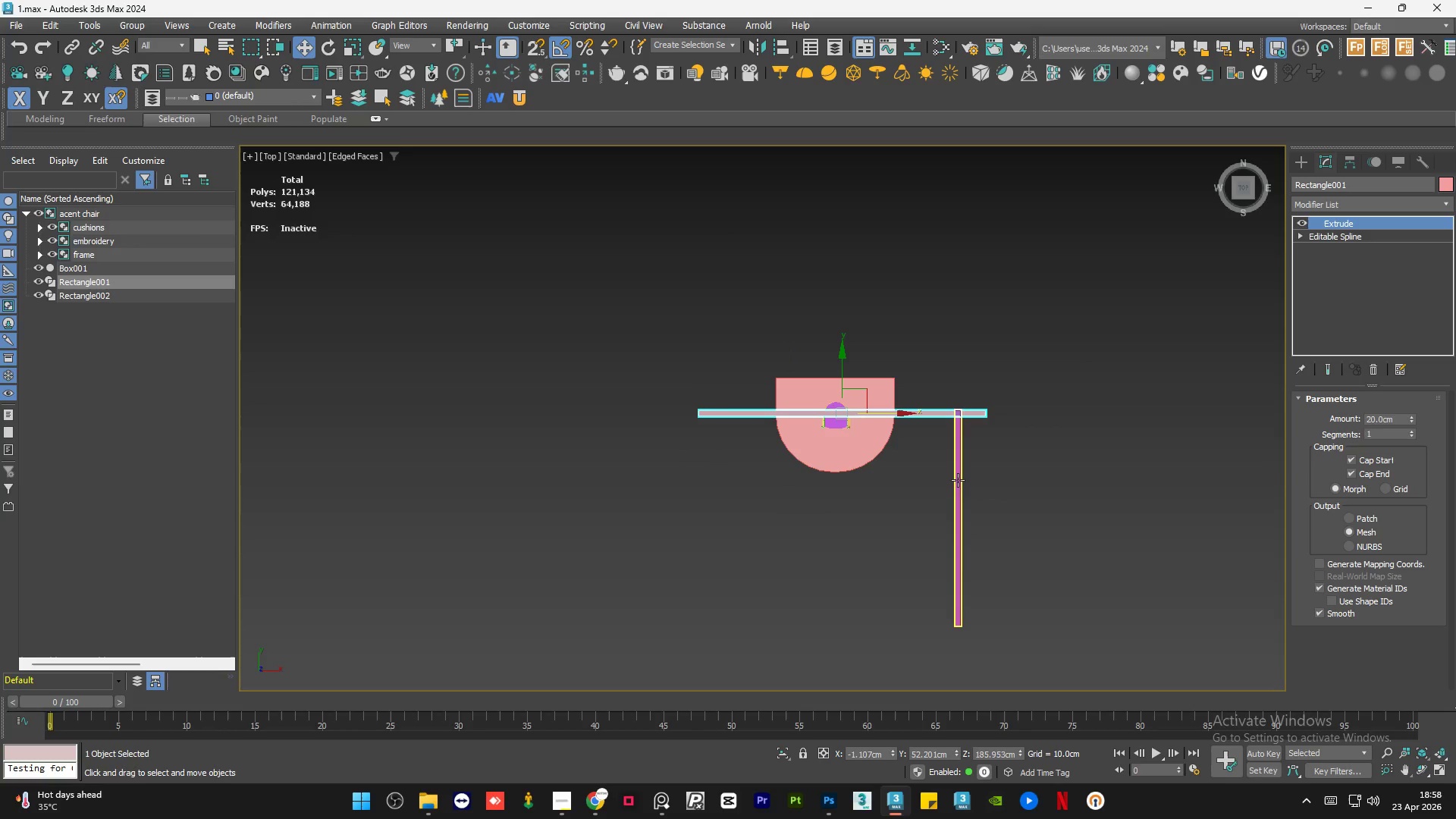 
hold_key(key=ControlLeft, duration=0.48)
 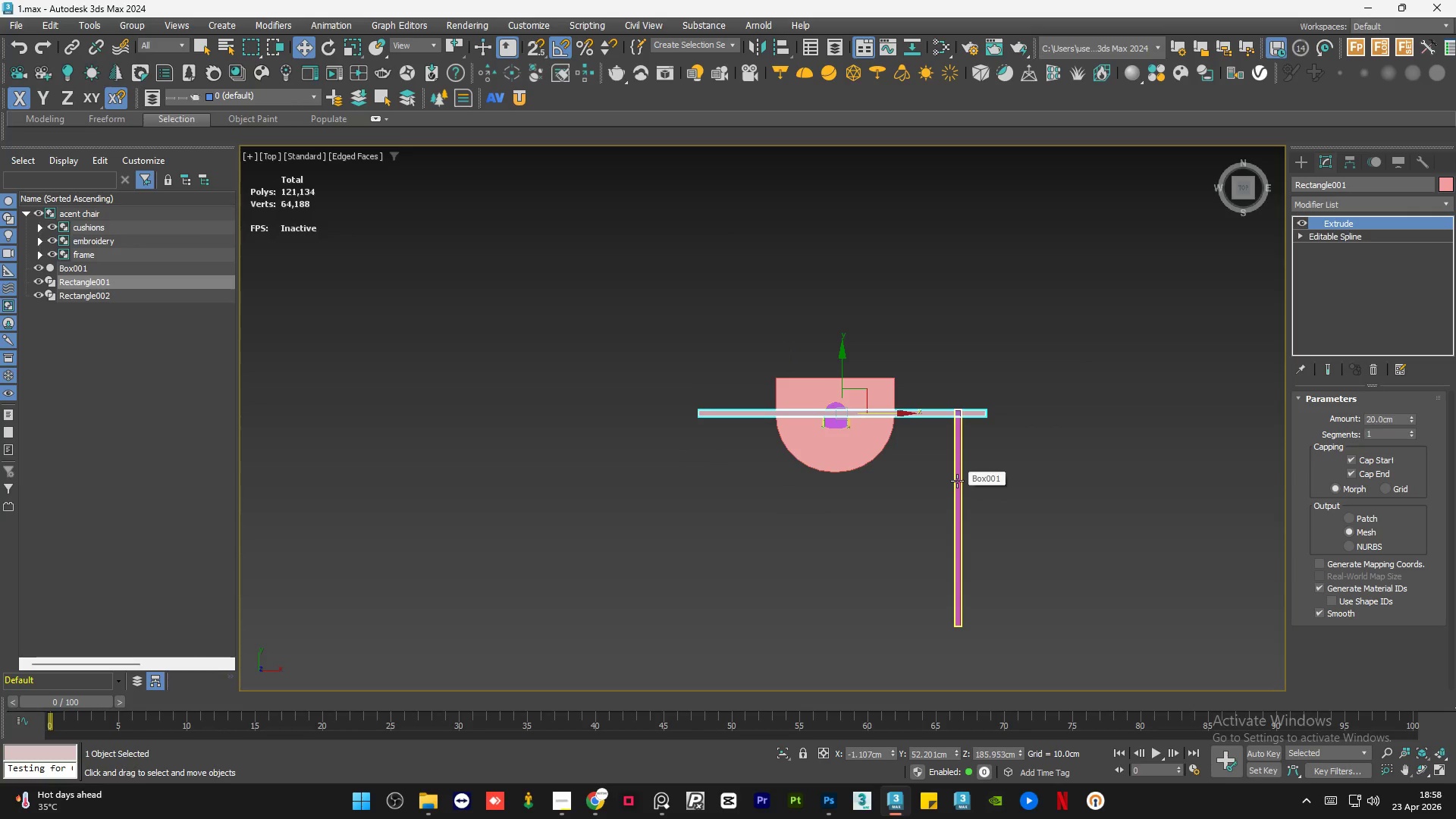 
left_click([957, 481])
 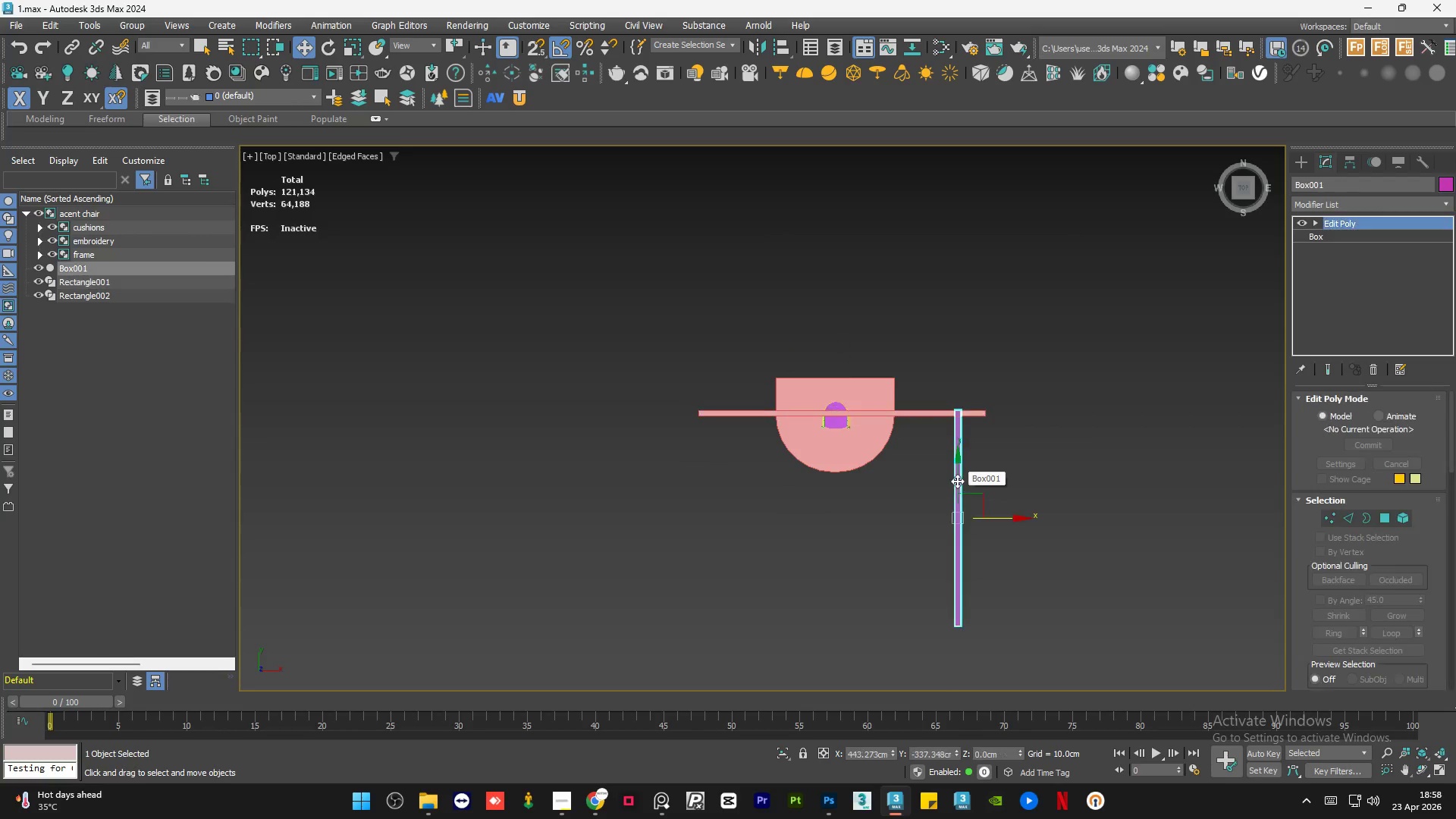 
key(Control+Z)
 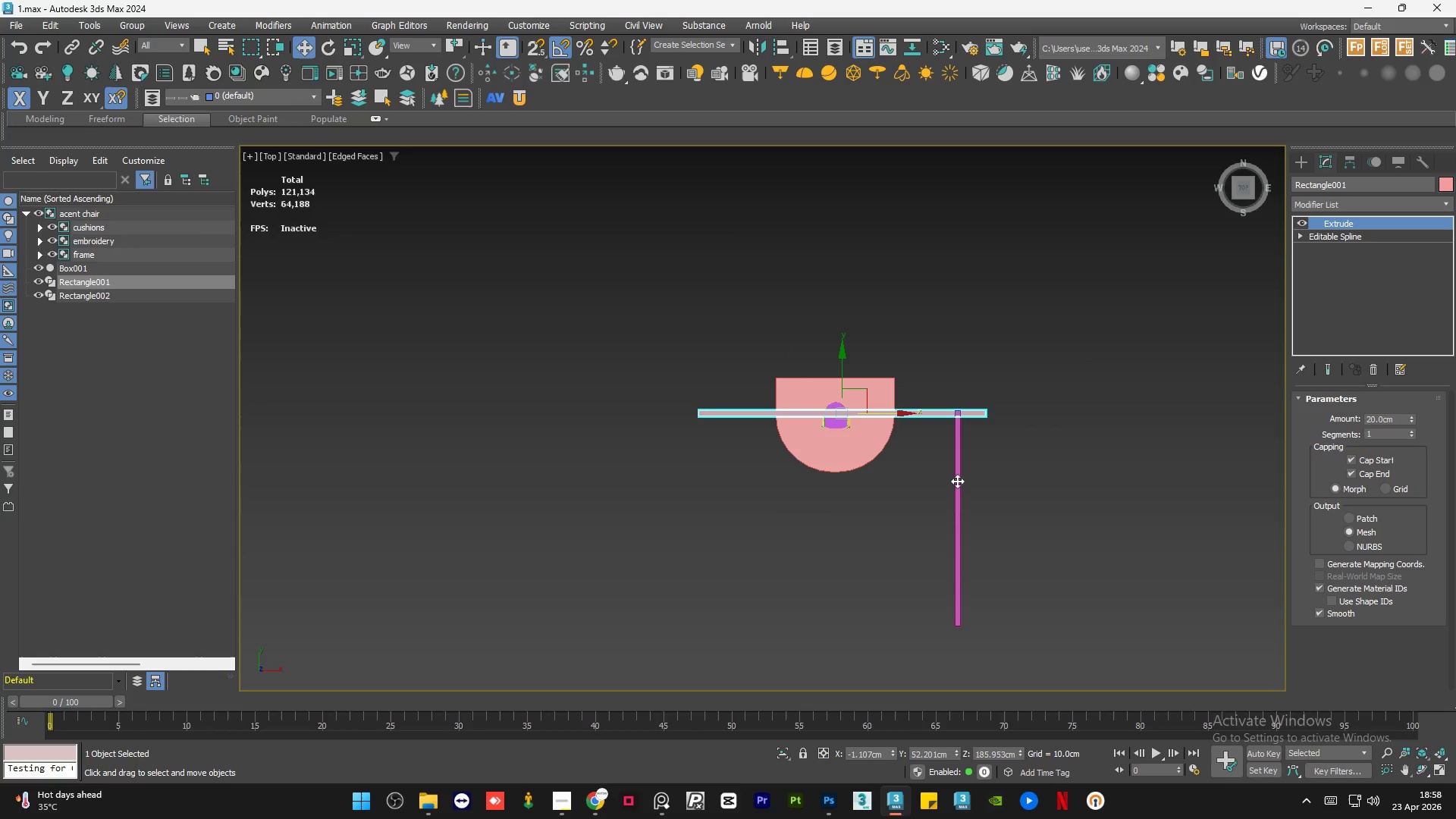 
key(Control+Z)
 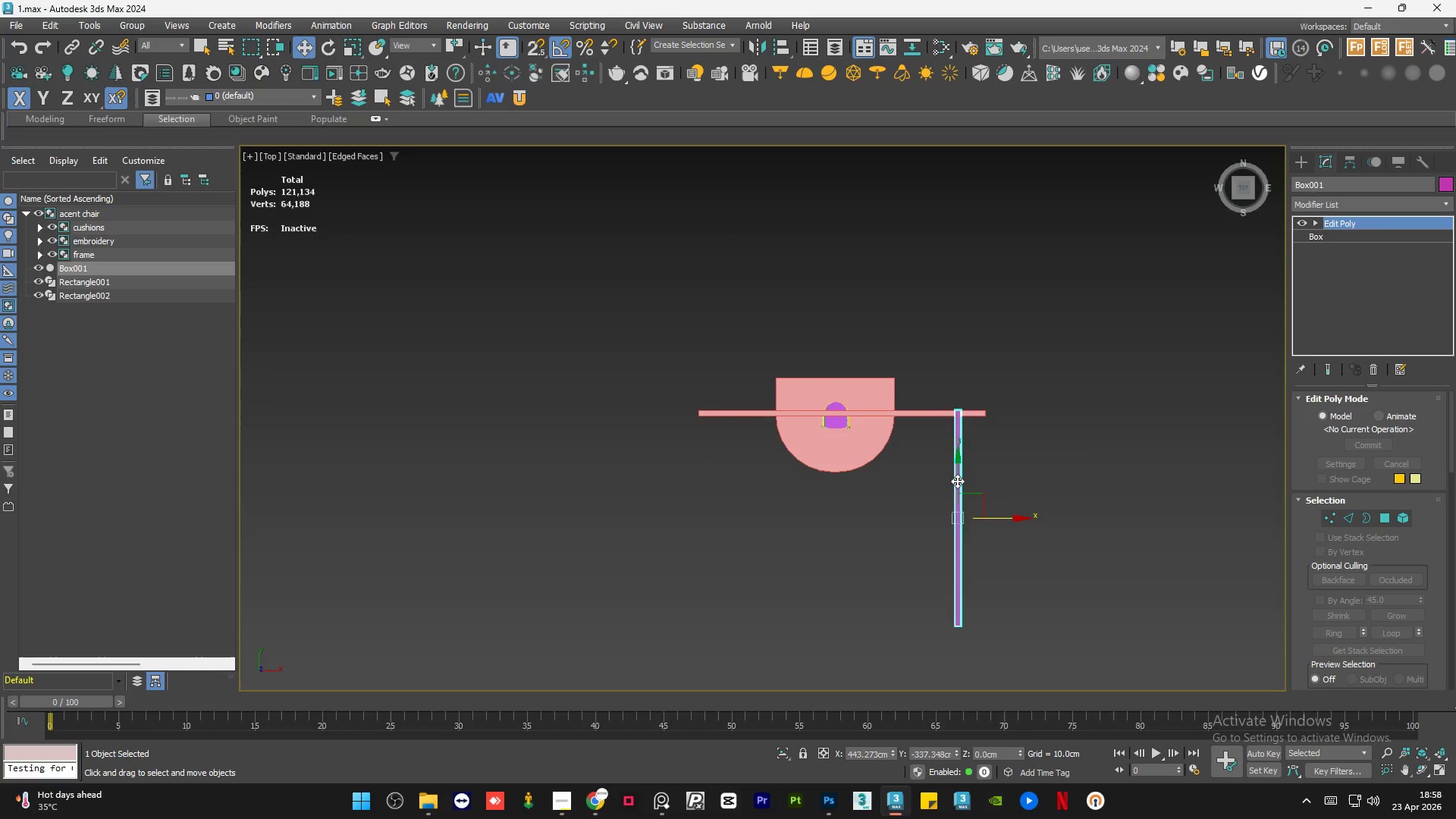 
key(Control+Z)
 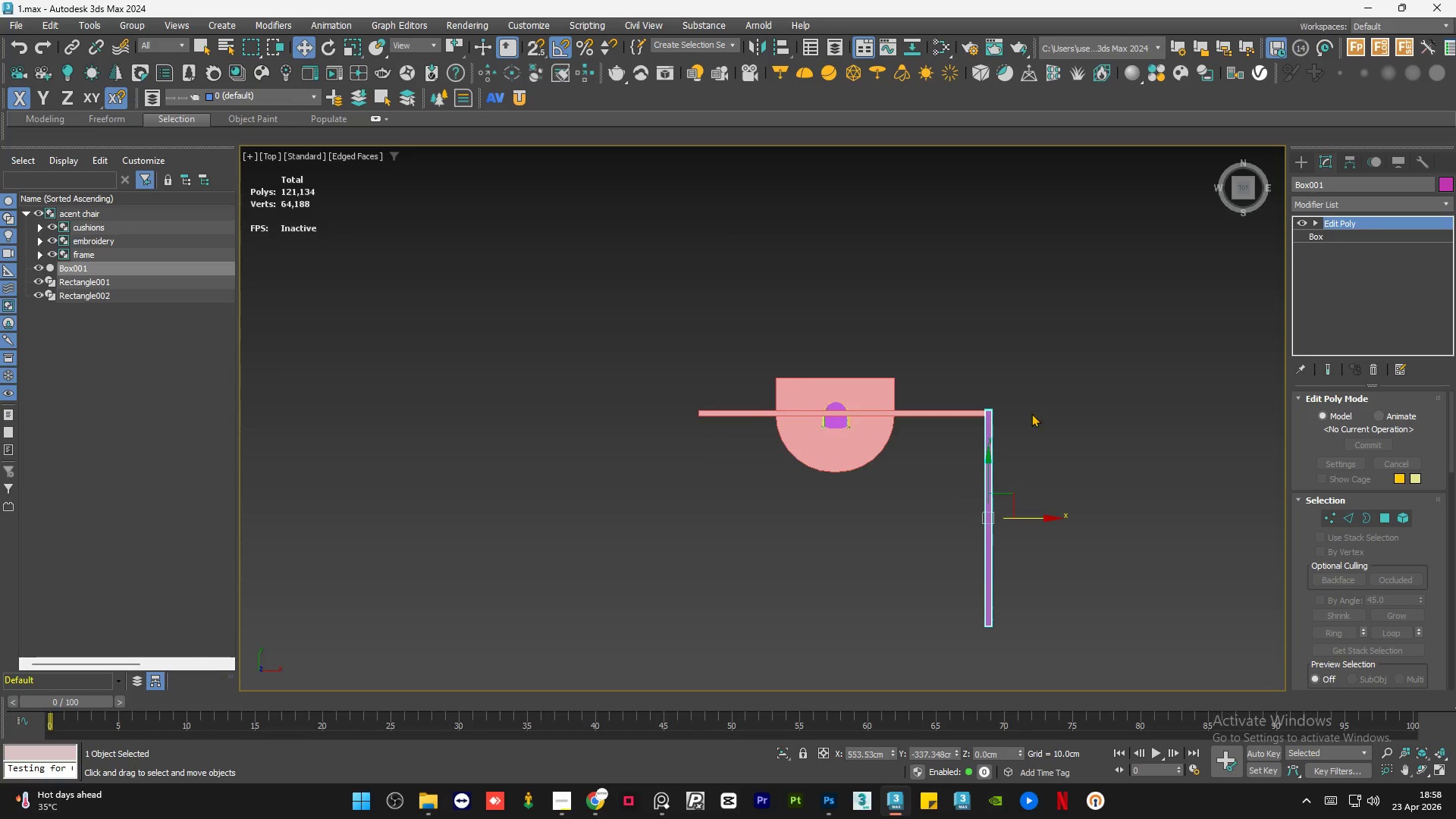 
left_click([1032, 413])
 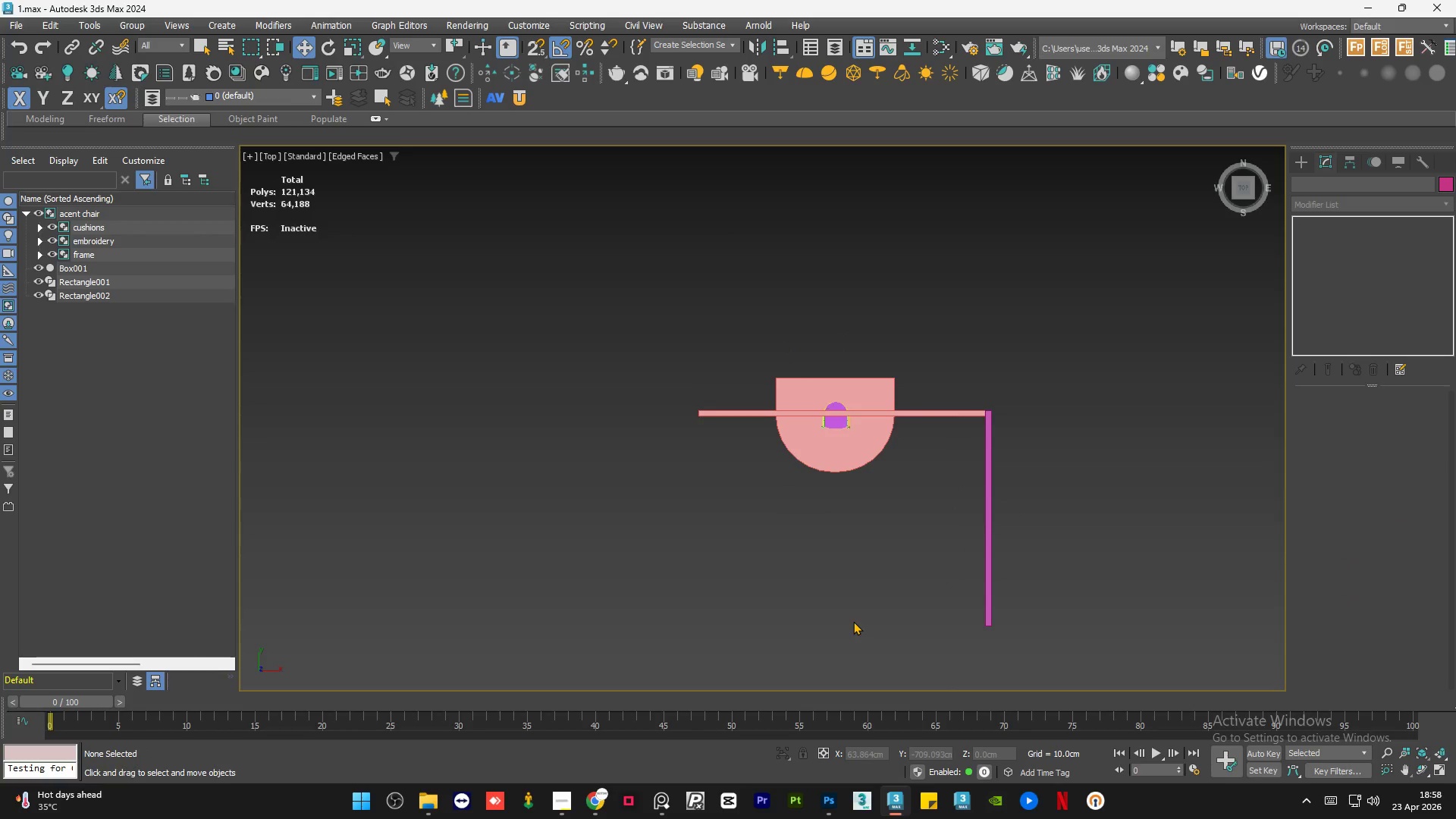 
hold_key(key=AltLeft, duration=1.14)
 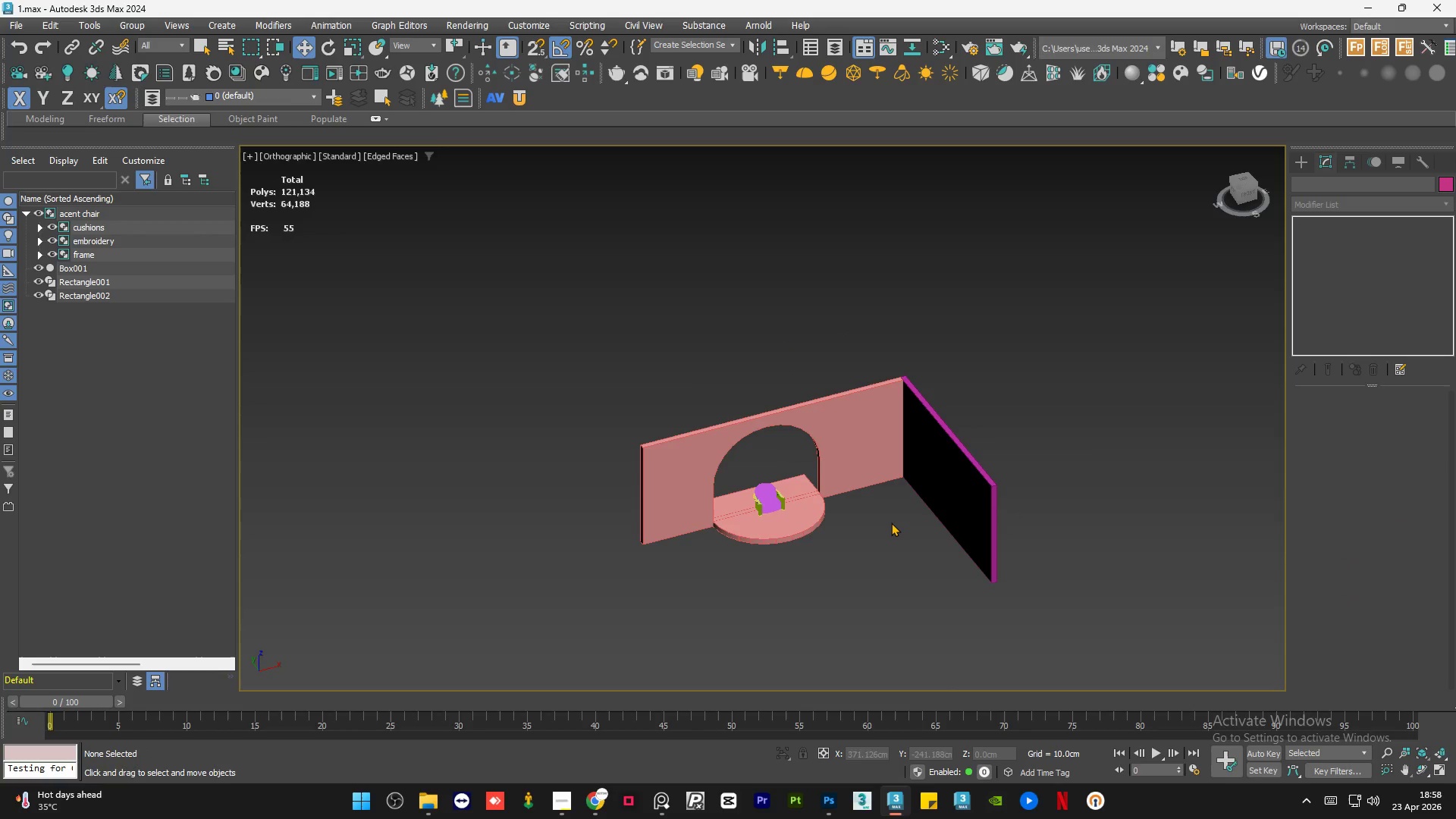 
left_click([891, 522])
 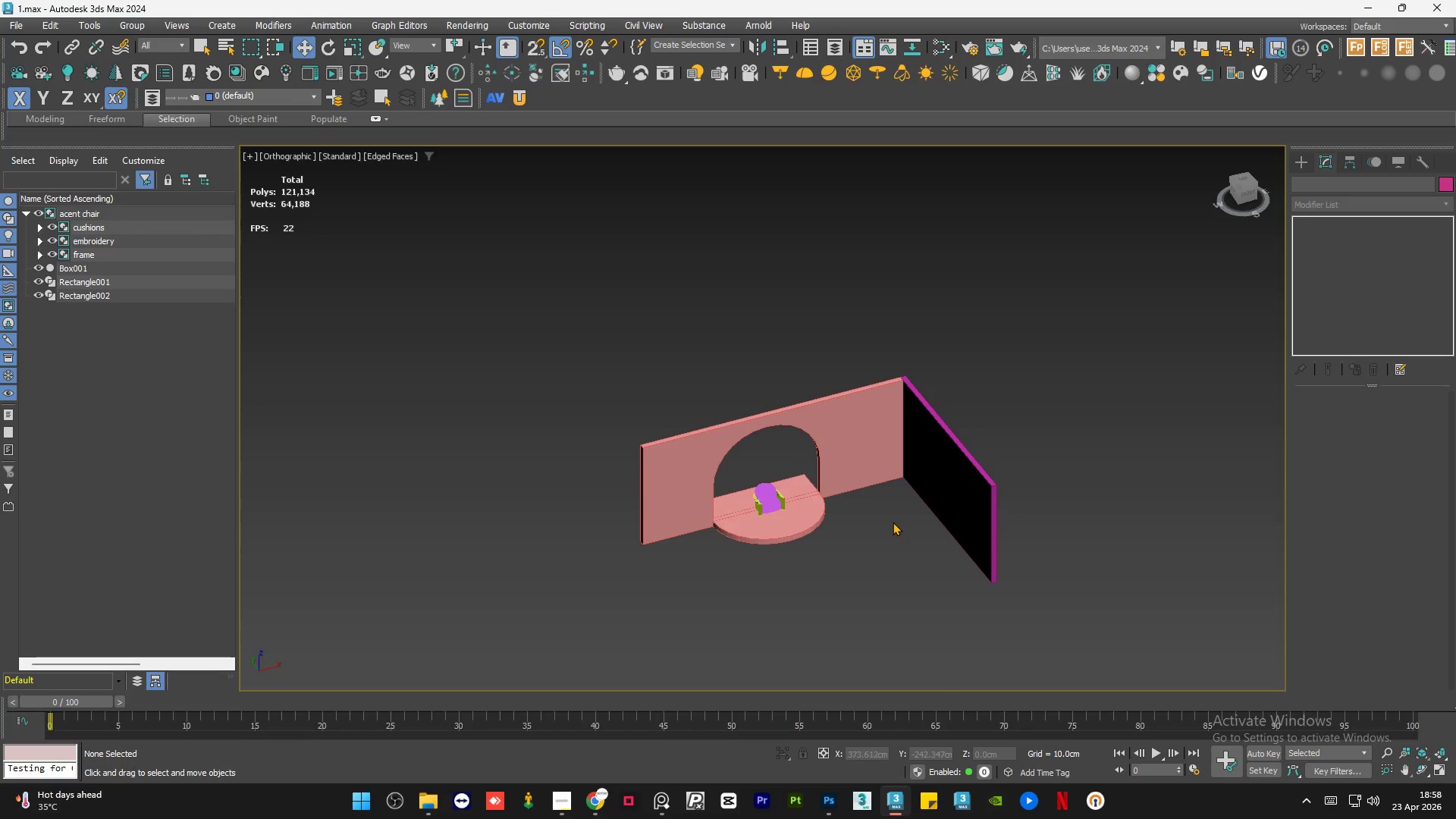 
hold_key(key=AltLeft, duration=1.69)
 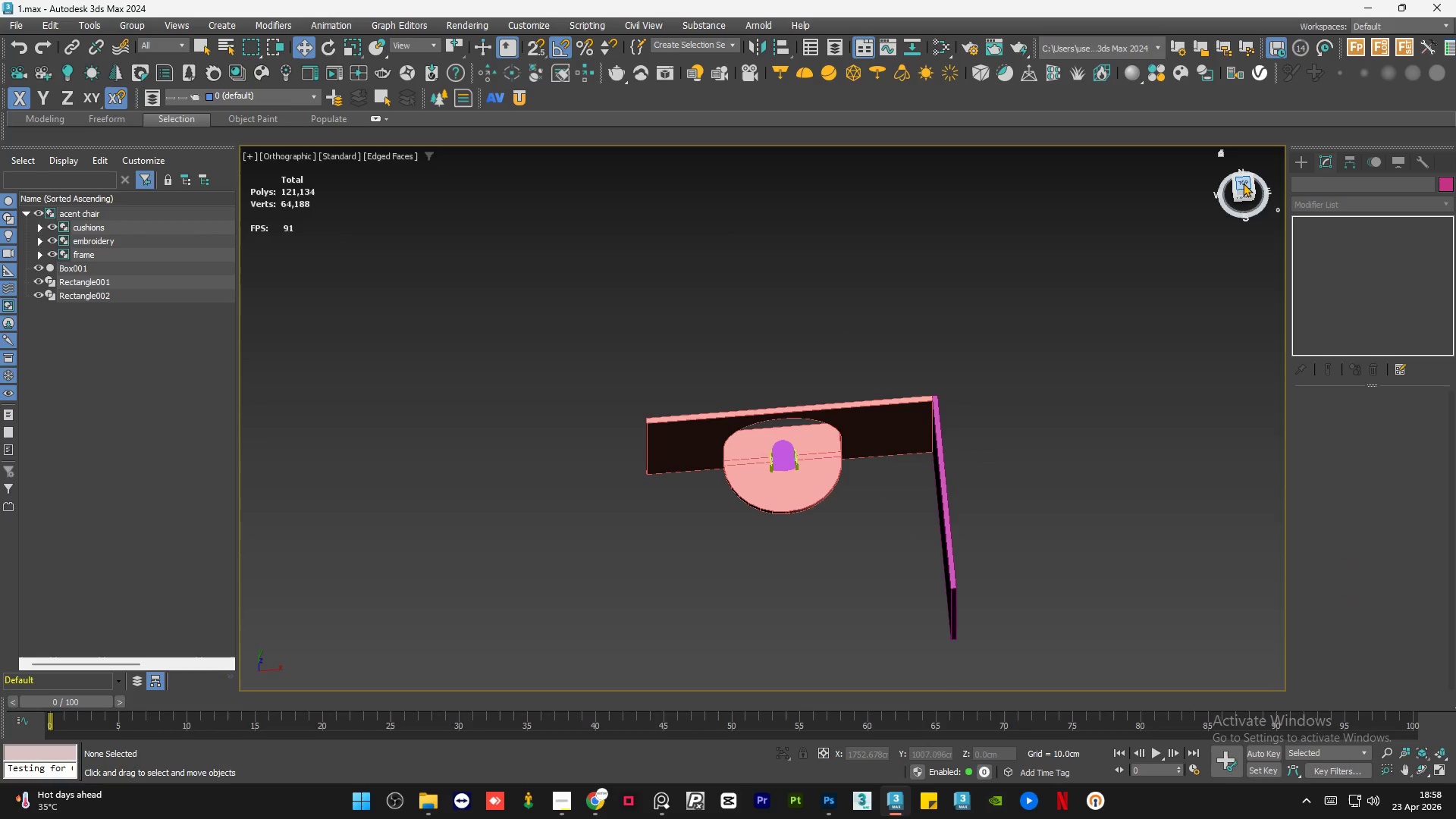 
left_click([1243, 183])
 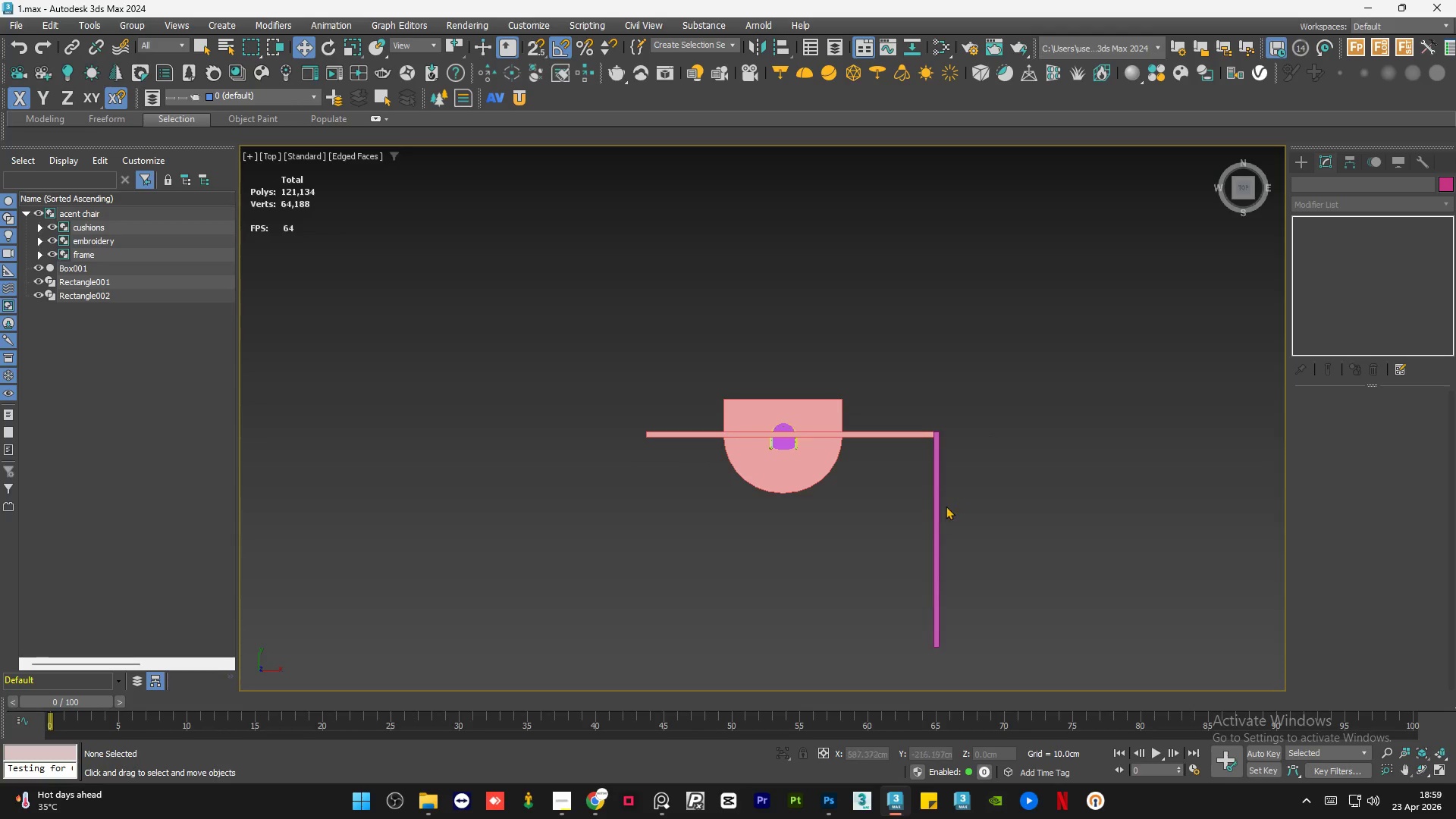 
left_click([938, 515])
 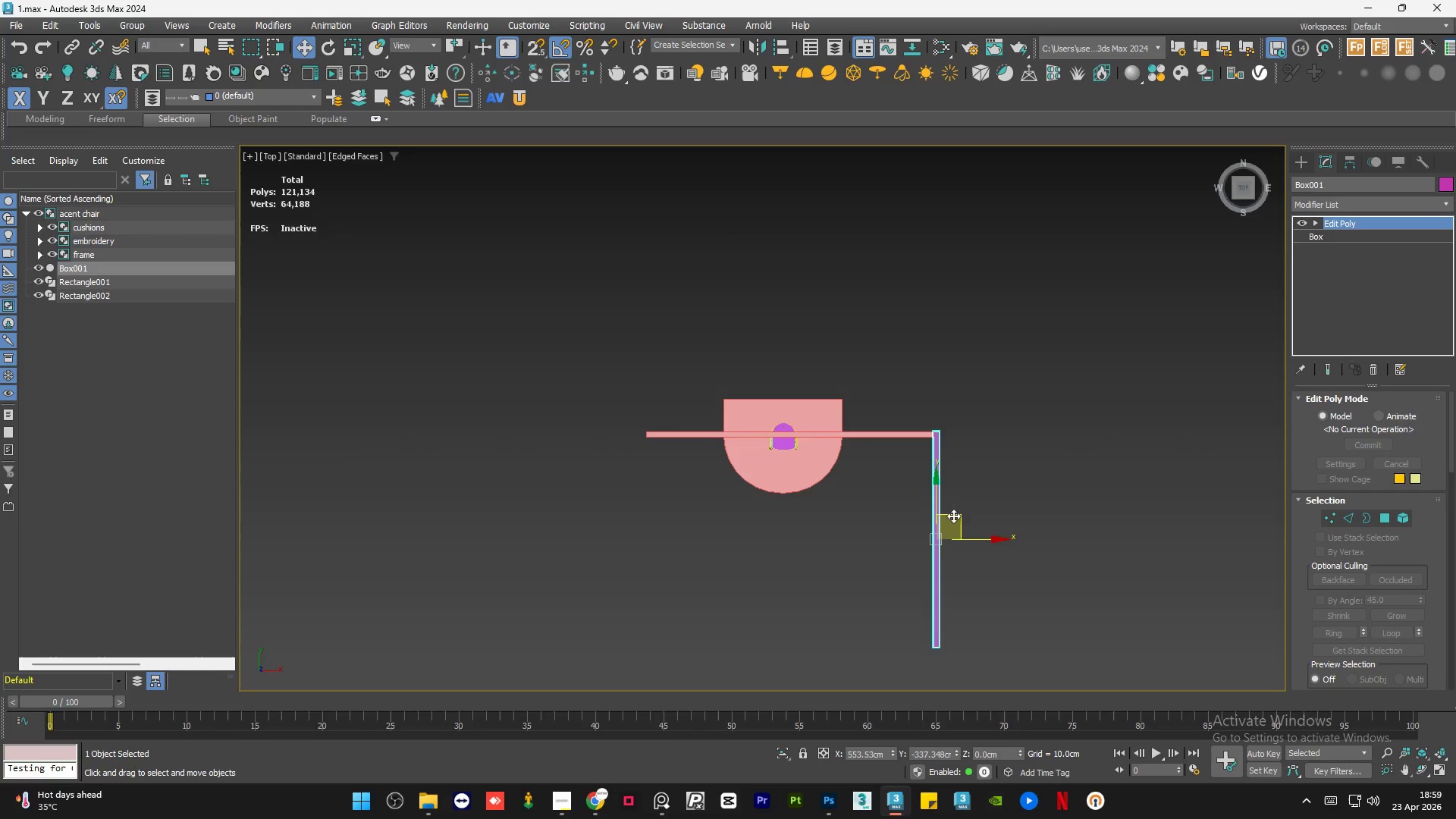 
hold_key(key=ShiftLeft, duration=1.42)
left_click_drag(start_coordinate=[968, 539], to_coordinate=[661, 544])
 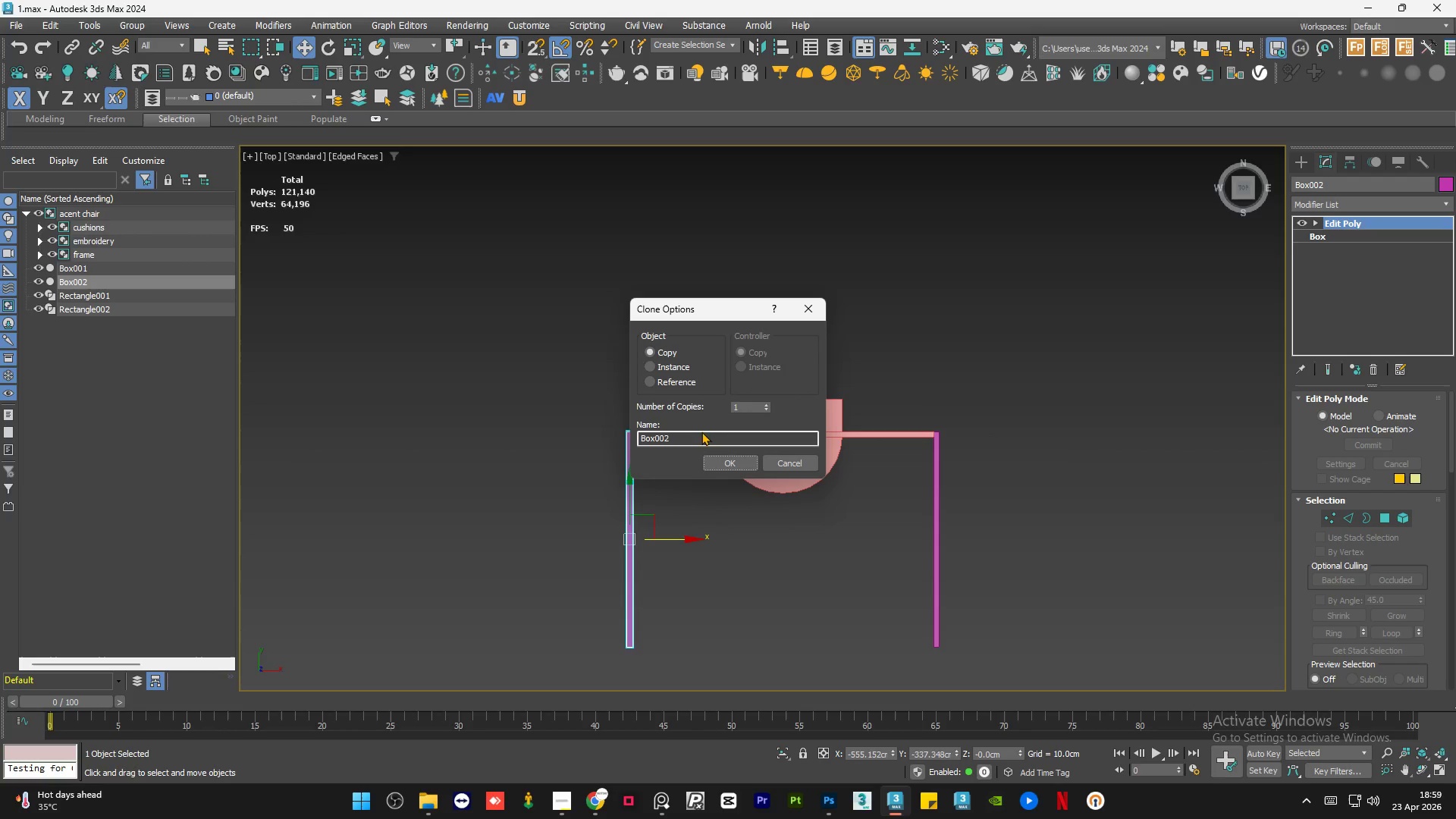 
left_click([661, 366])
 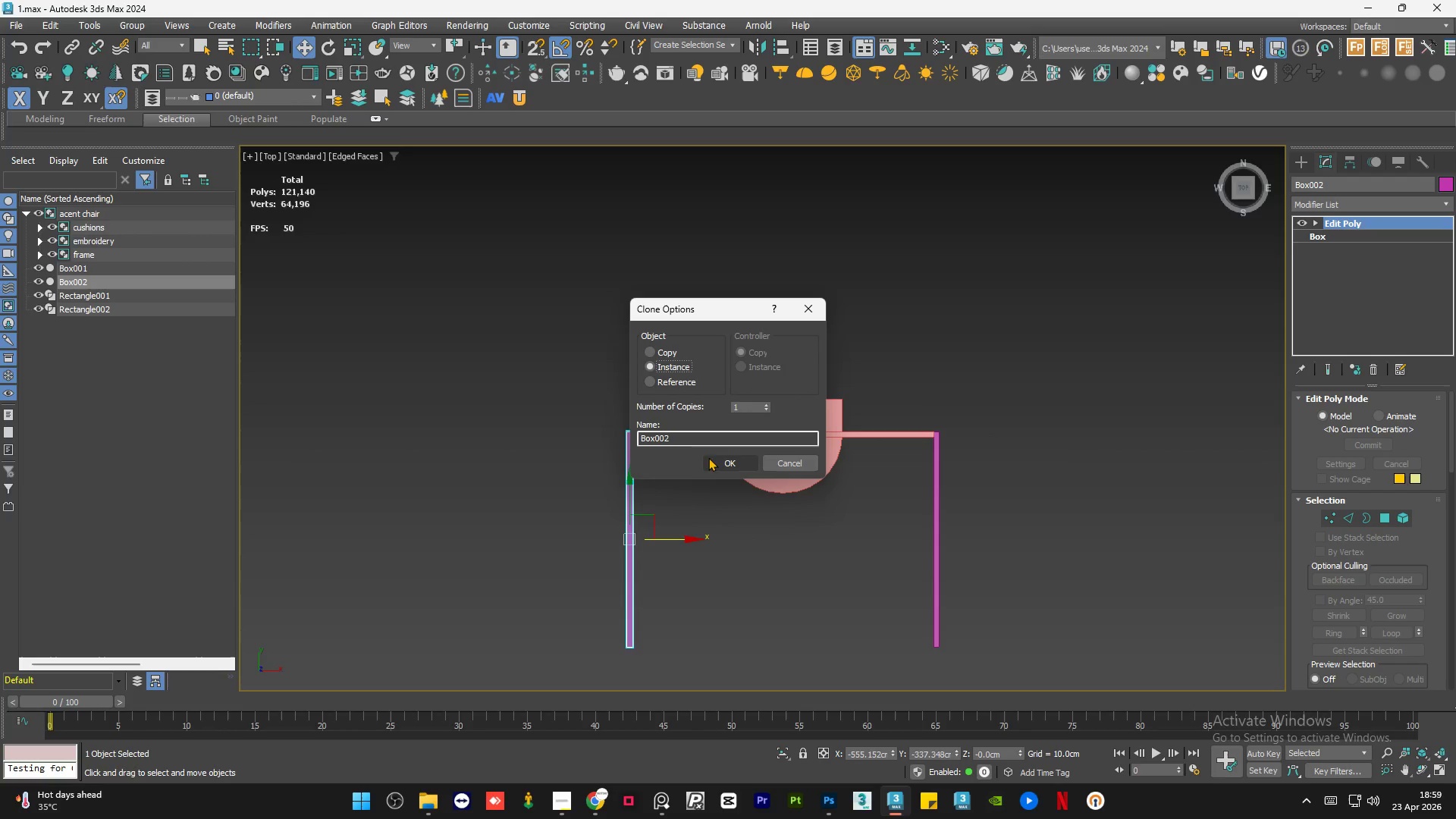 
left_click([716, 463])
 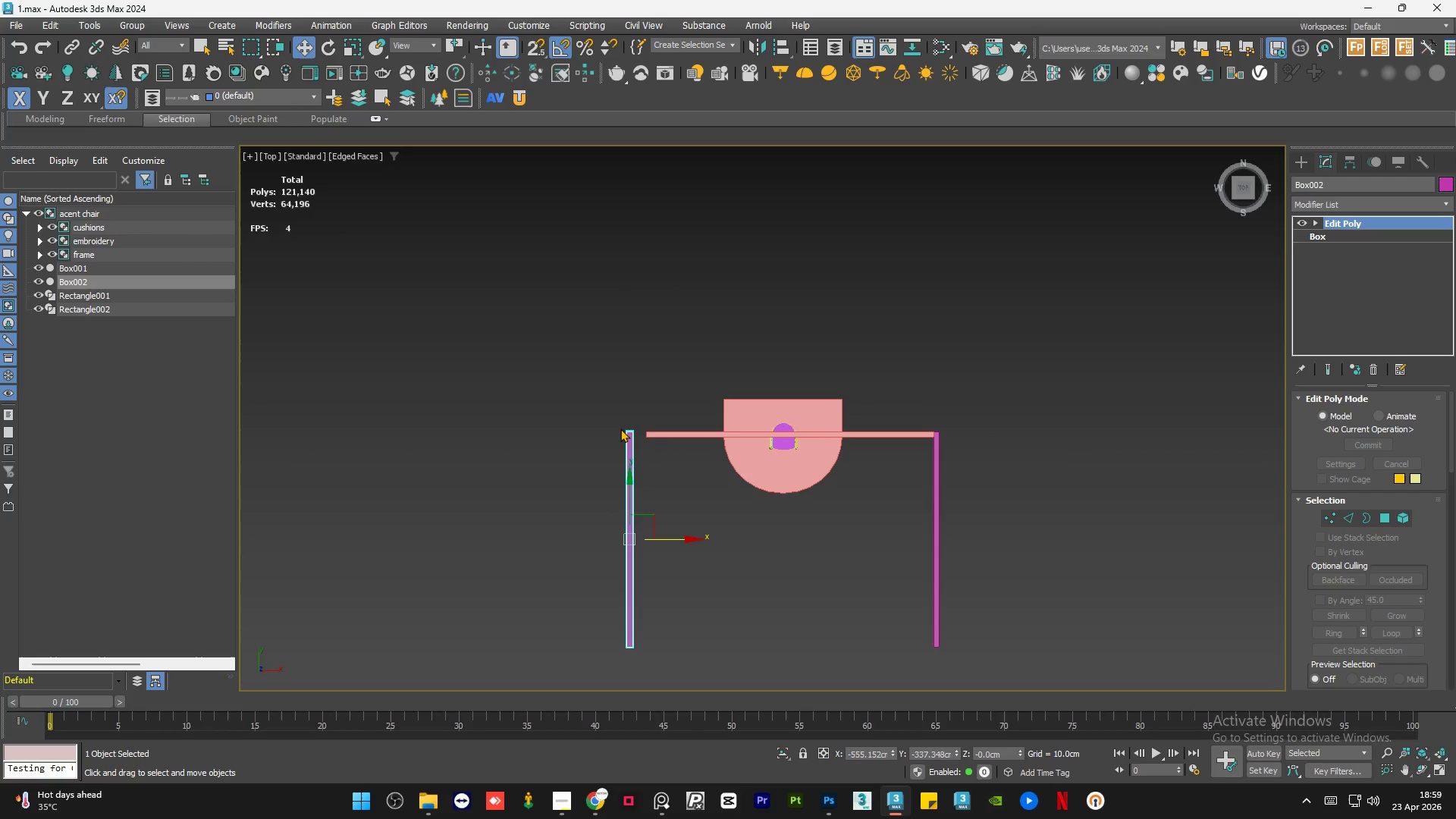 
key(S)
 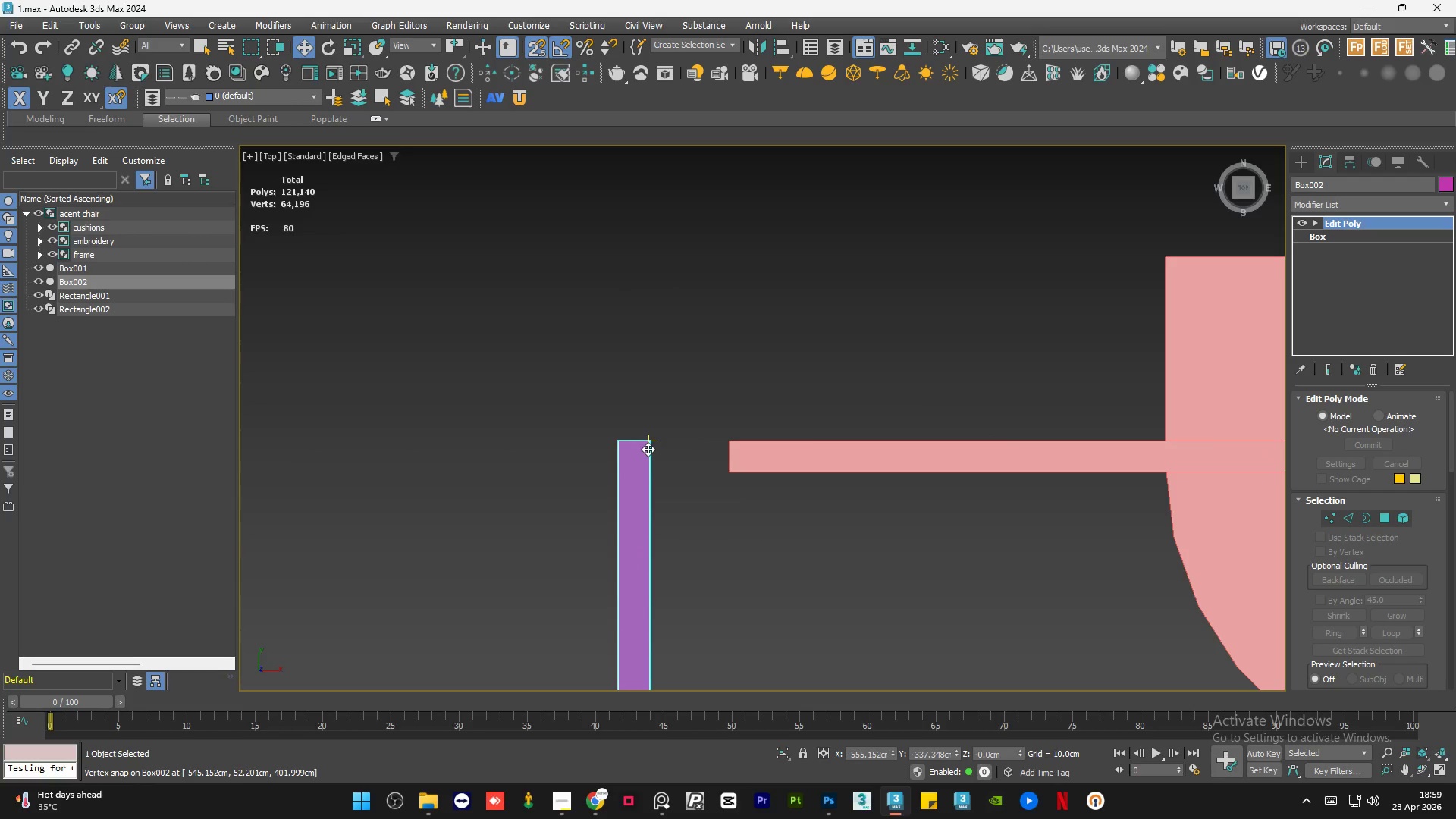 
scroll: coordinate [630, 429], scroll_direction: up, amount: 5.0
 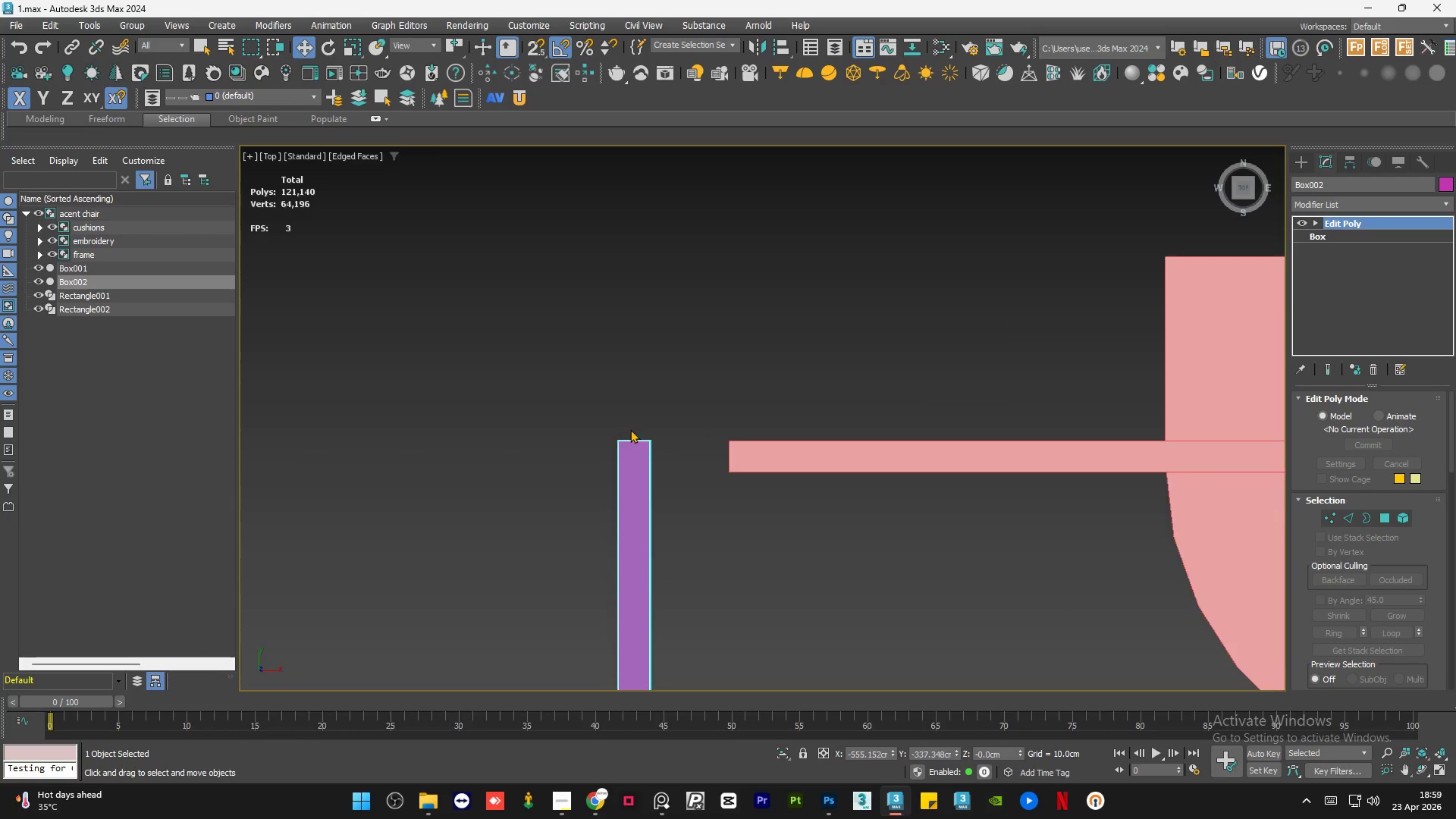 
left_click_drag(start_coordinate=[648, 449], to_coordinate=[728, 454])
 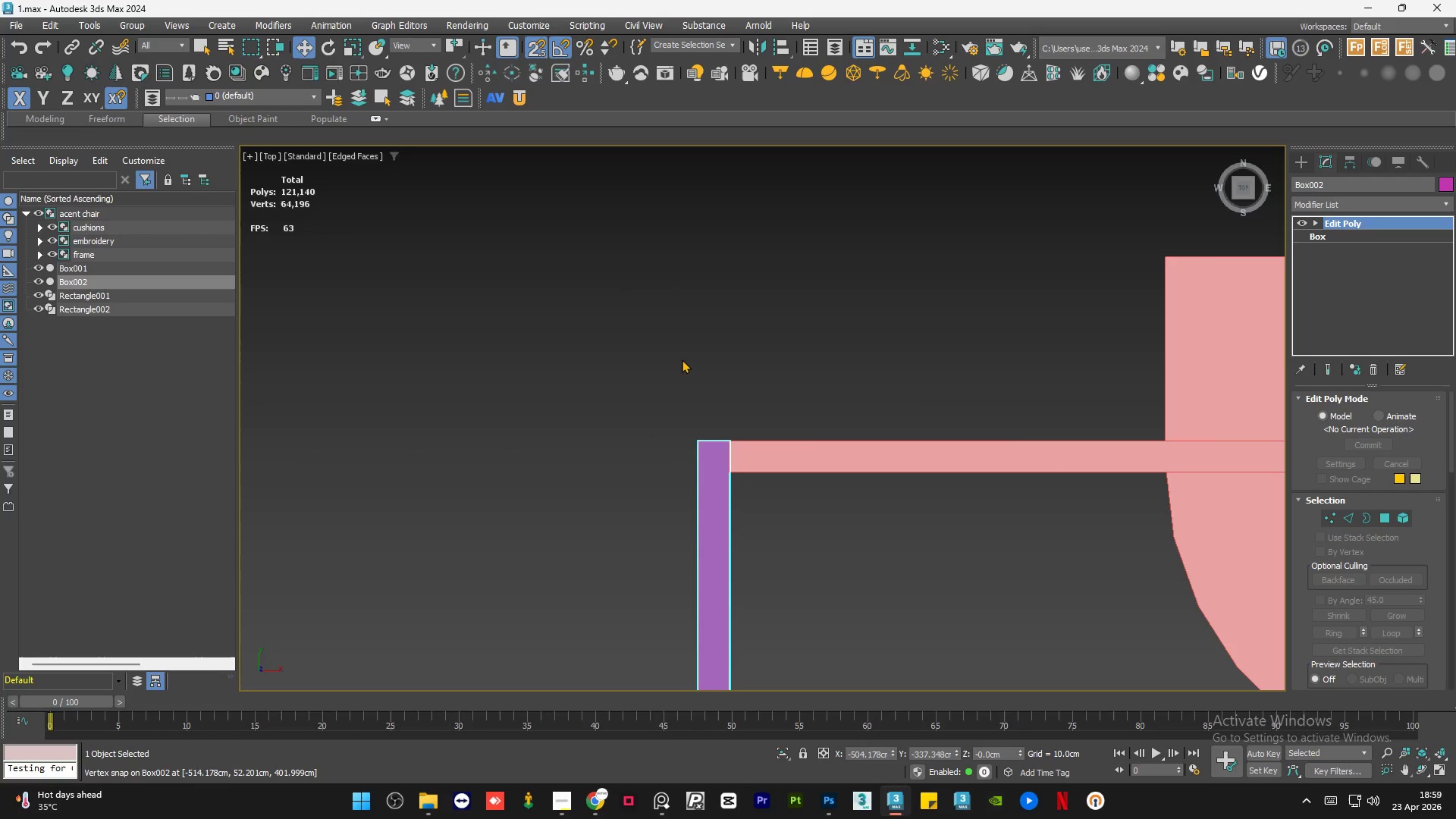 
left_click([679, 353])
 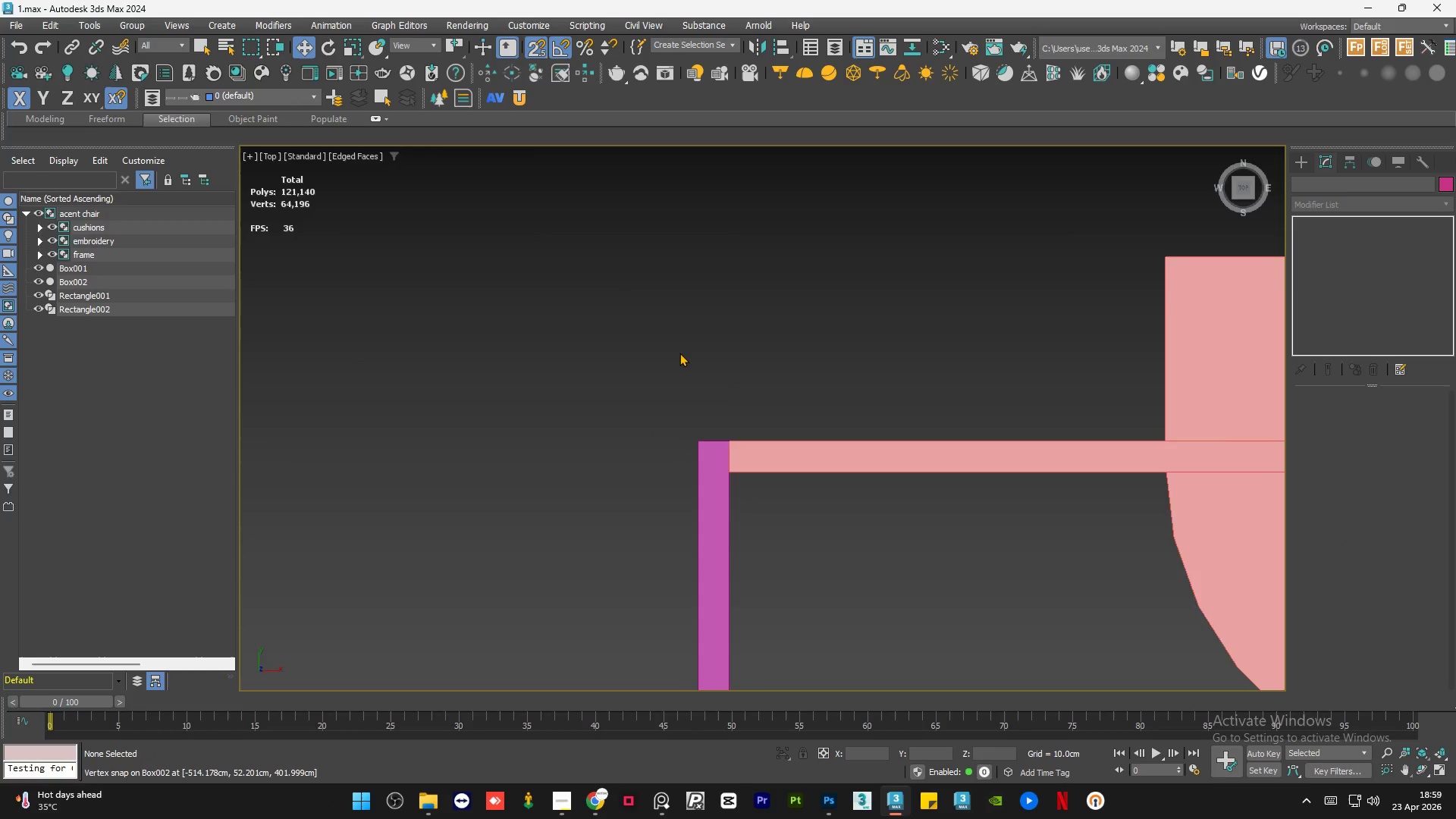 
scroll: coordinate [679, 353], scroll_direction: down, amount: 3.0
 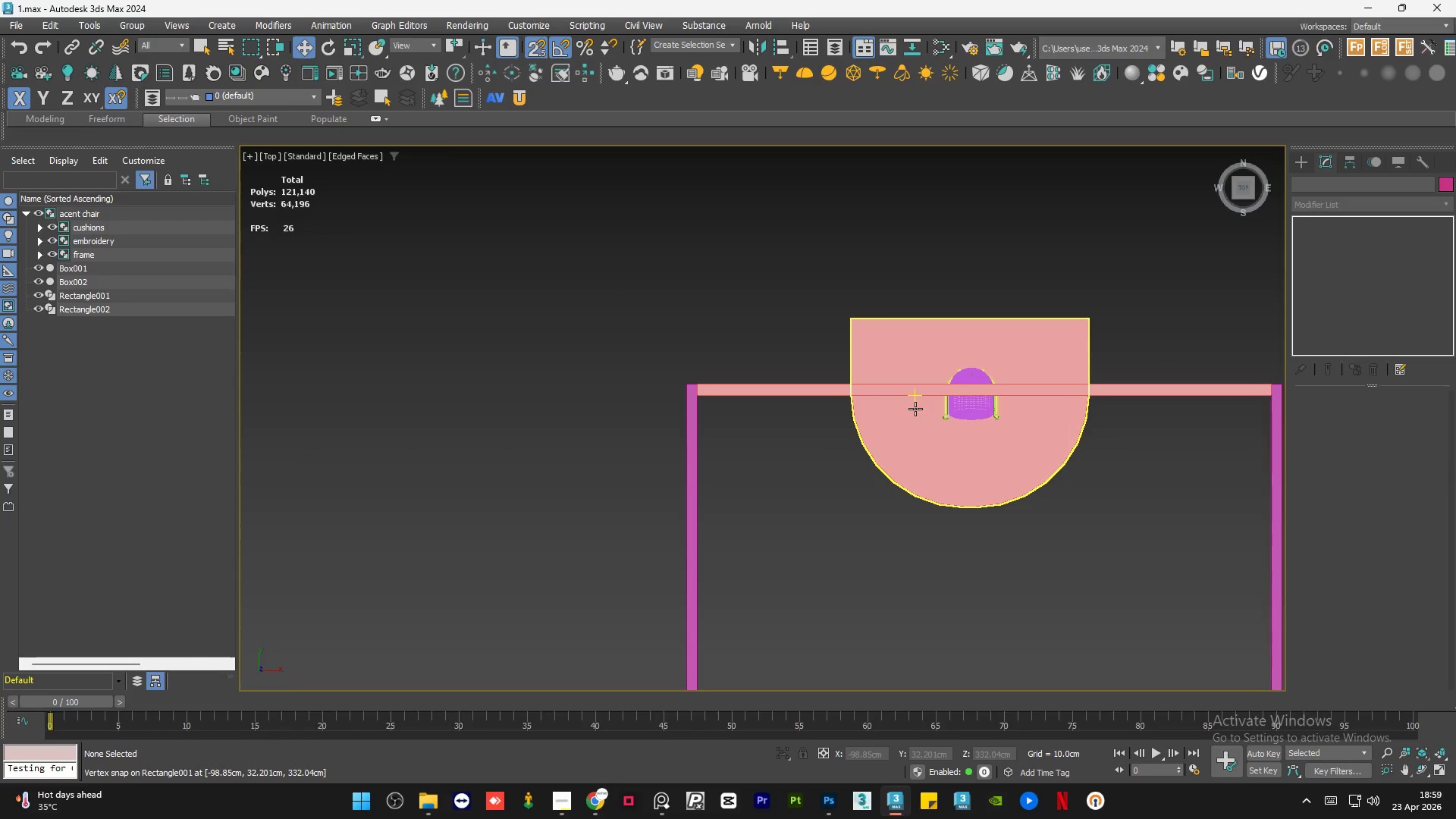 
key(S)
 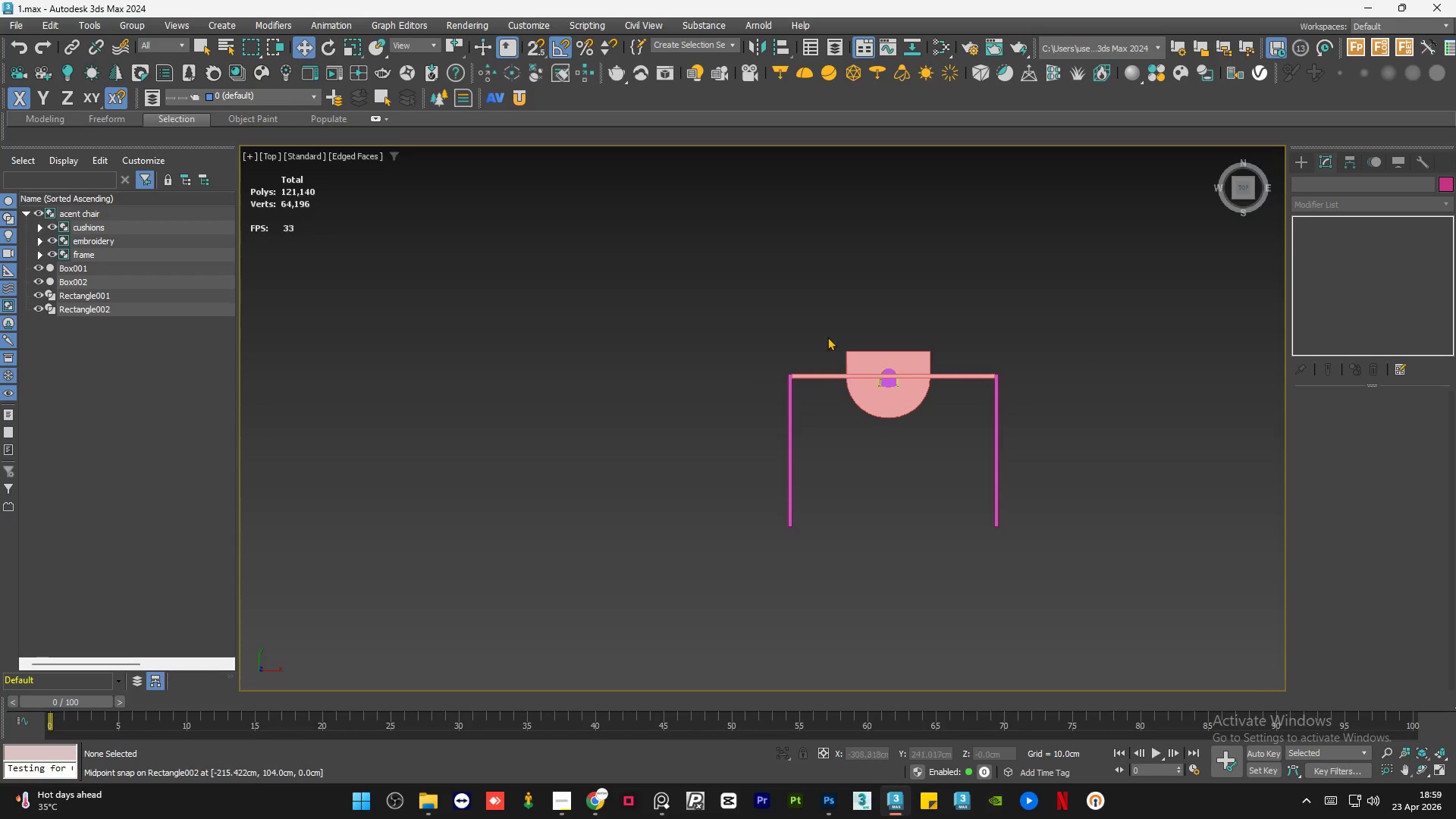 
left_click([827, 335])
 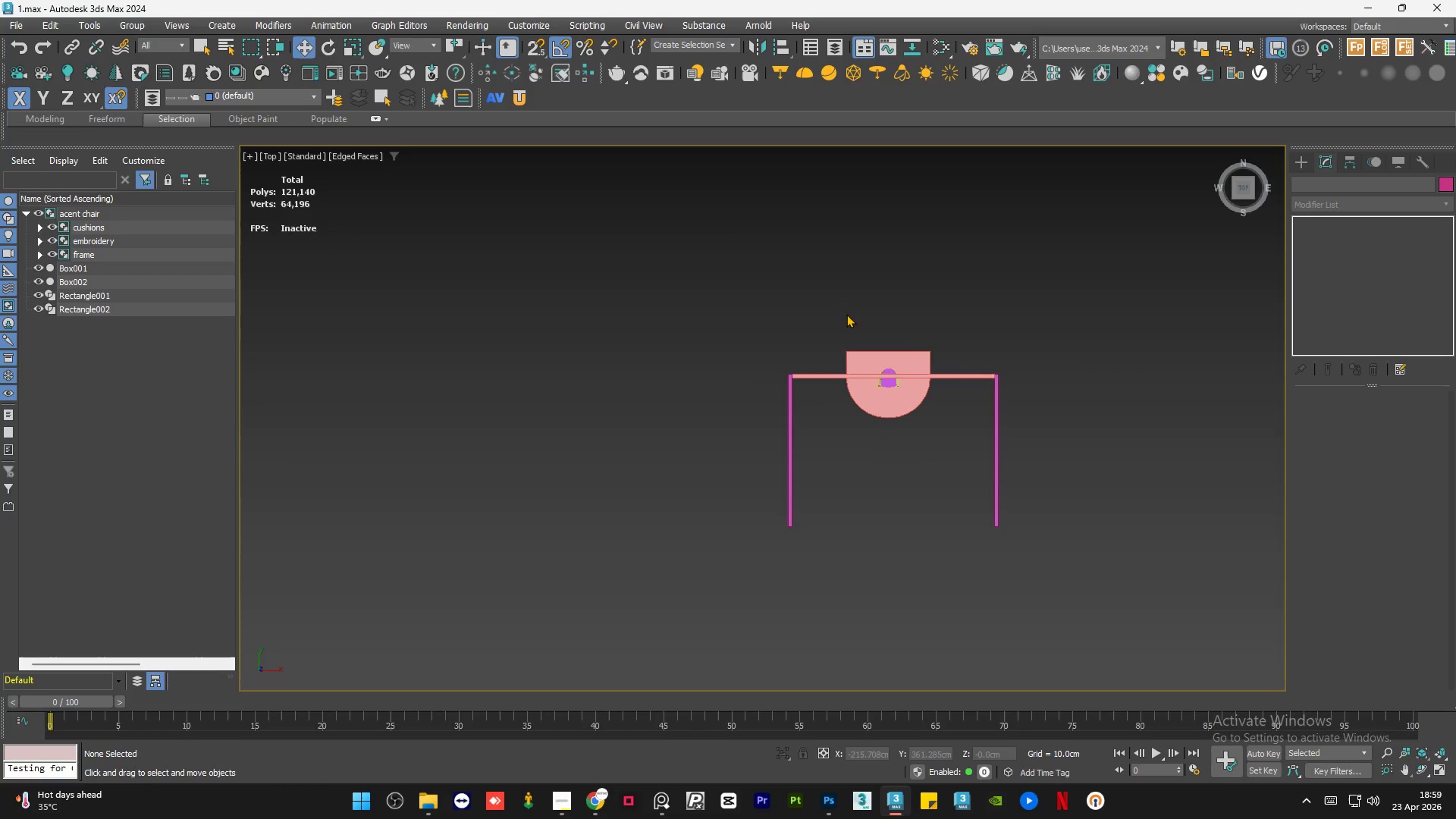 